 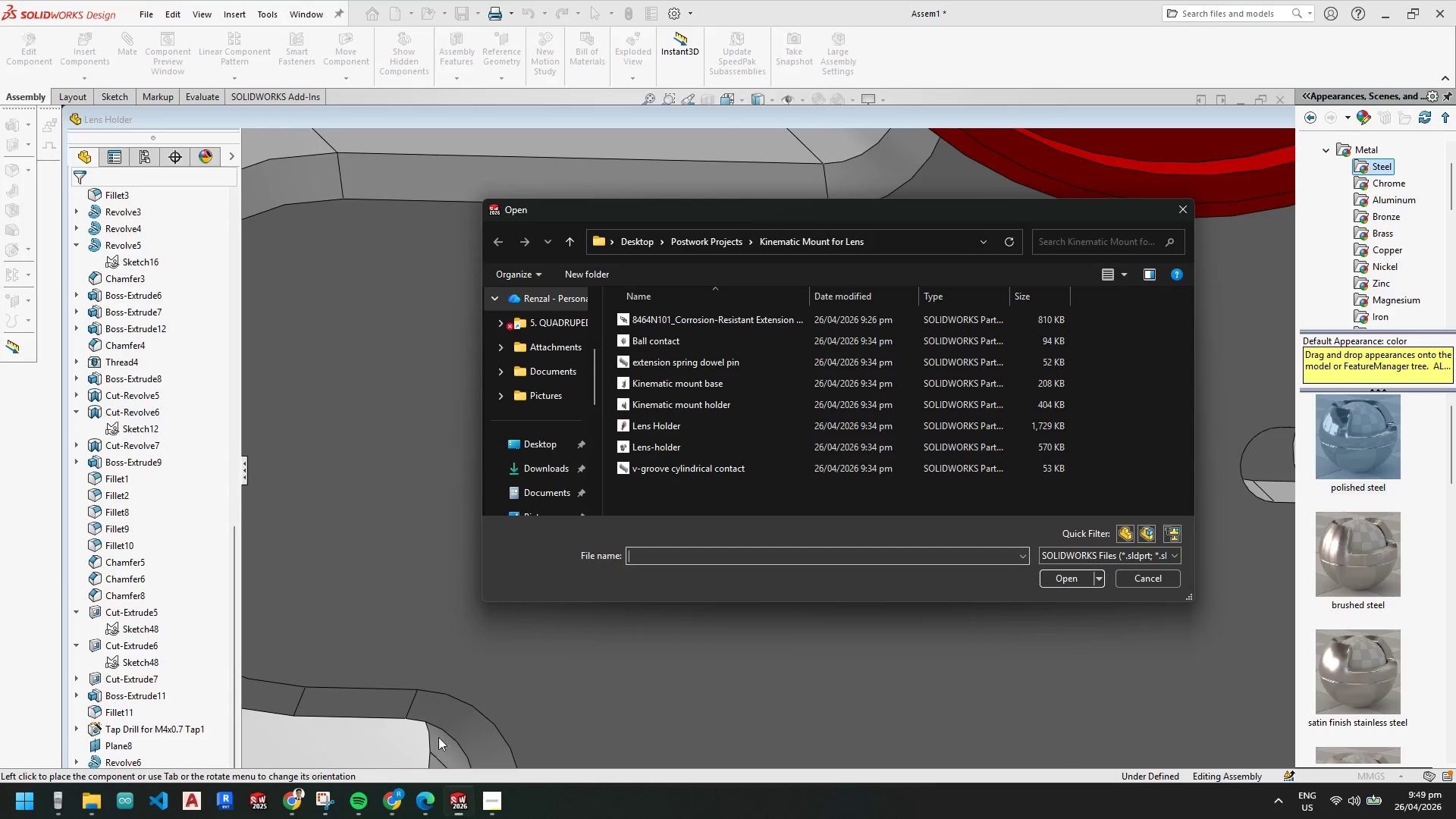 
left_click([1147, 582])
 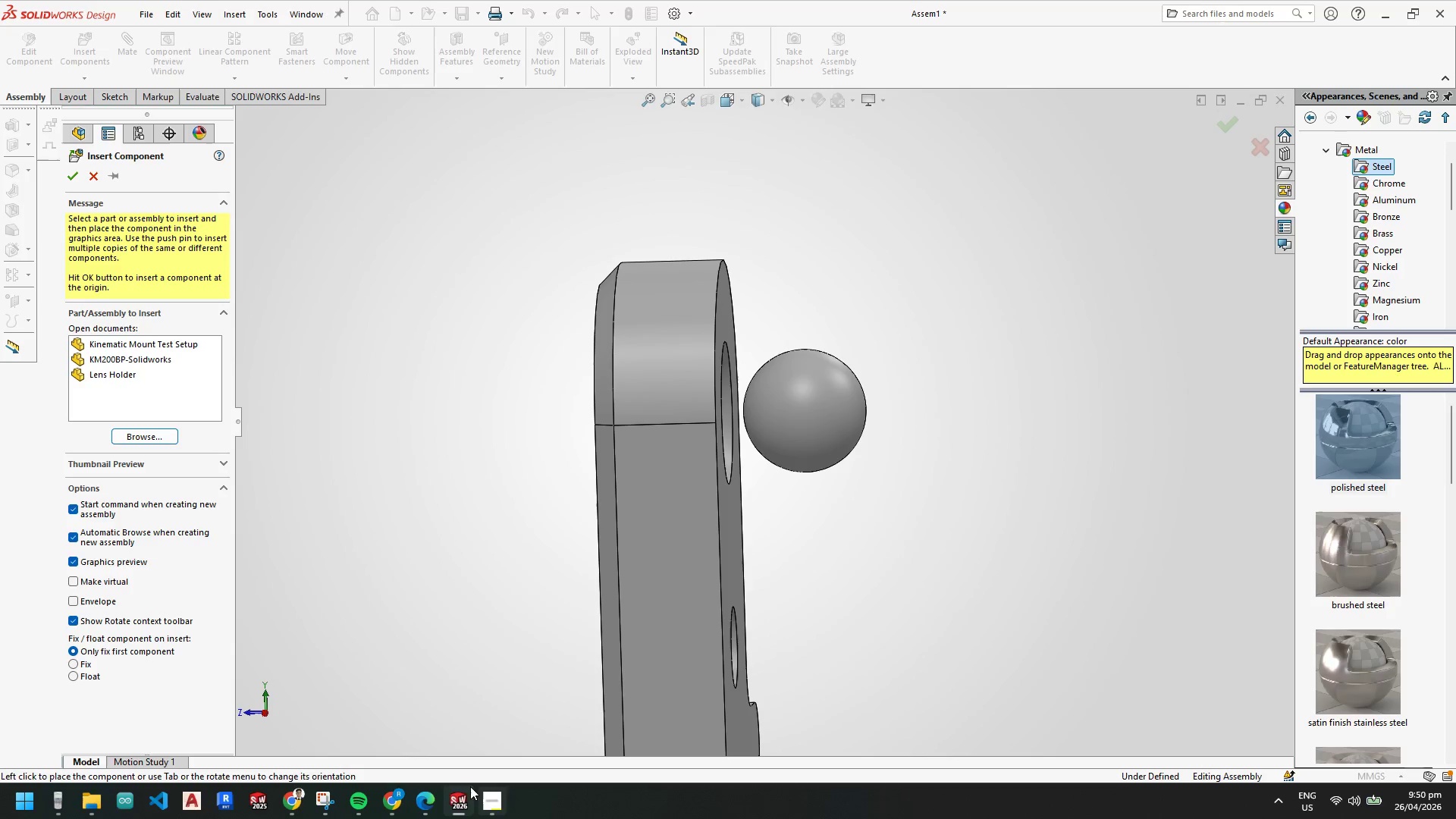 
mouse_move([445, 751])
 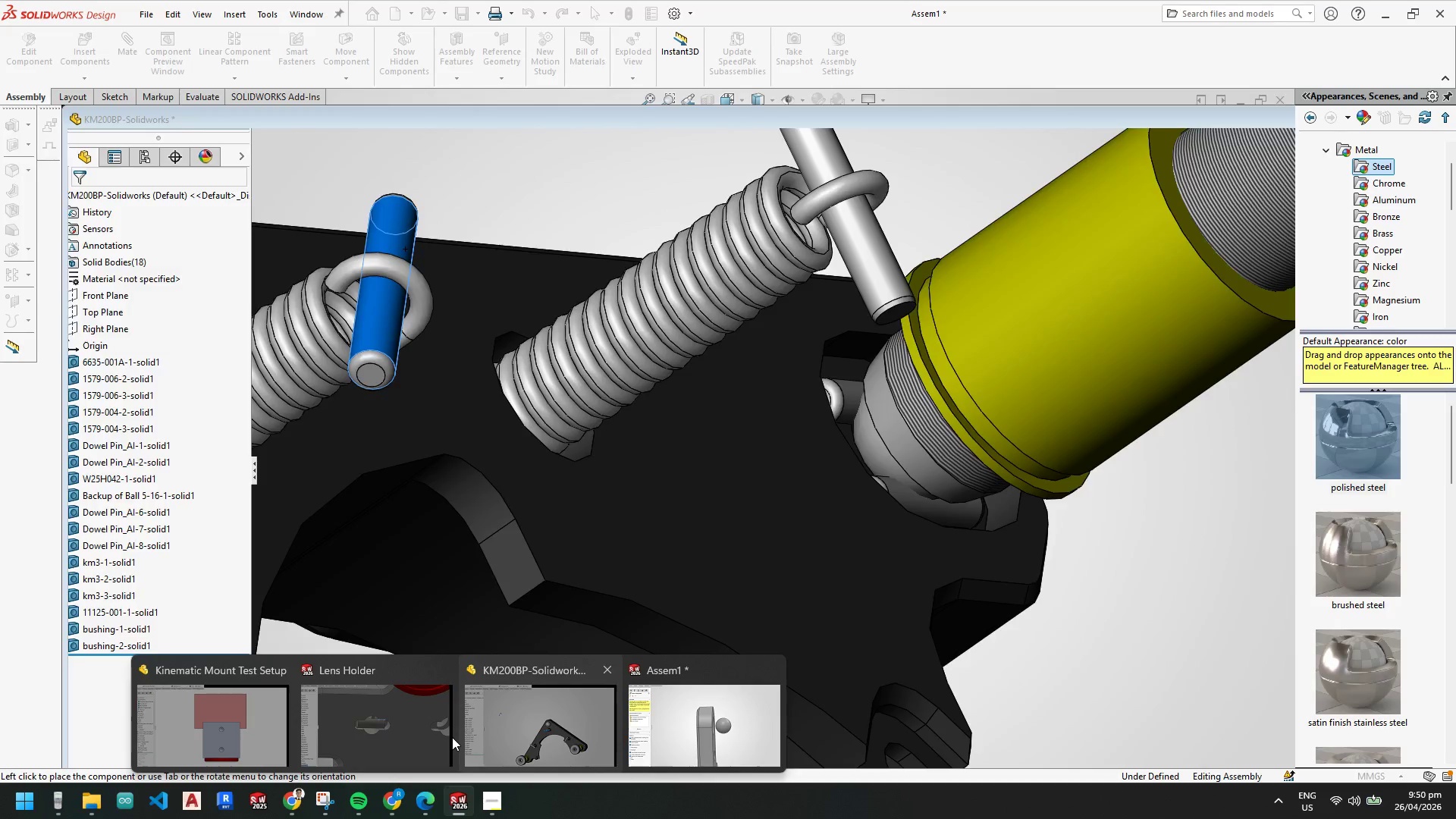 
left_click([405, 733])
 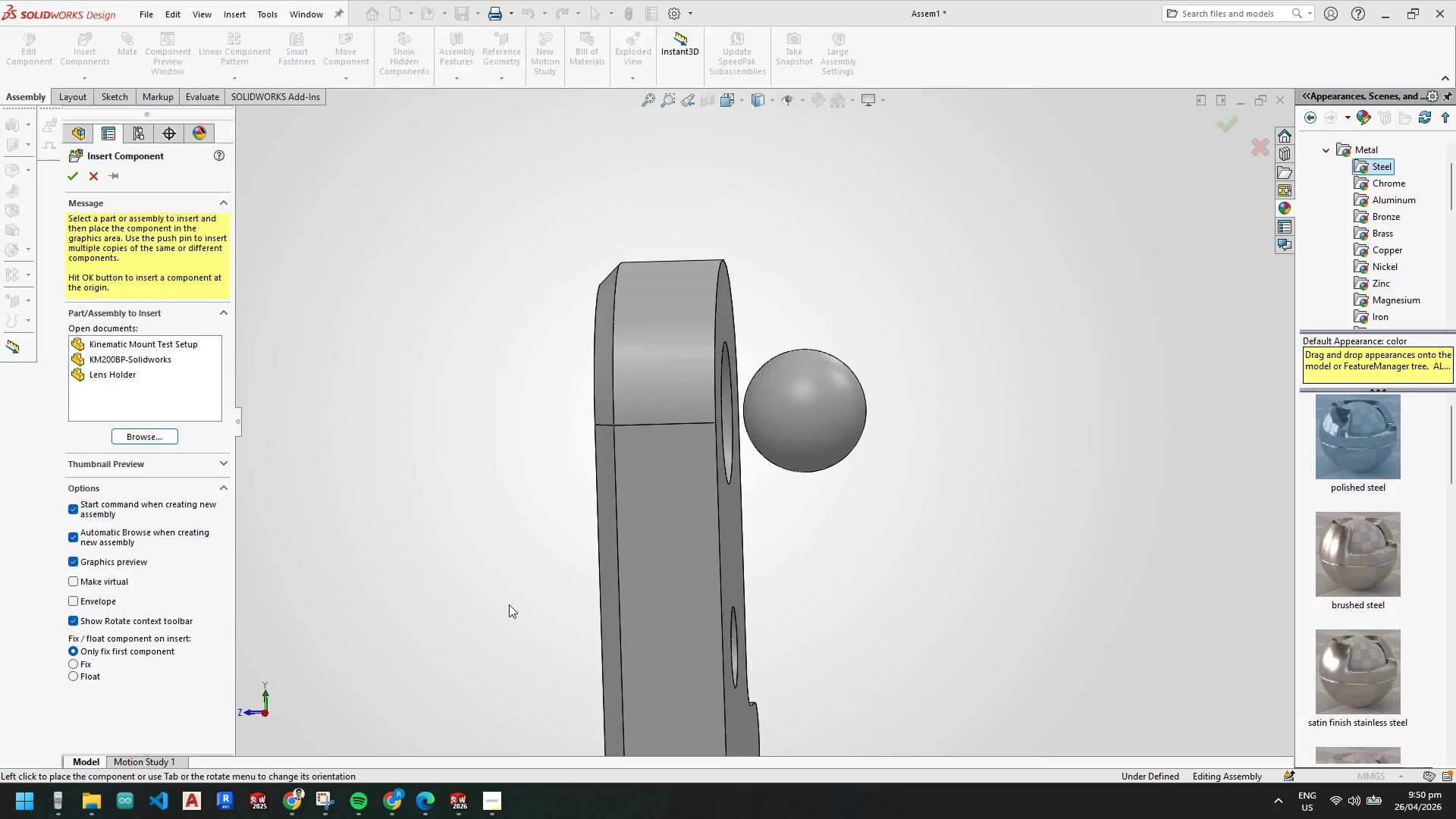 
scroll: coordinate [444, 544], scroll_direction: up, amount: 4.0
 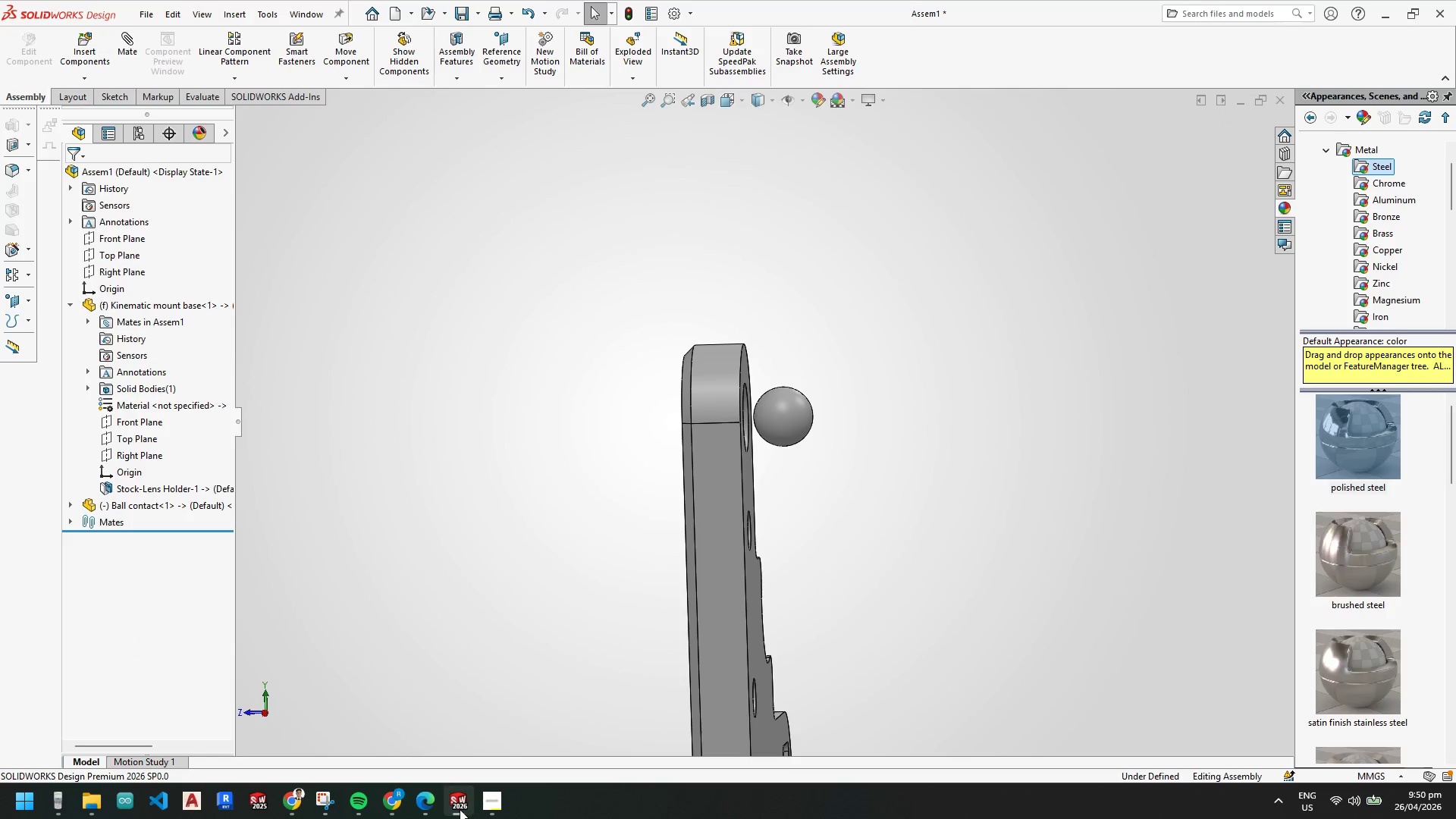 
left_click([419, 759])
 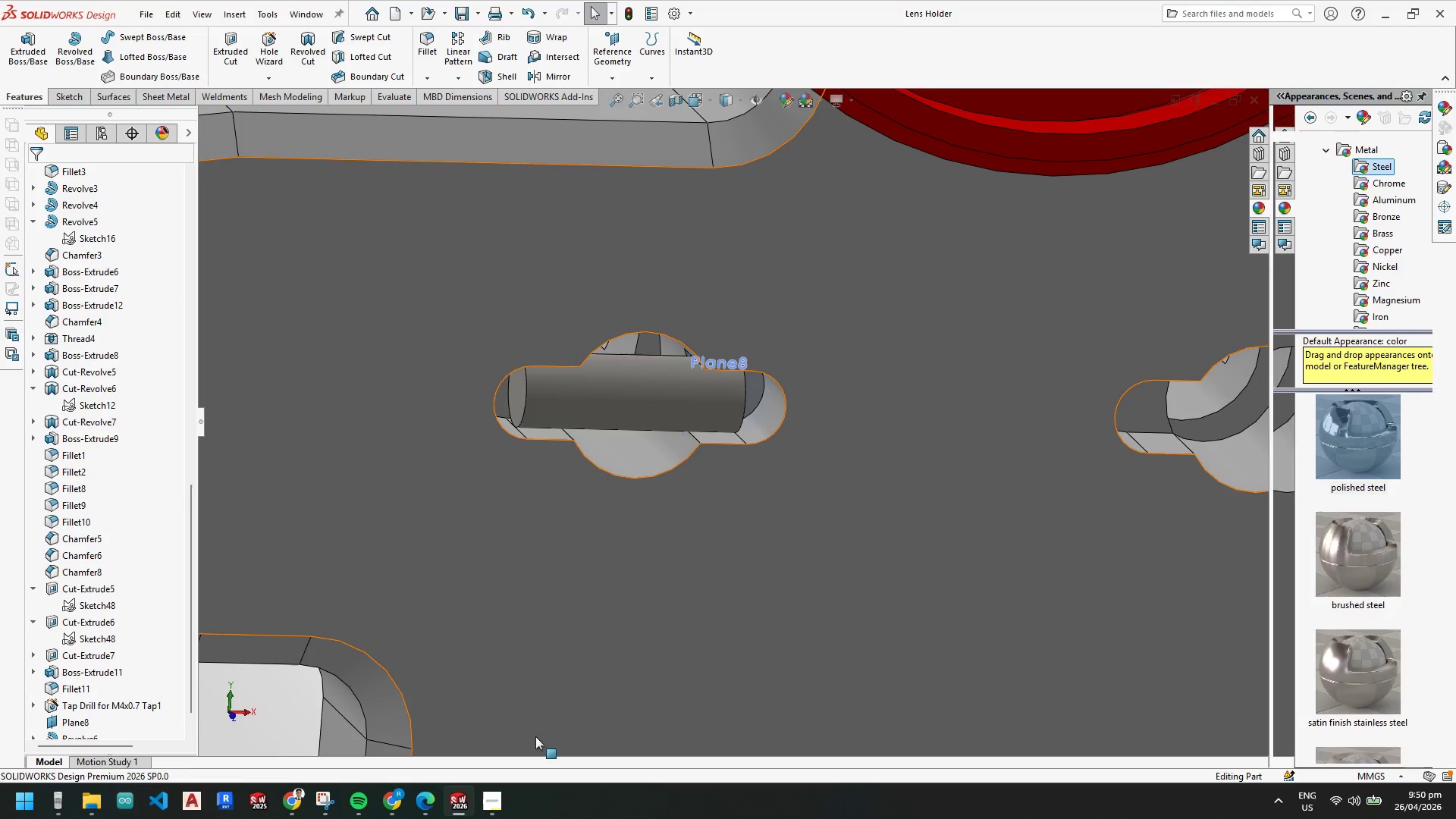 
scroll: coordinate [826, 253], scroll_direction: up, amount: 9.0
 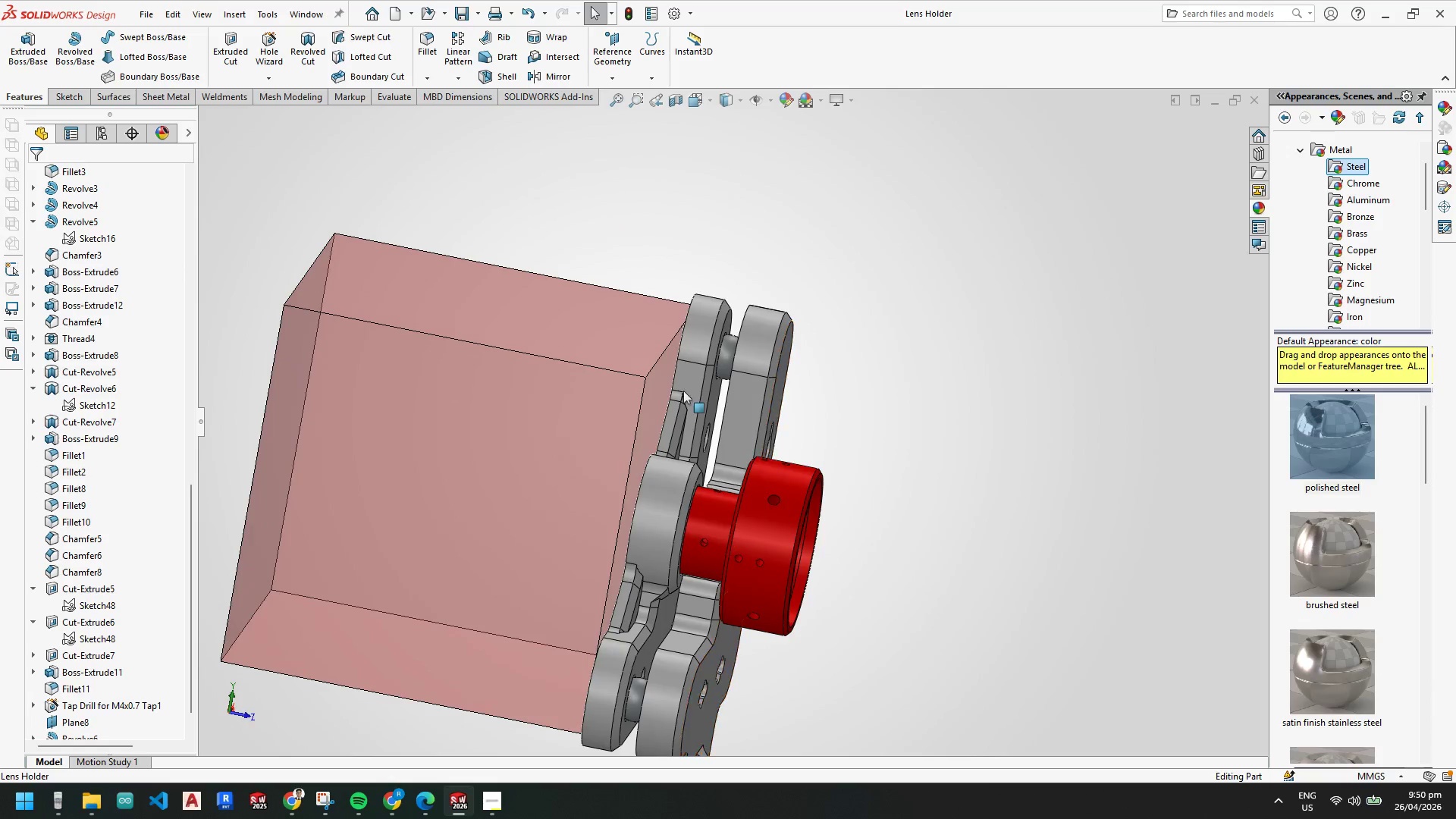 
right_click([588, 394])
 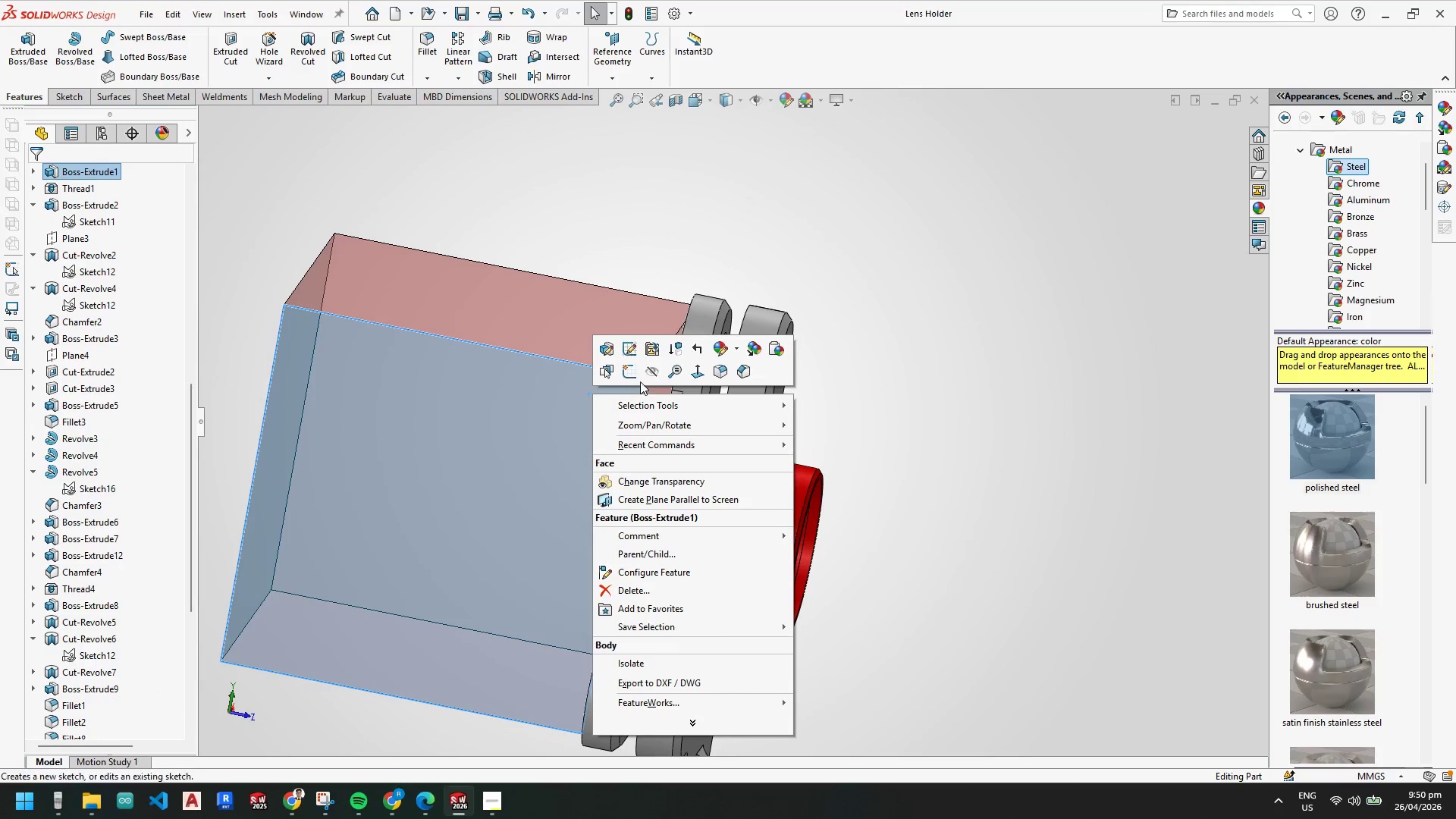 
left_click([647, 372])
 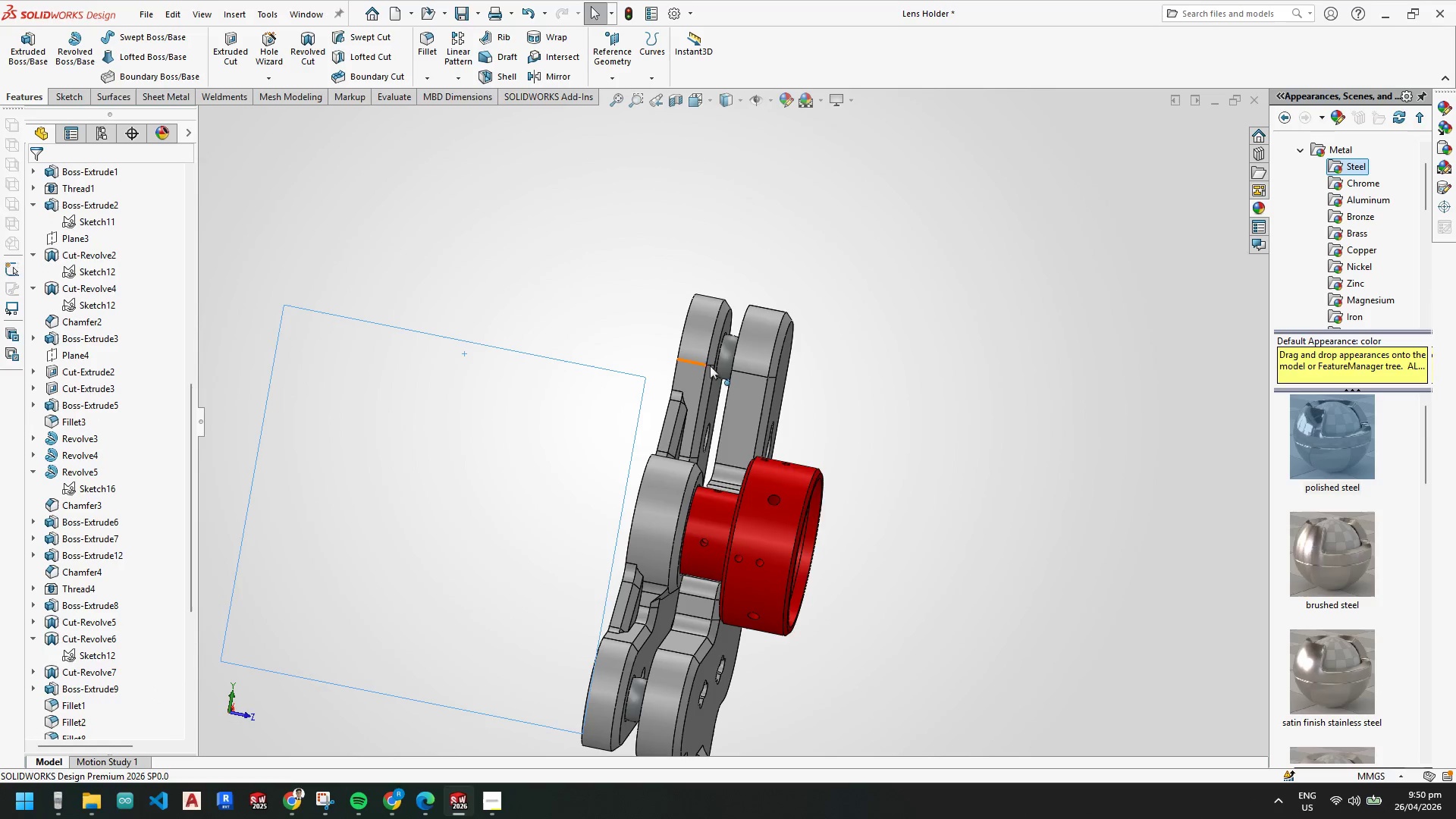 
scroll: coordinate [110, 480], scroll_direction: down, amount: 16.0
 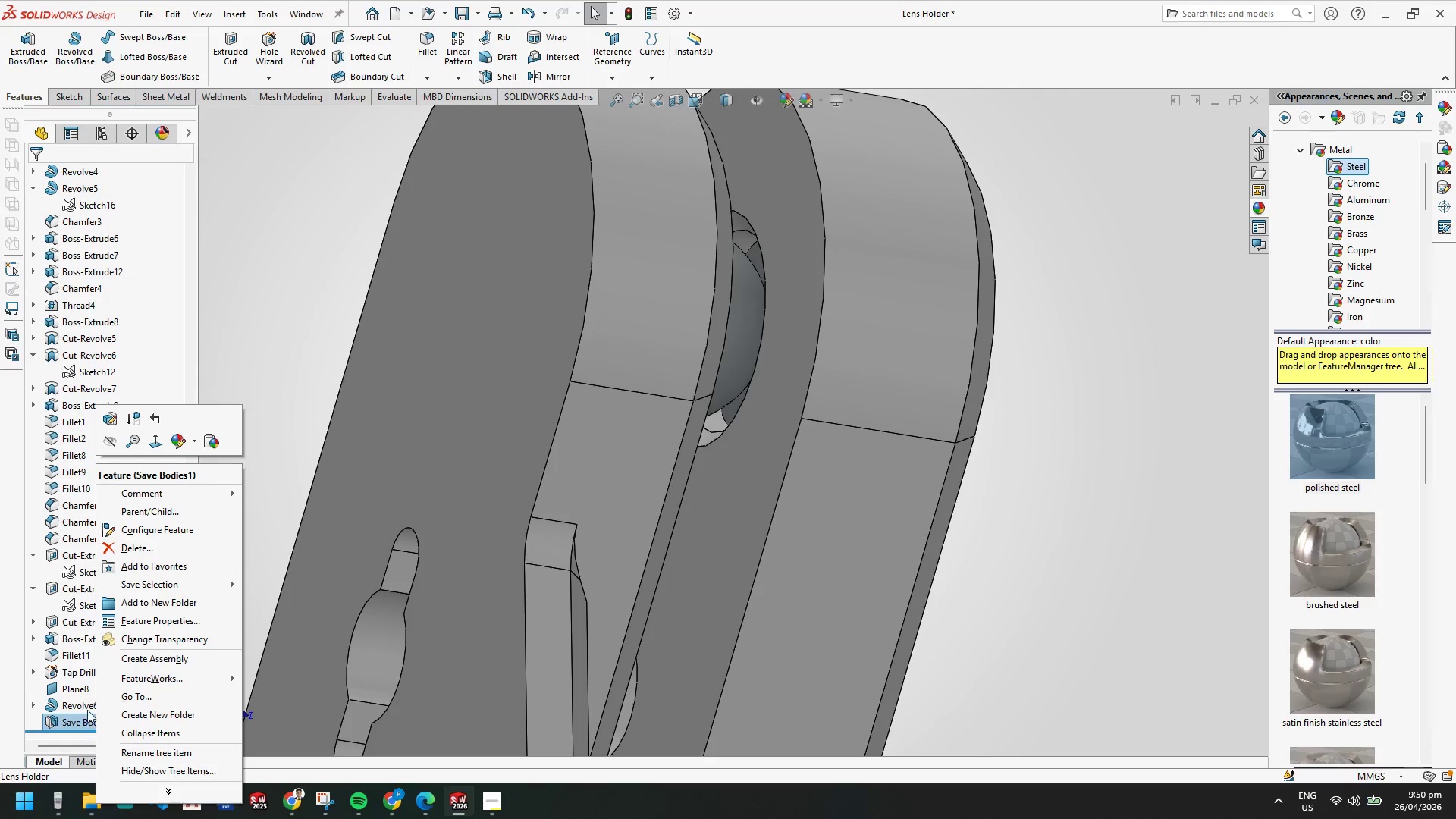 
left_click([109, 416])
 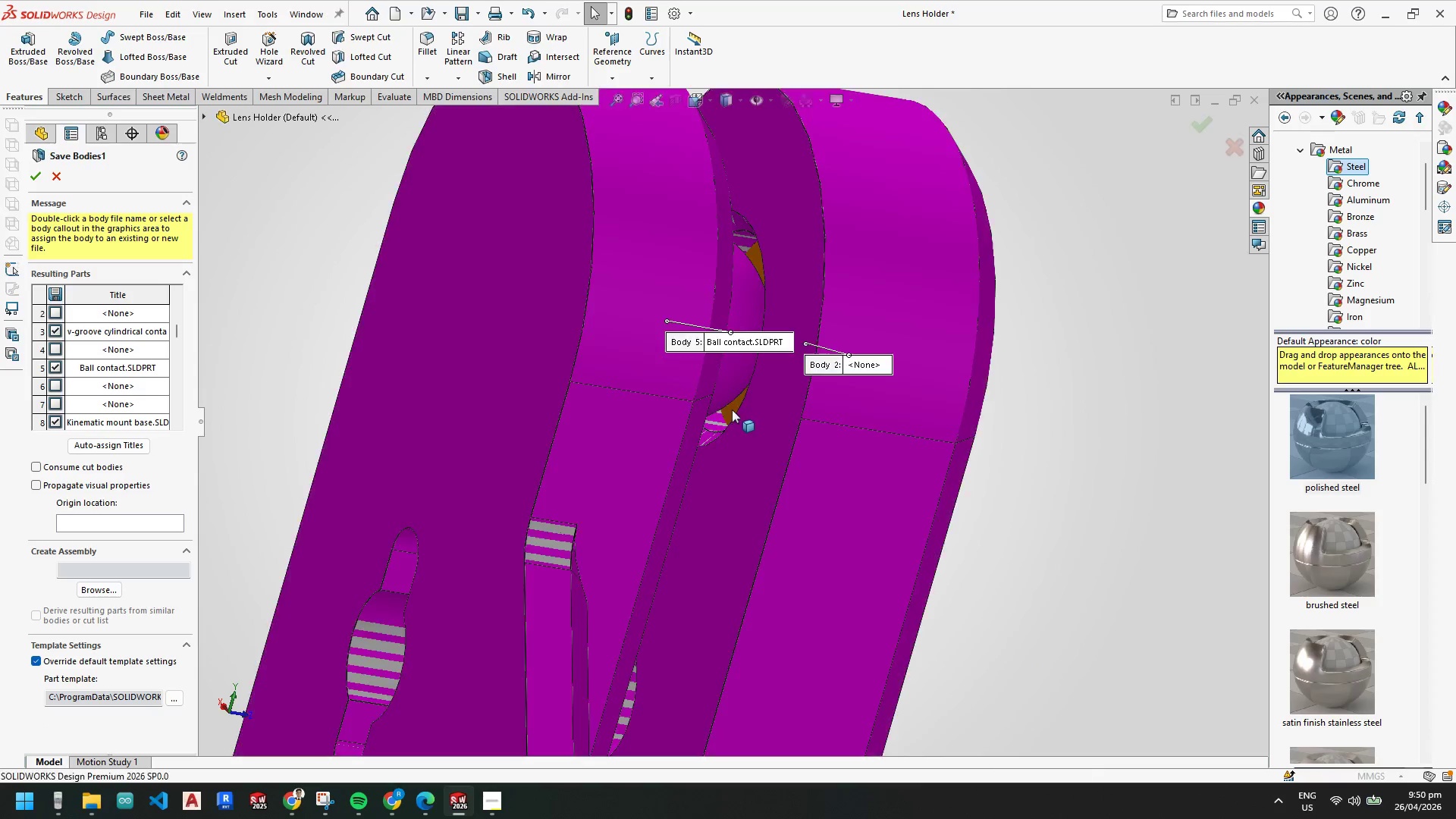 
left_click([732, 410])
 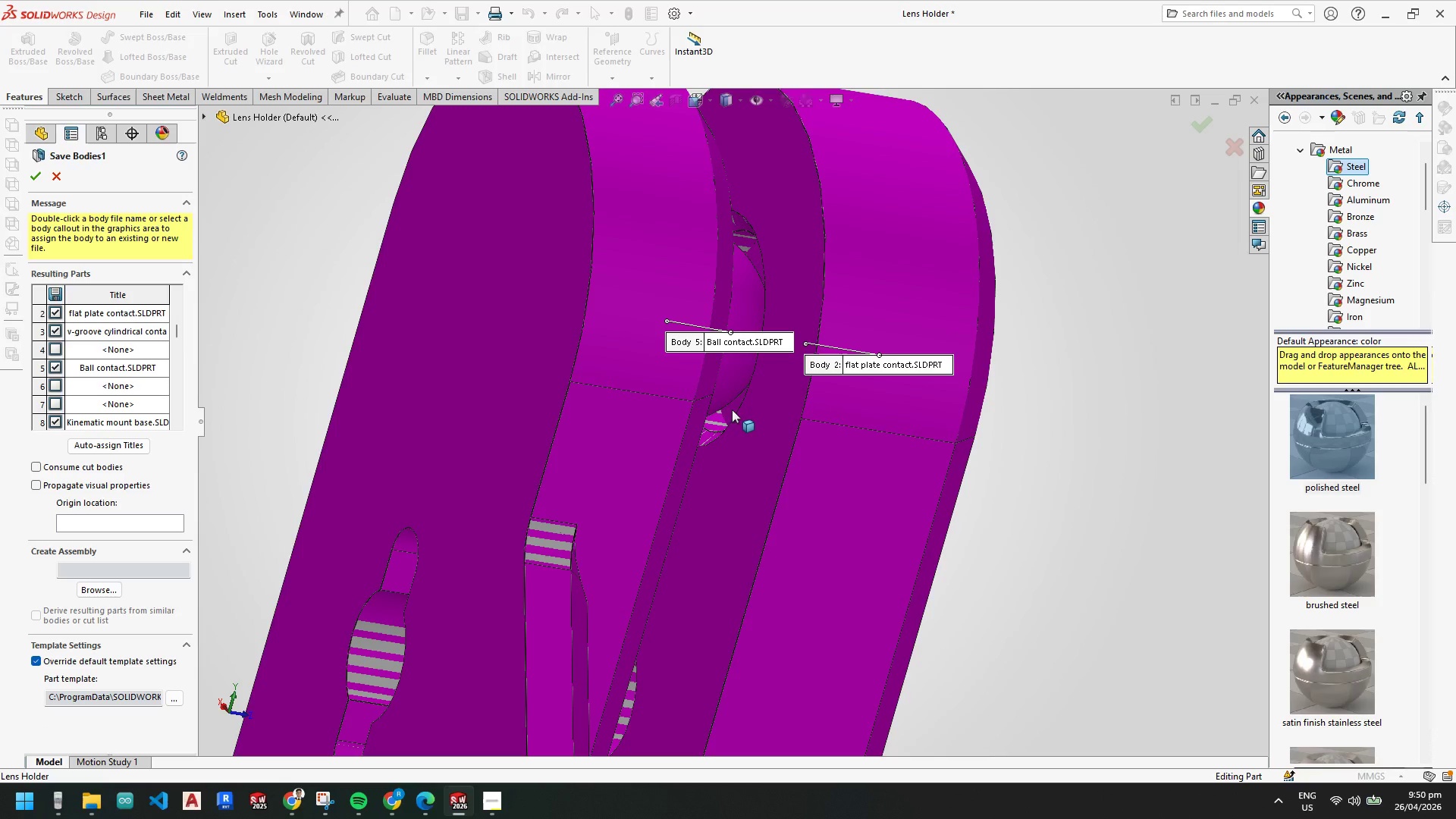 
left_click([732, 410])
 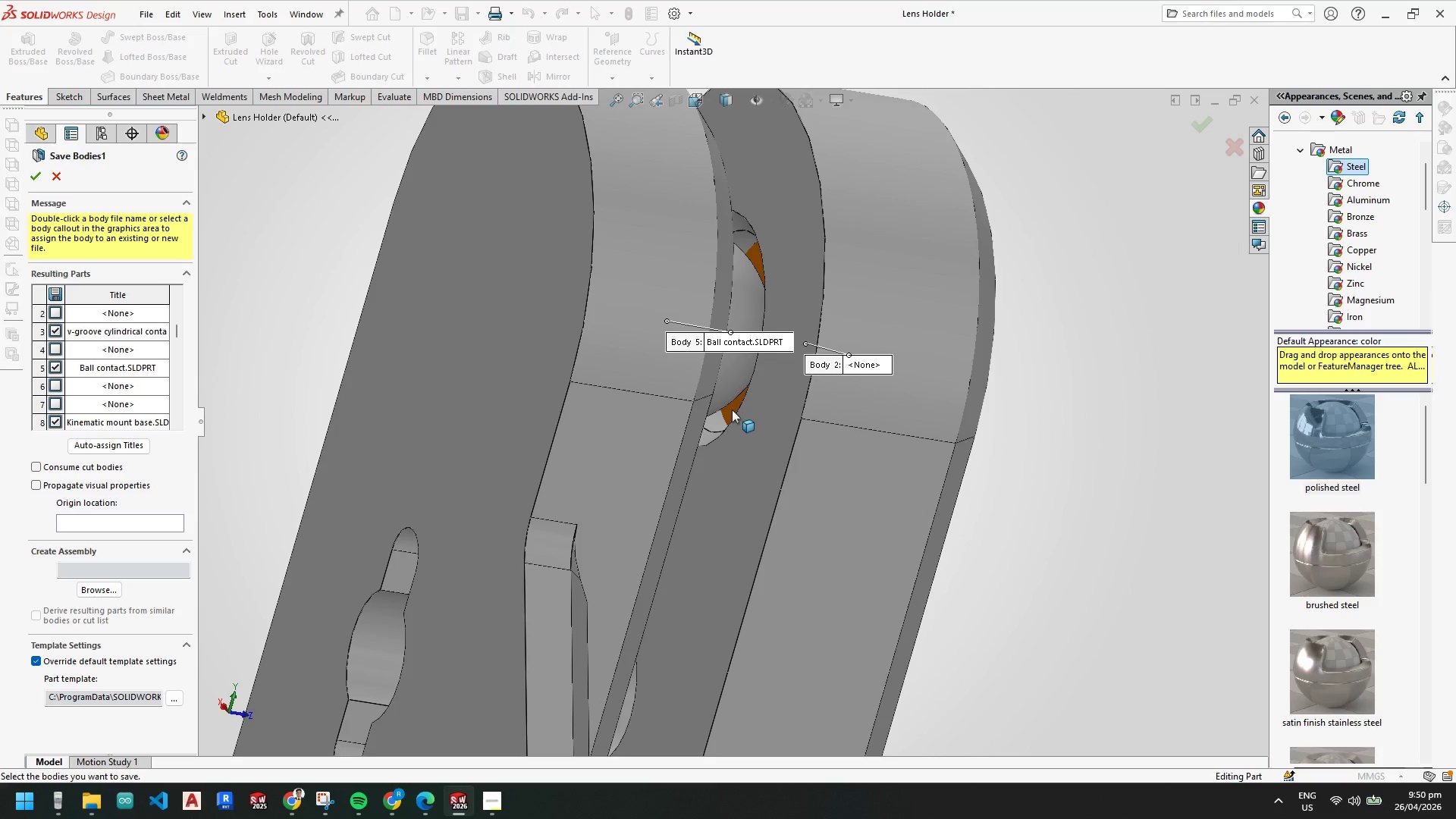 
left_click([732, 410])
 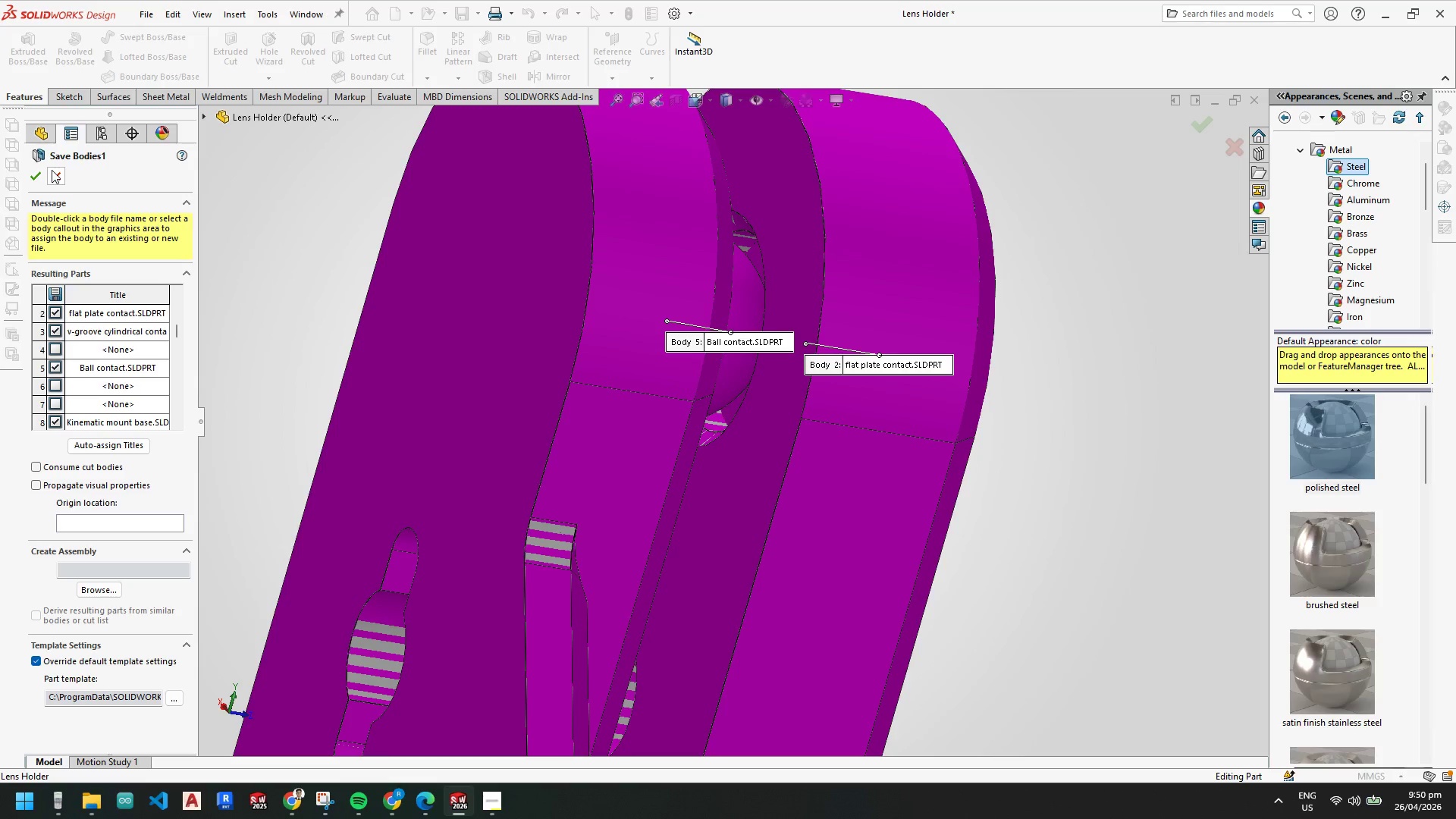 
left_click([35, 175])
 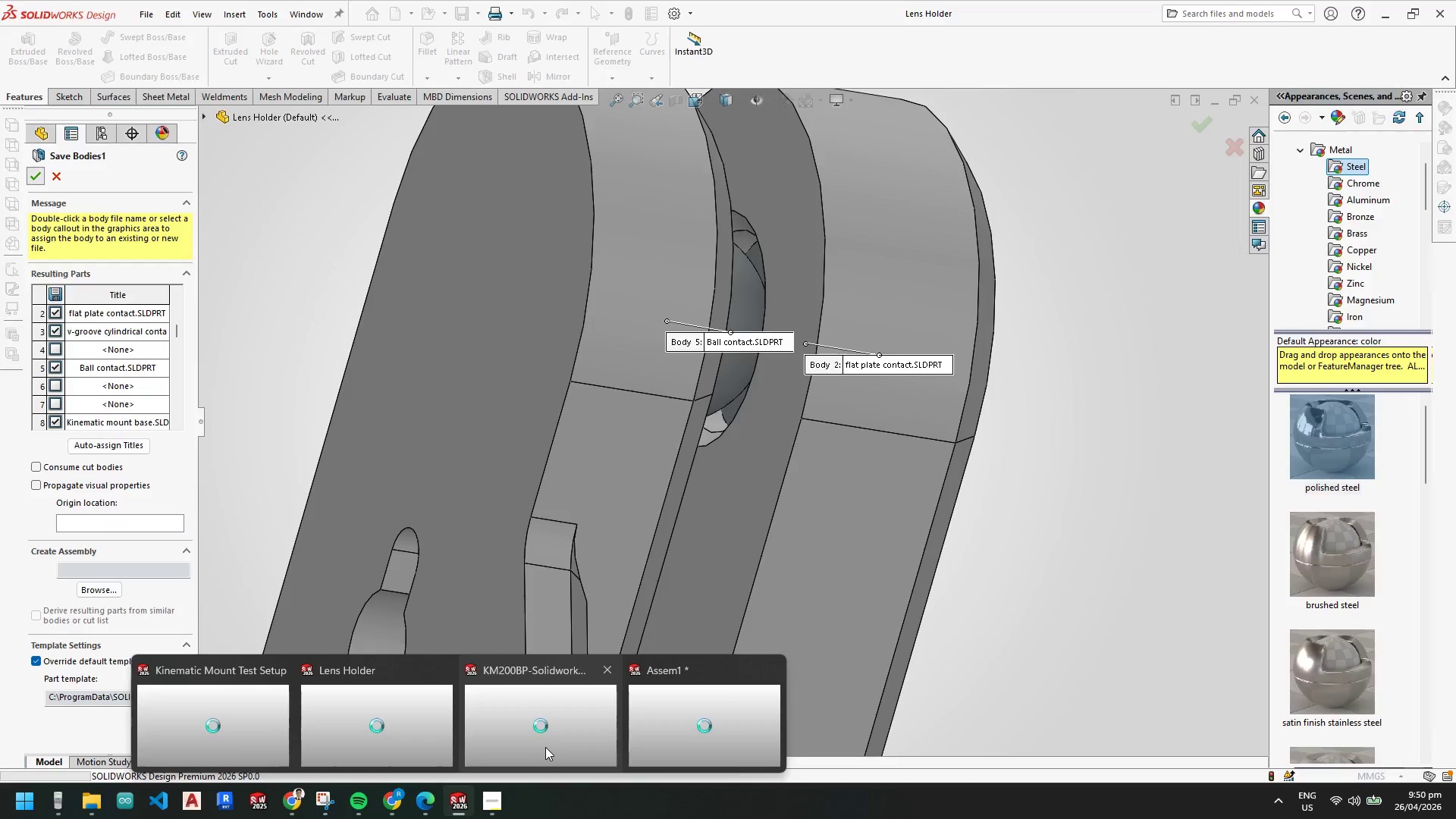 
mouse_move([390, 705])
 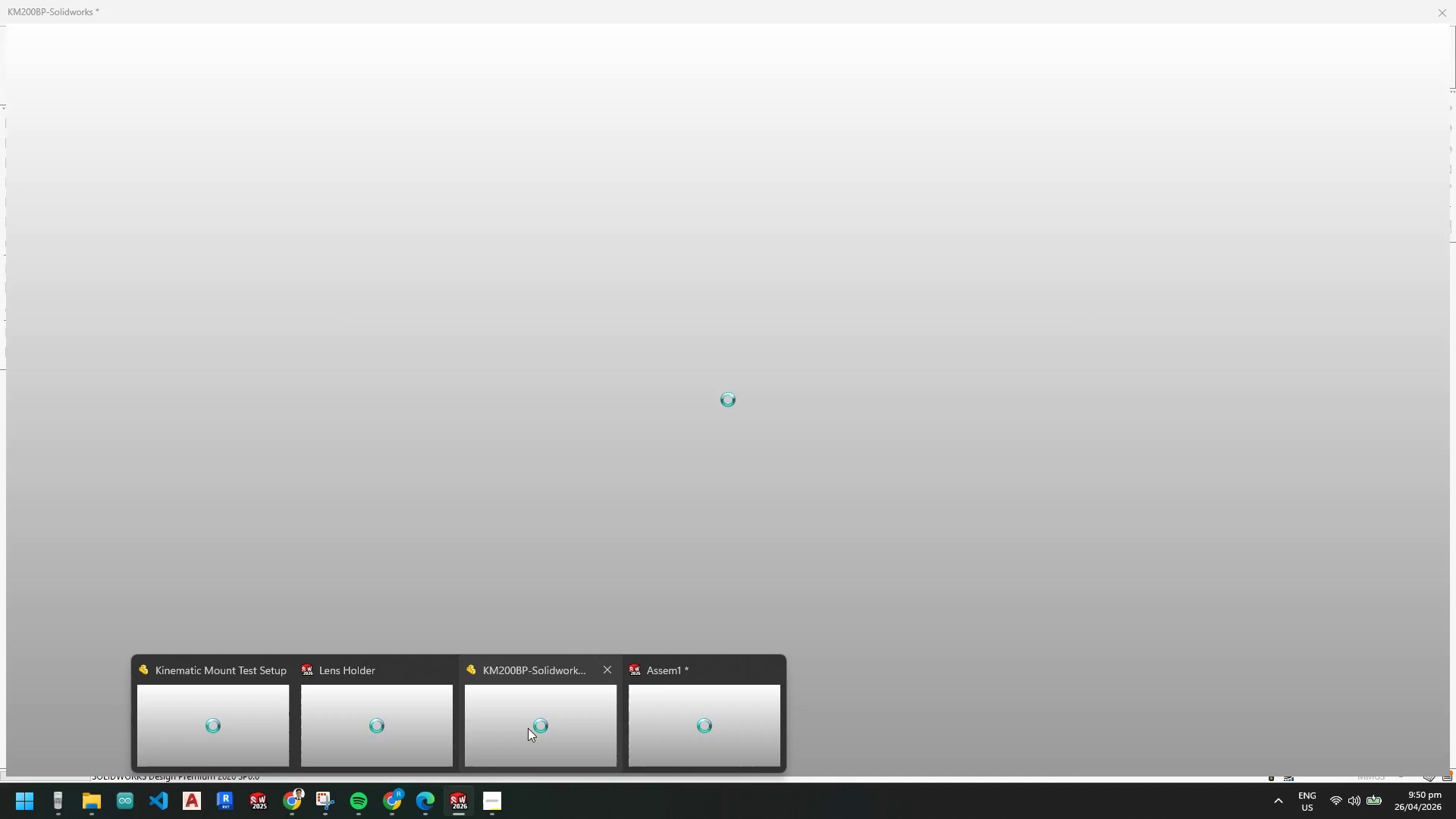 
left_click([551, 811])
 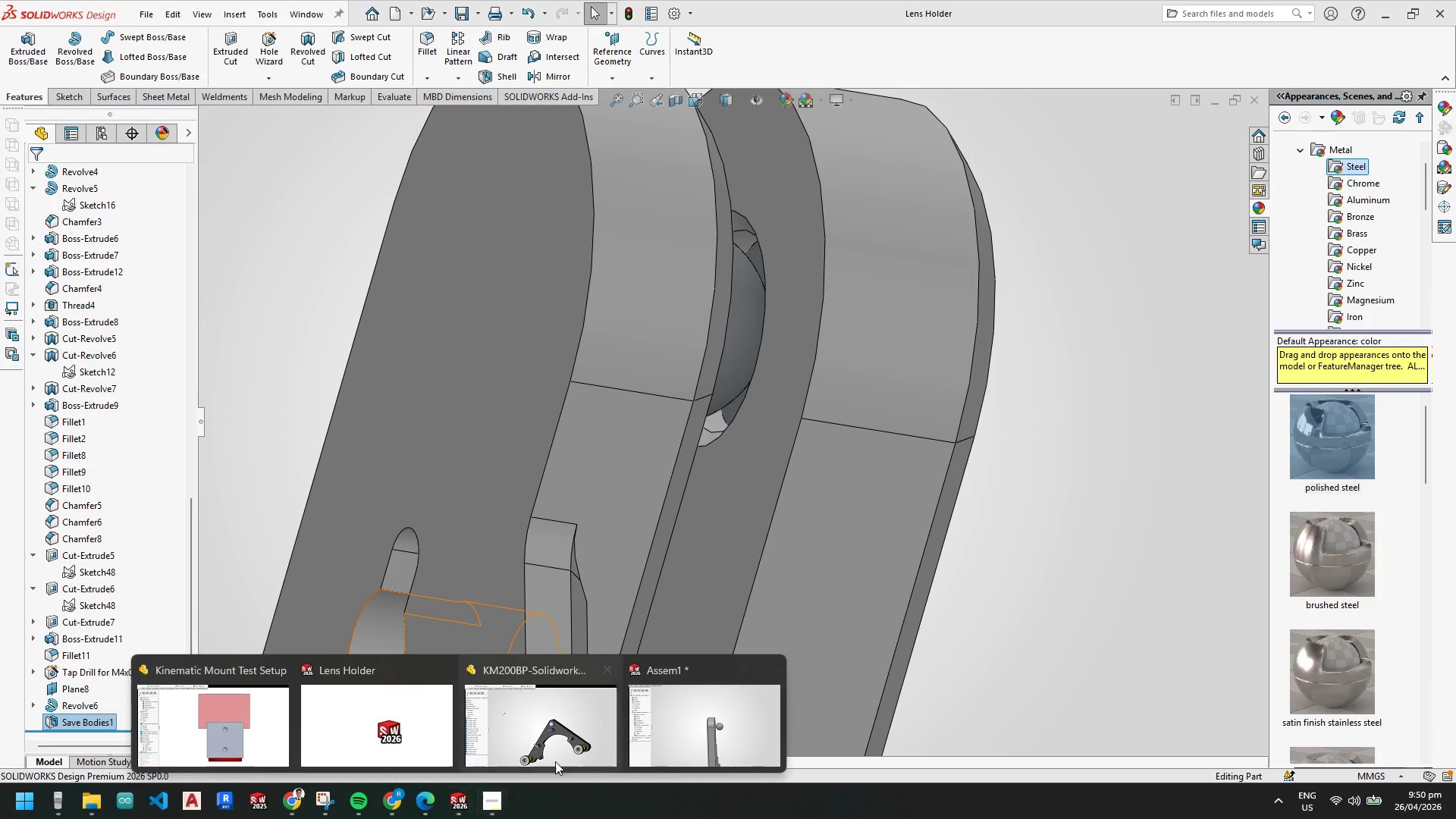 
left_click([685, 733])
 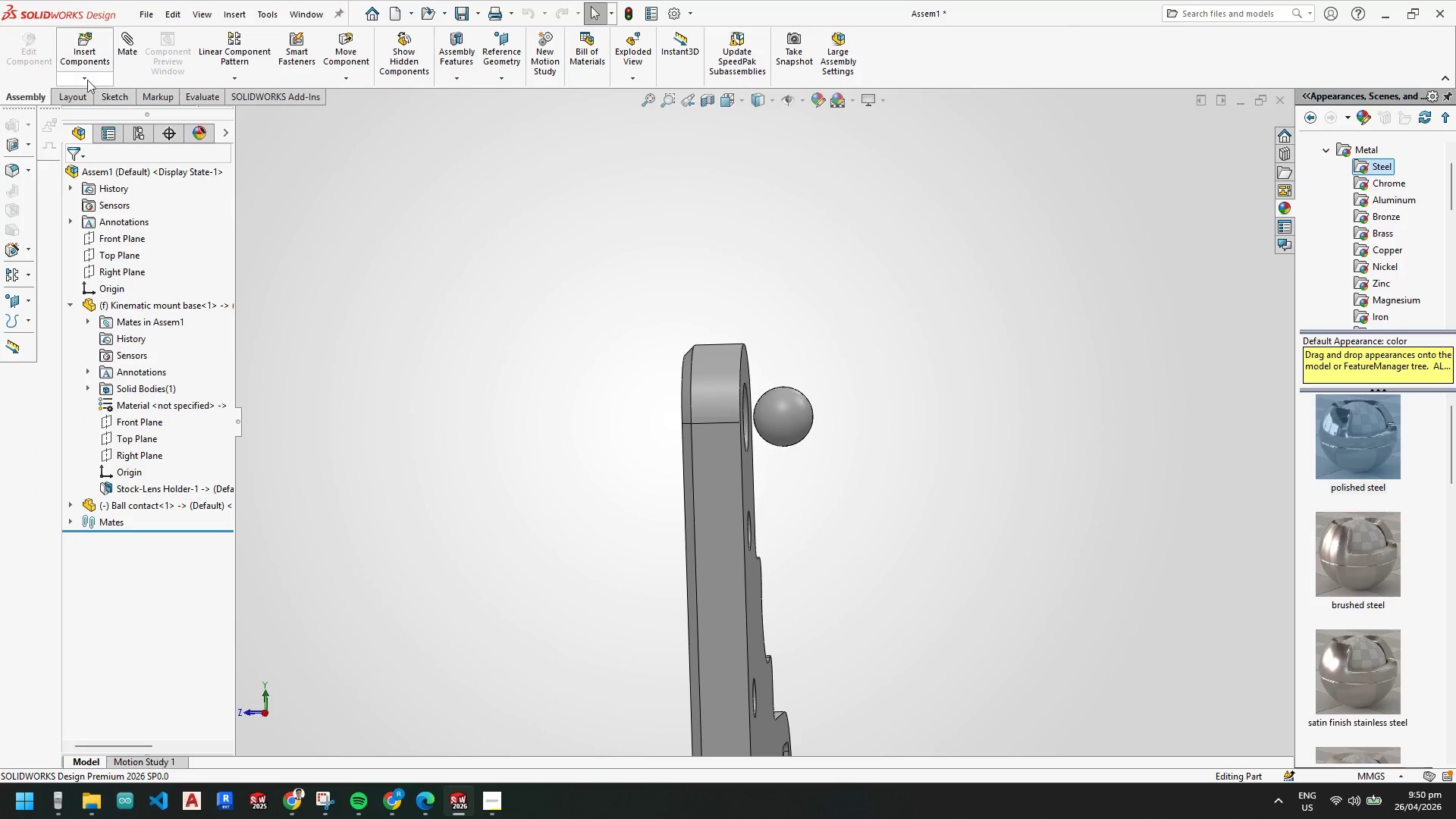 
left_click([77, 49])
 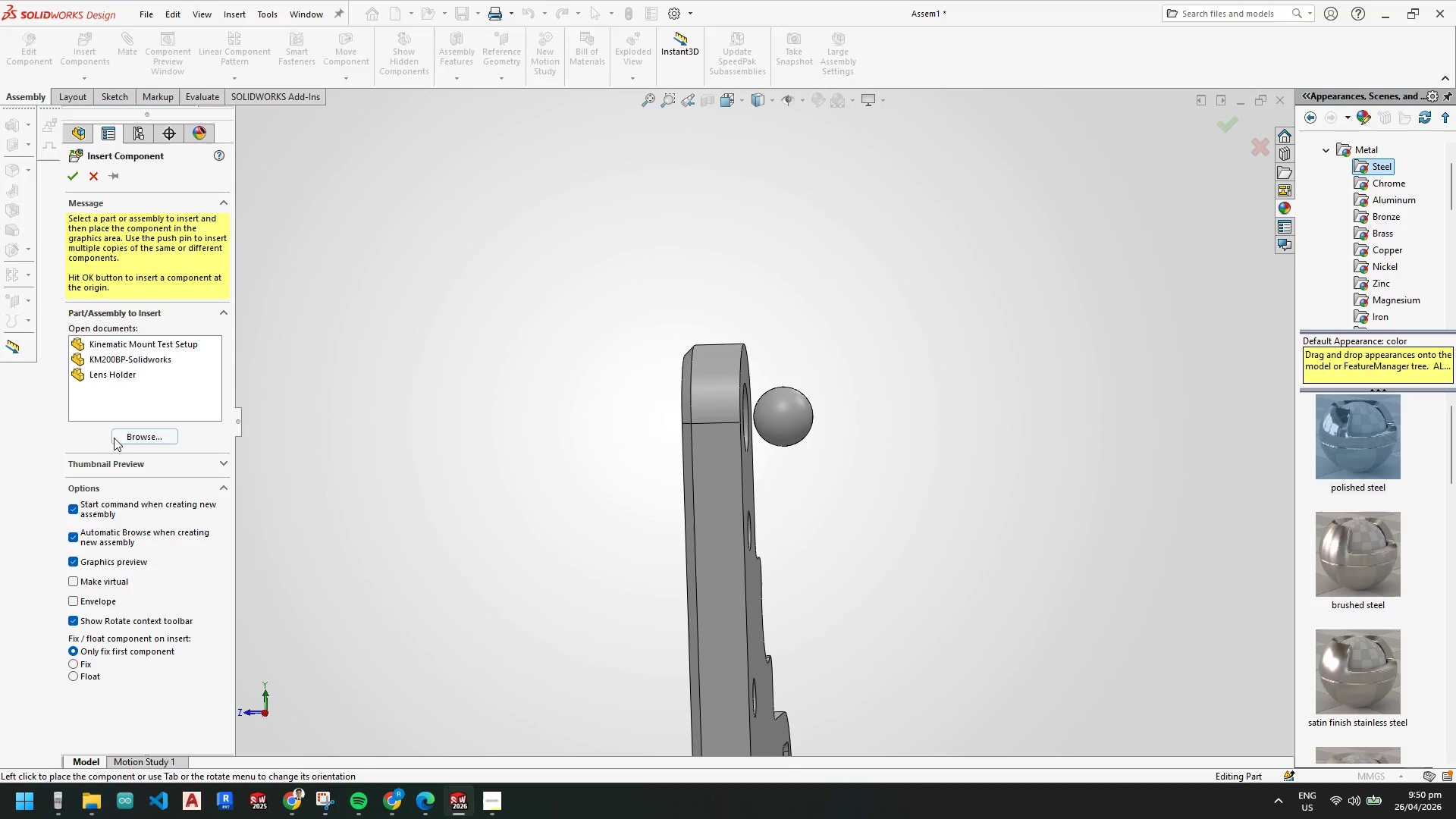 
left_click([140, 439])
 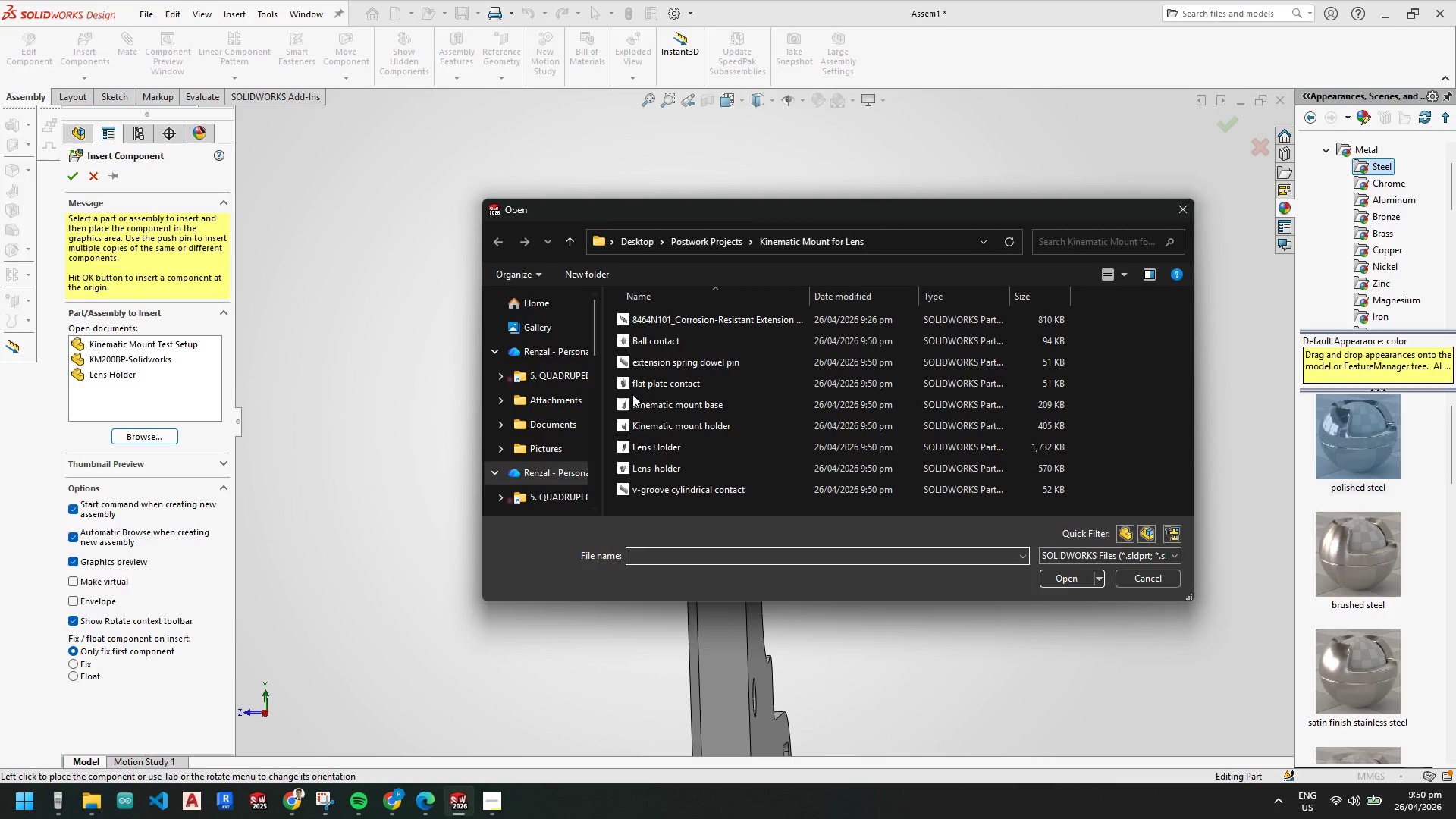 
double_click([666, 384])
 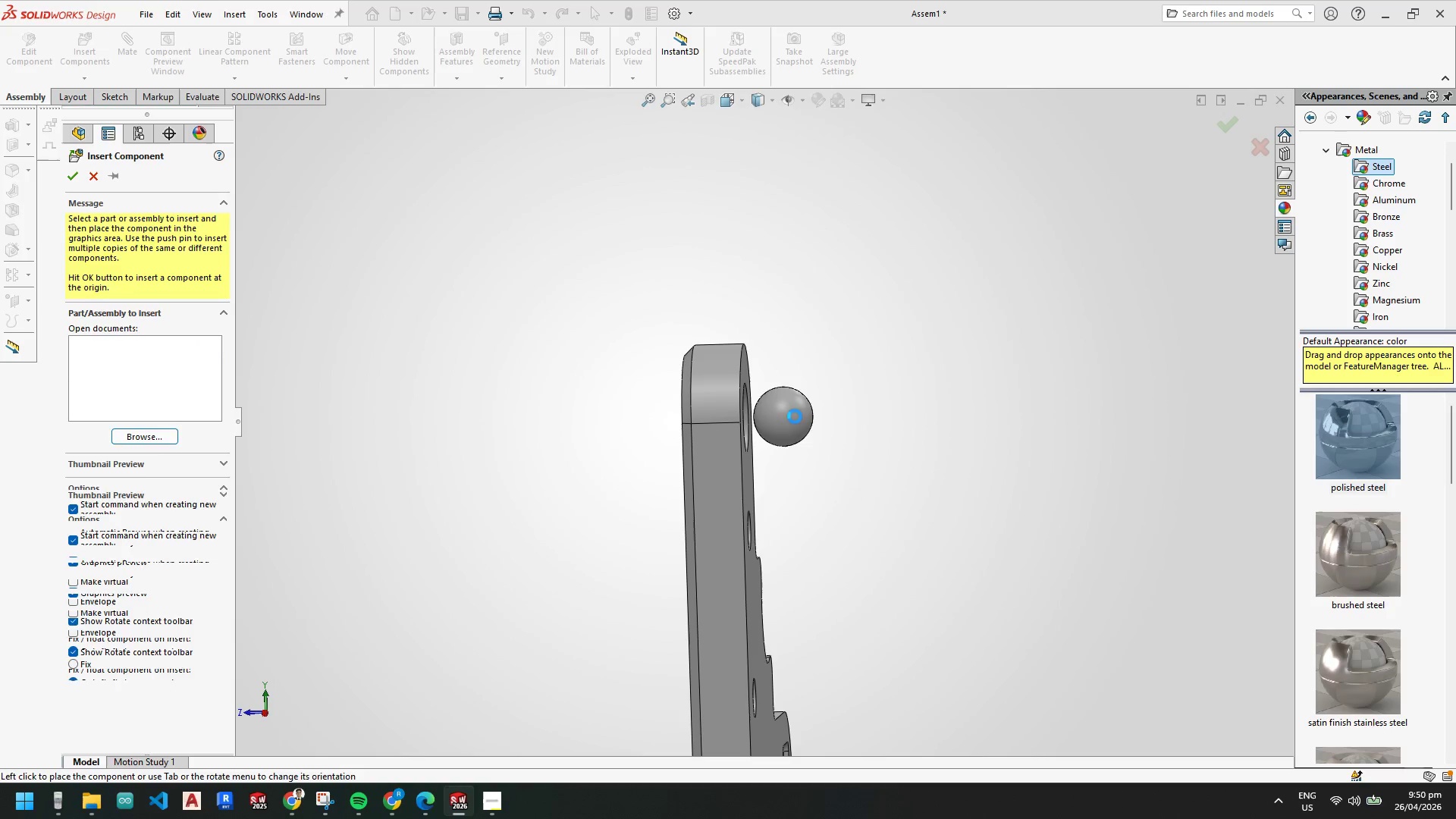 
scroll: coordinate [670, 416], scroll_direction: down, amount: 5.0
 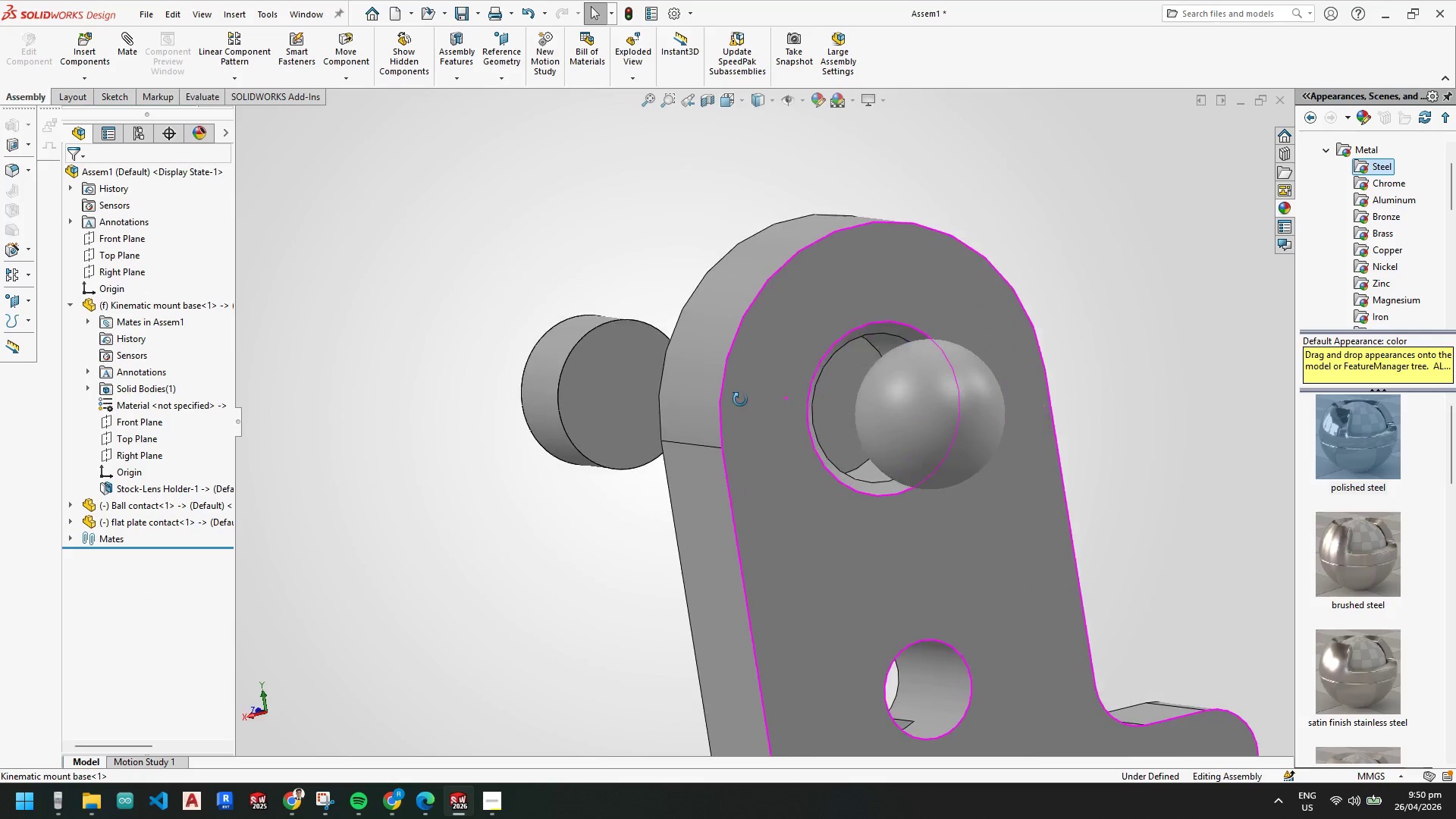 
left_click([842, 395])
 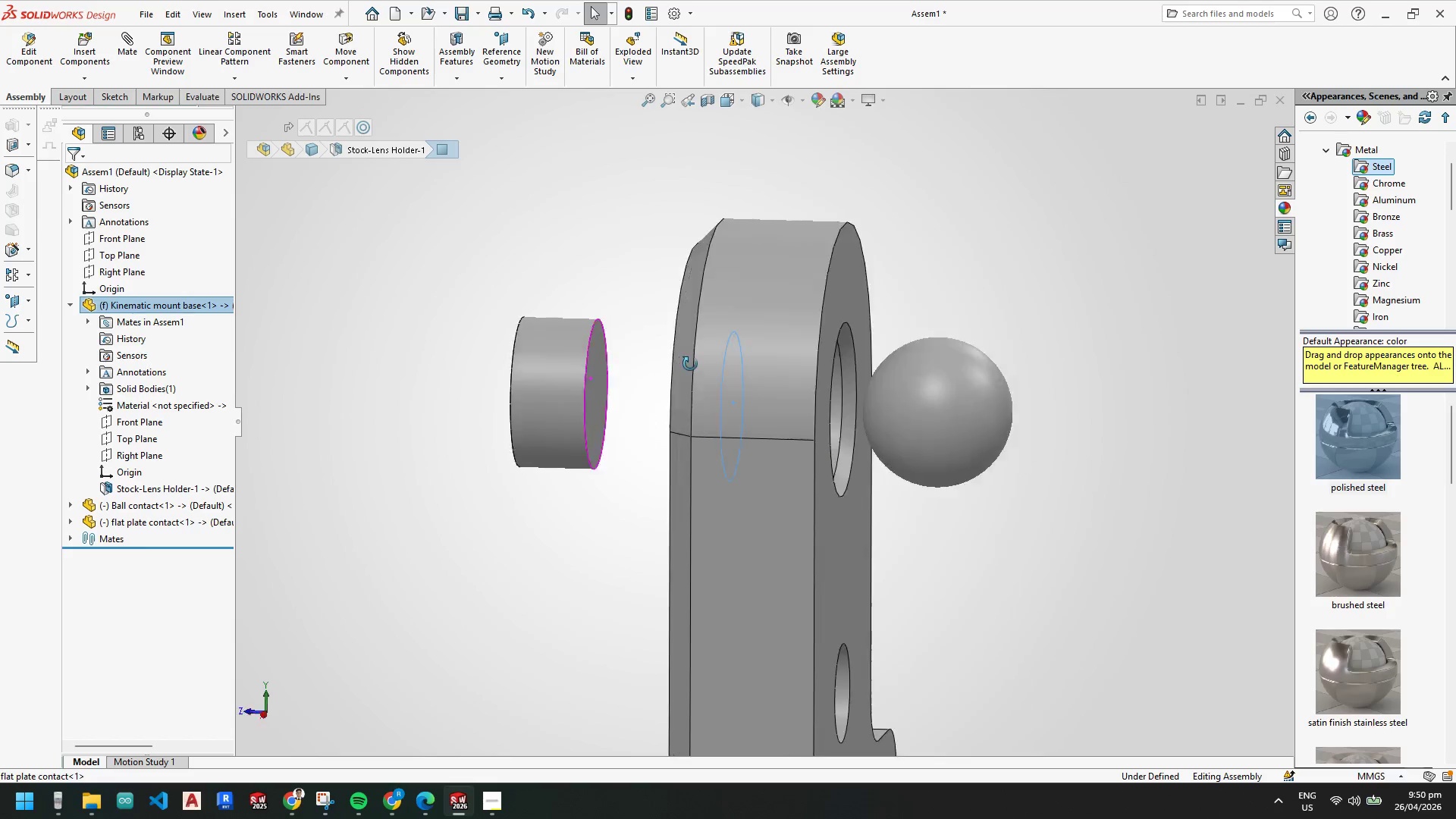 
hold_key(key=ControlLeft, duration=0.47)
left_click([510, 366])
 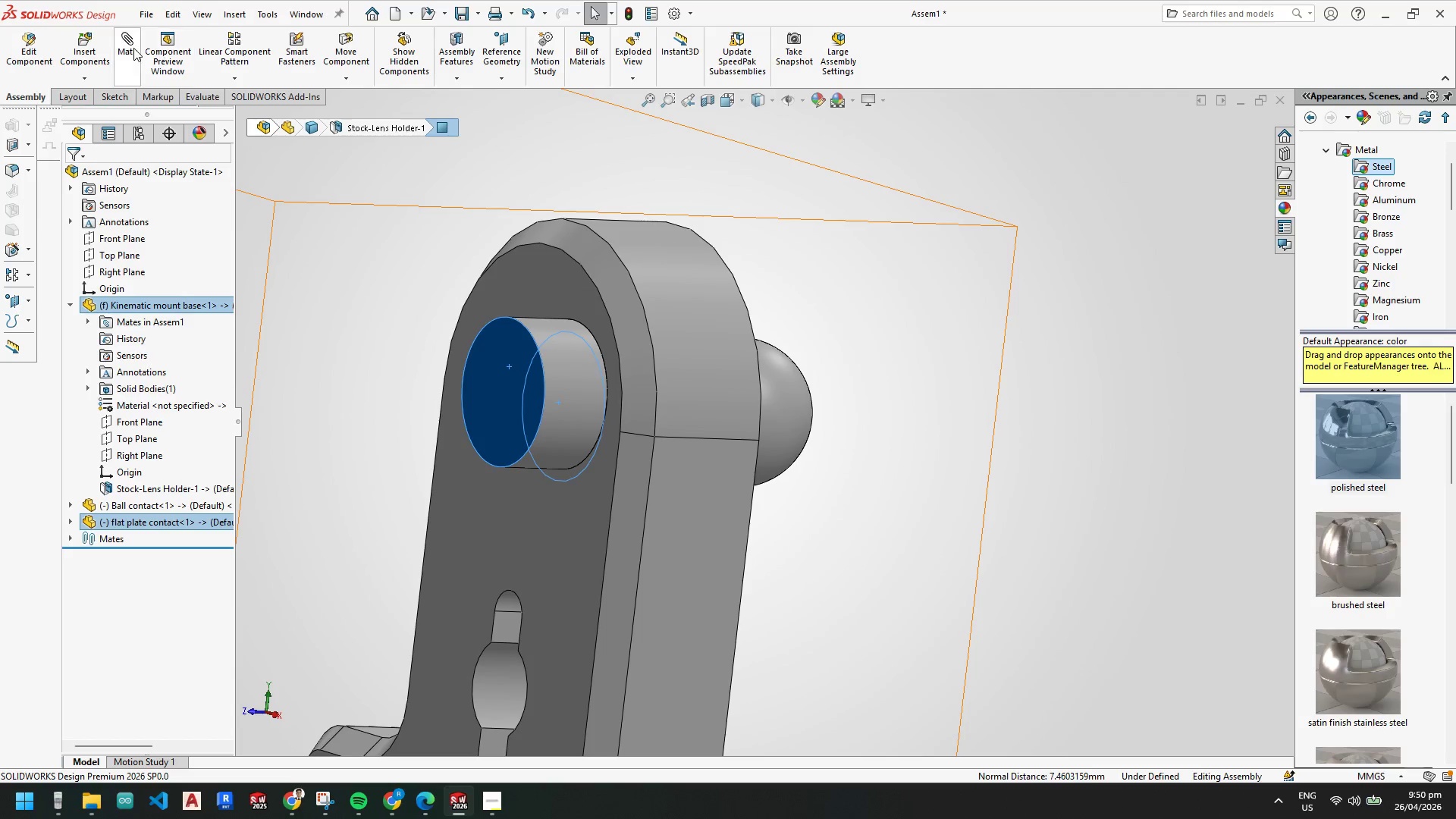 
left_click([127, 49])
 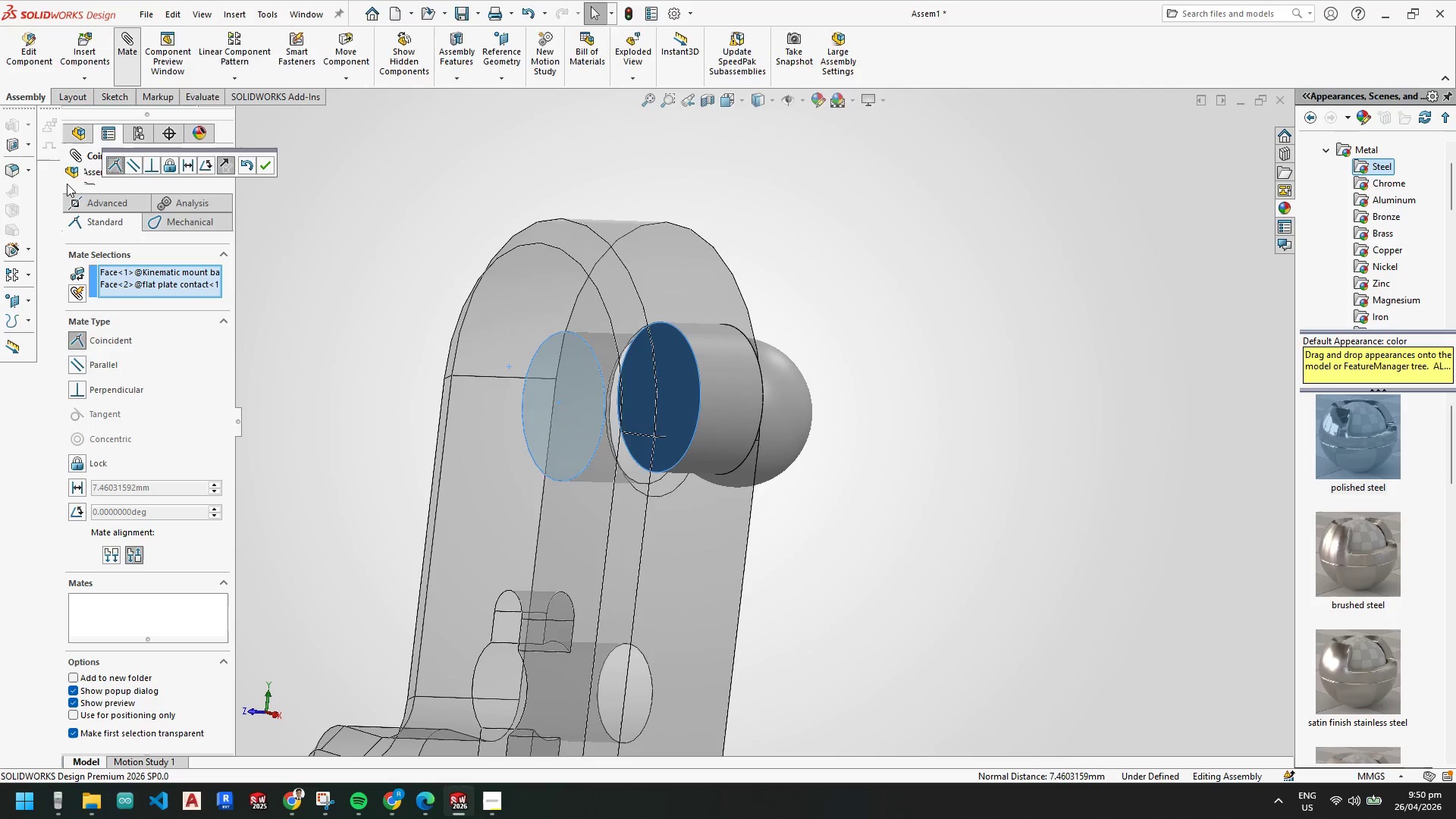 
left_click([70, 177])
 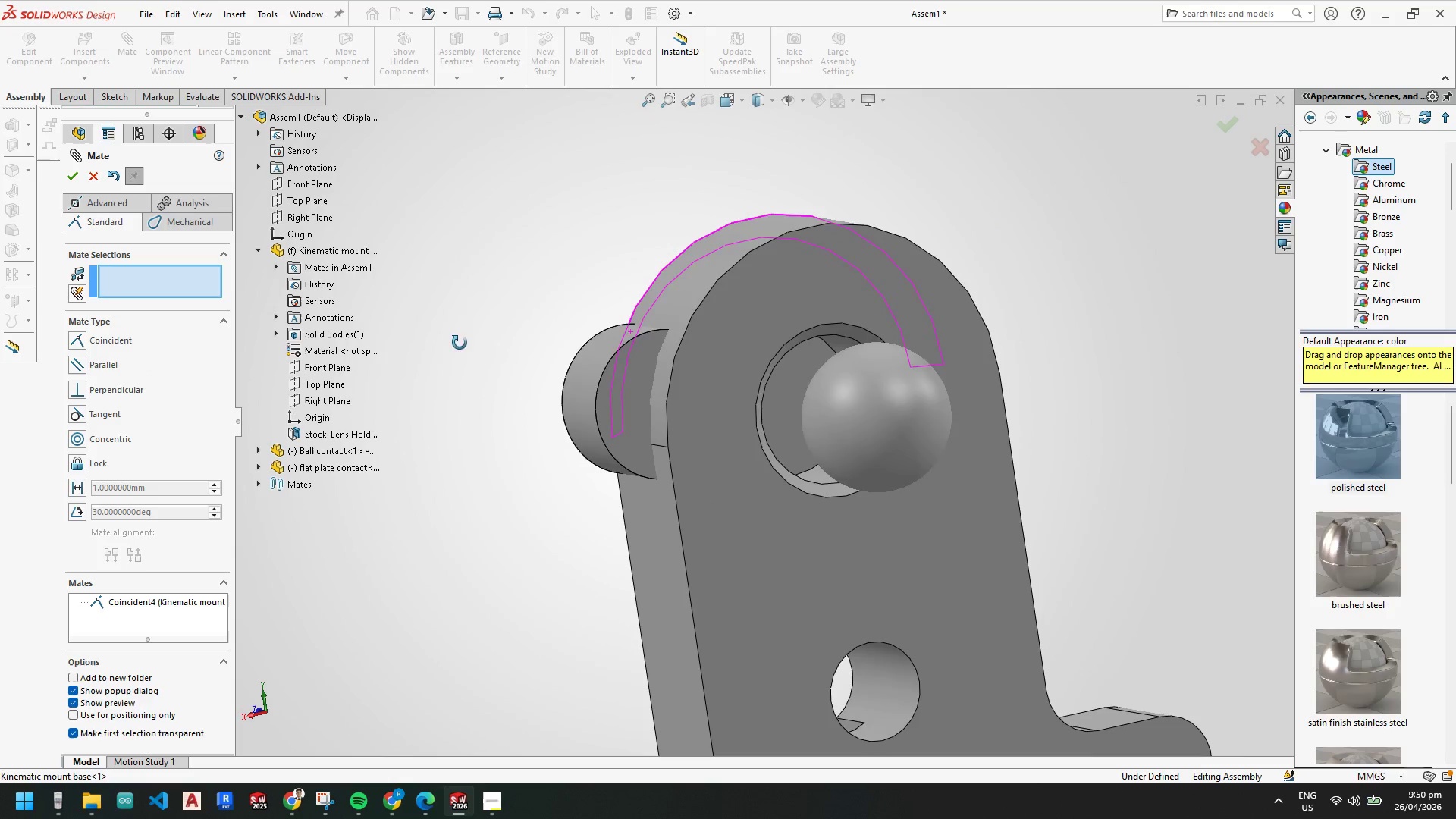 
left_click([588, 361])
 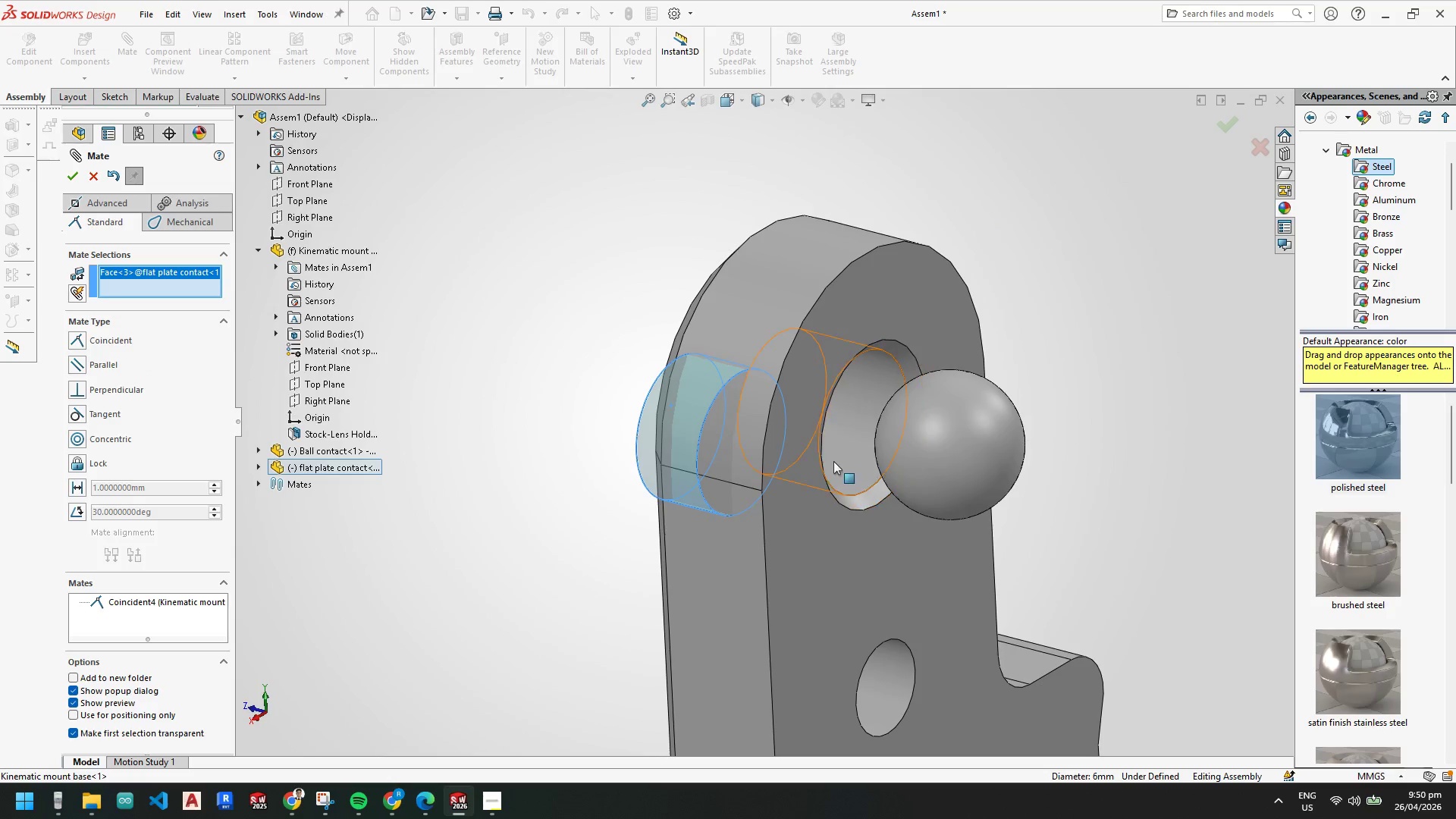 
left_click([868, 421])
 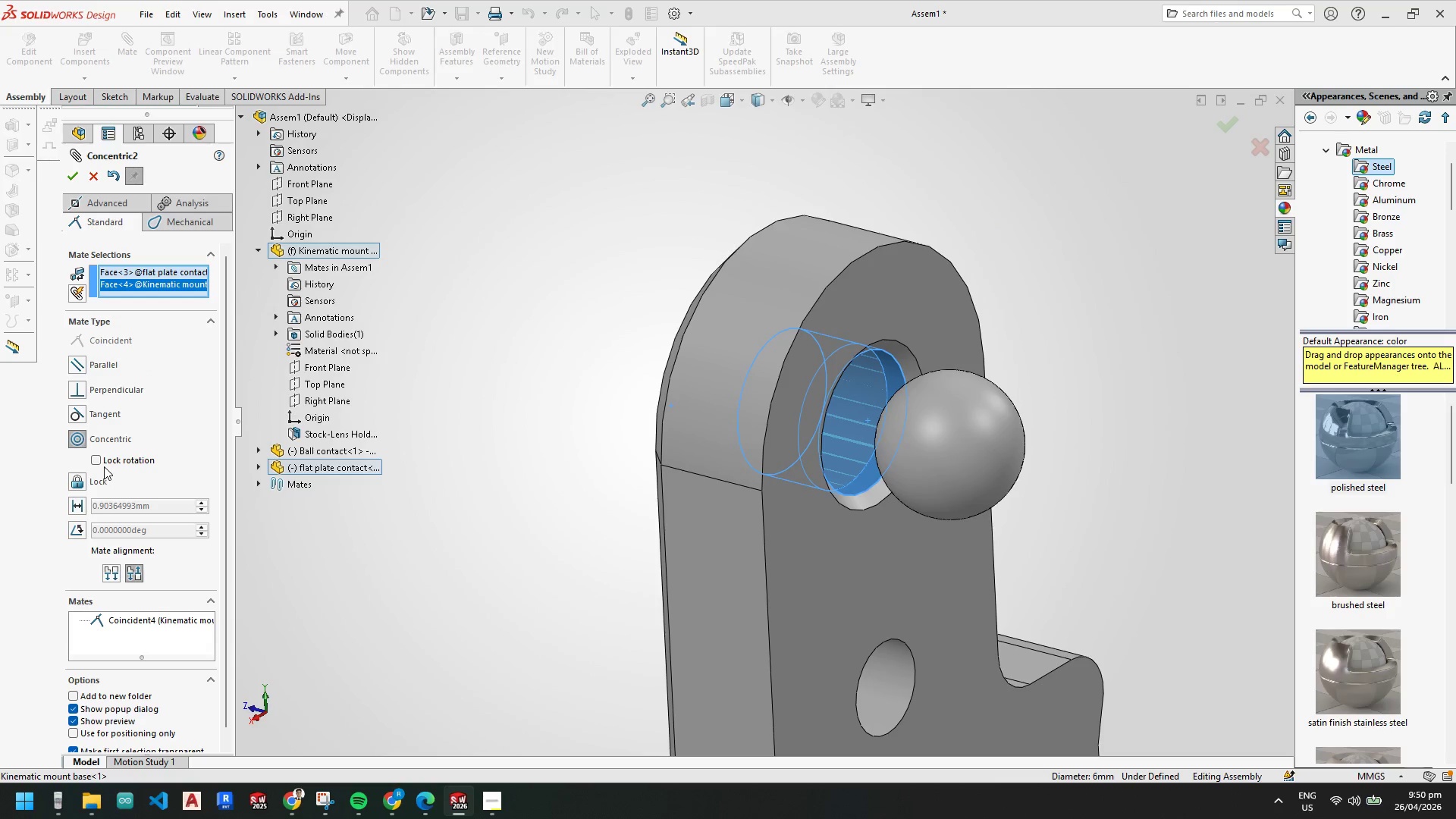 
left_click([96, 460])
 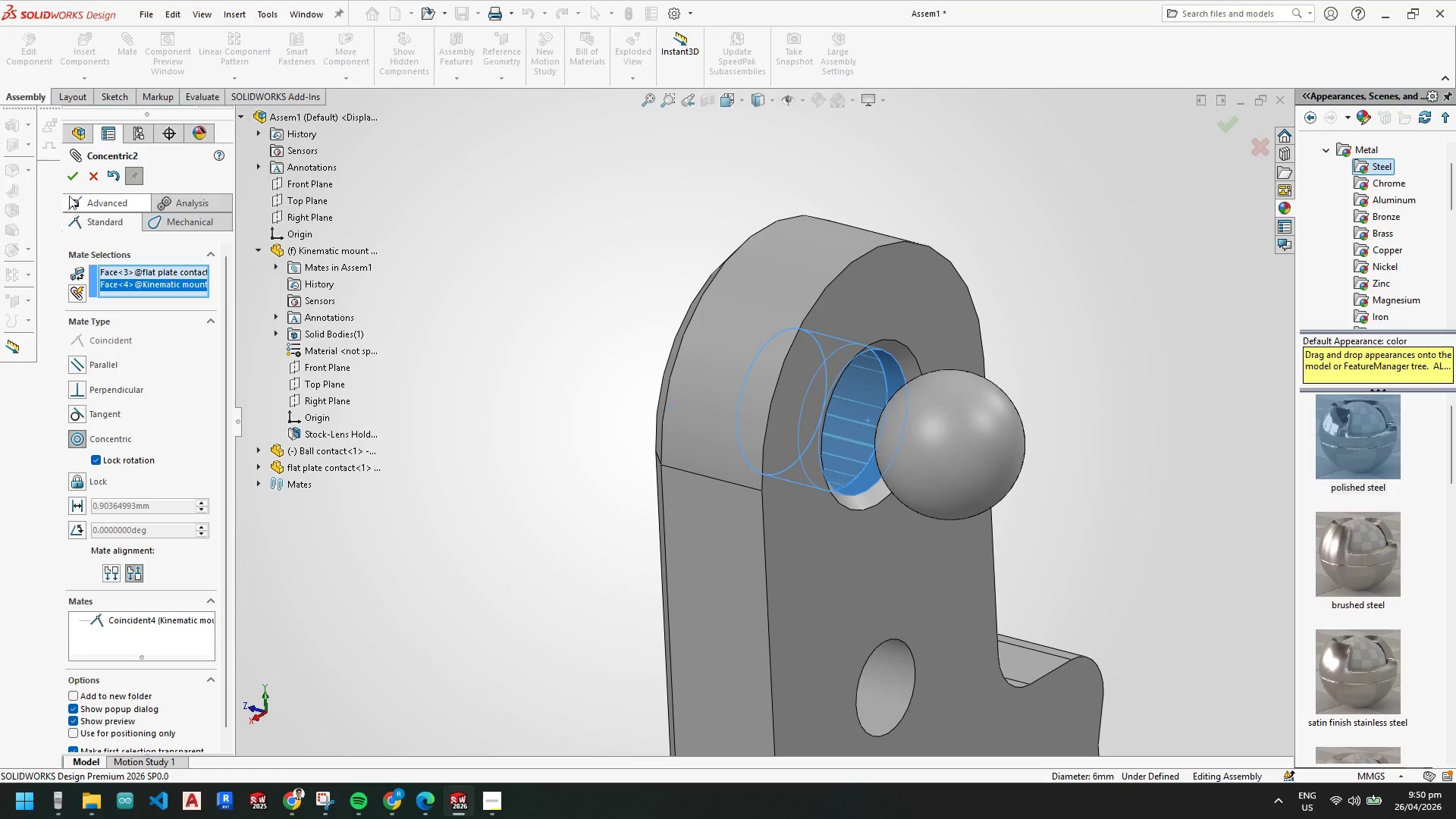 
left_click([73, 174])
 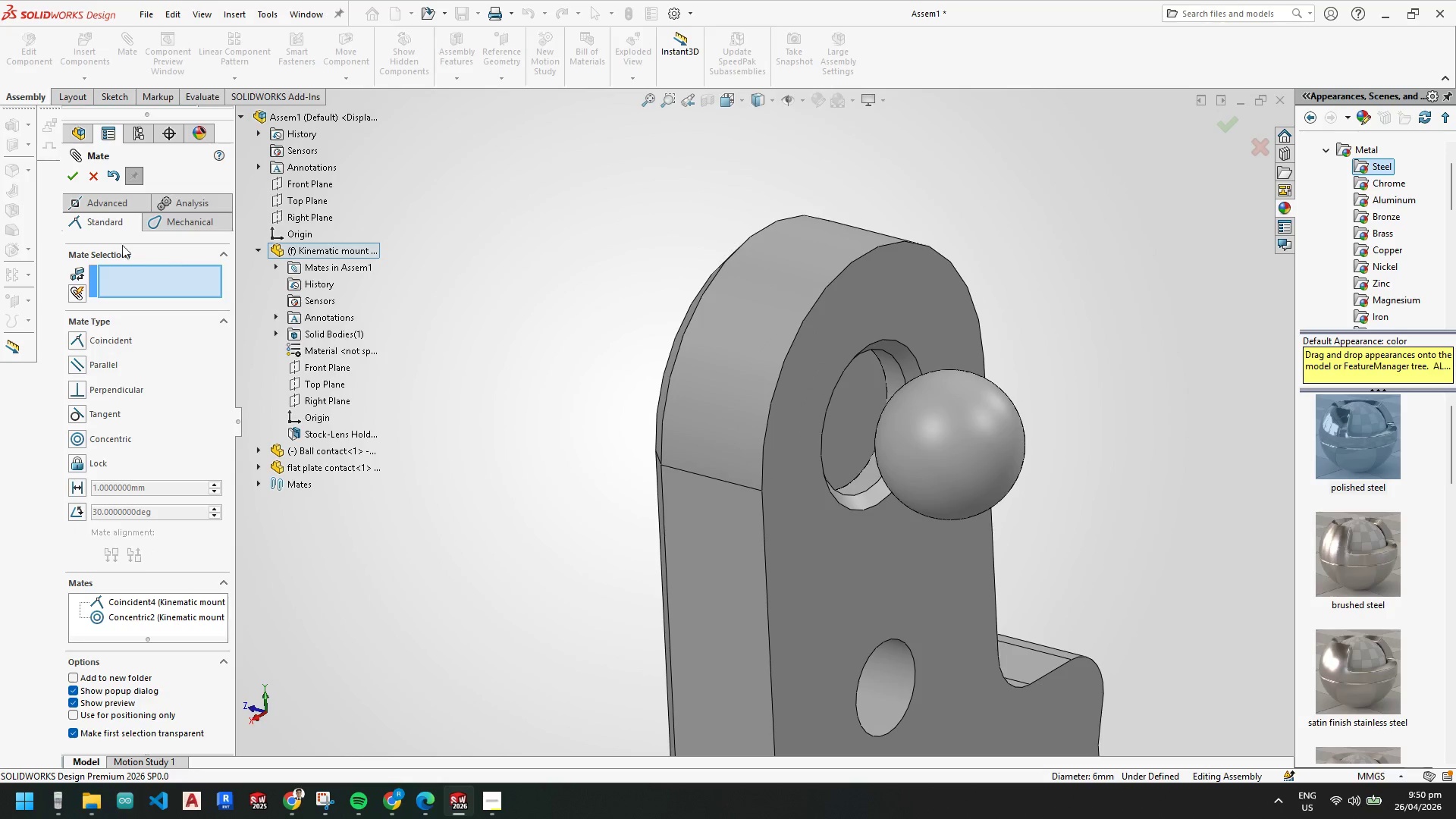 
left_click([74, 177])
 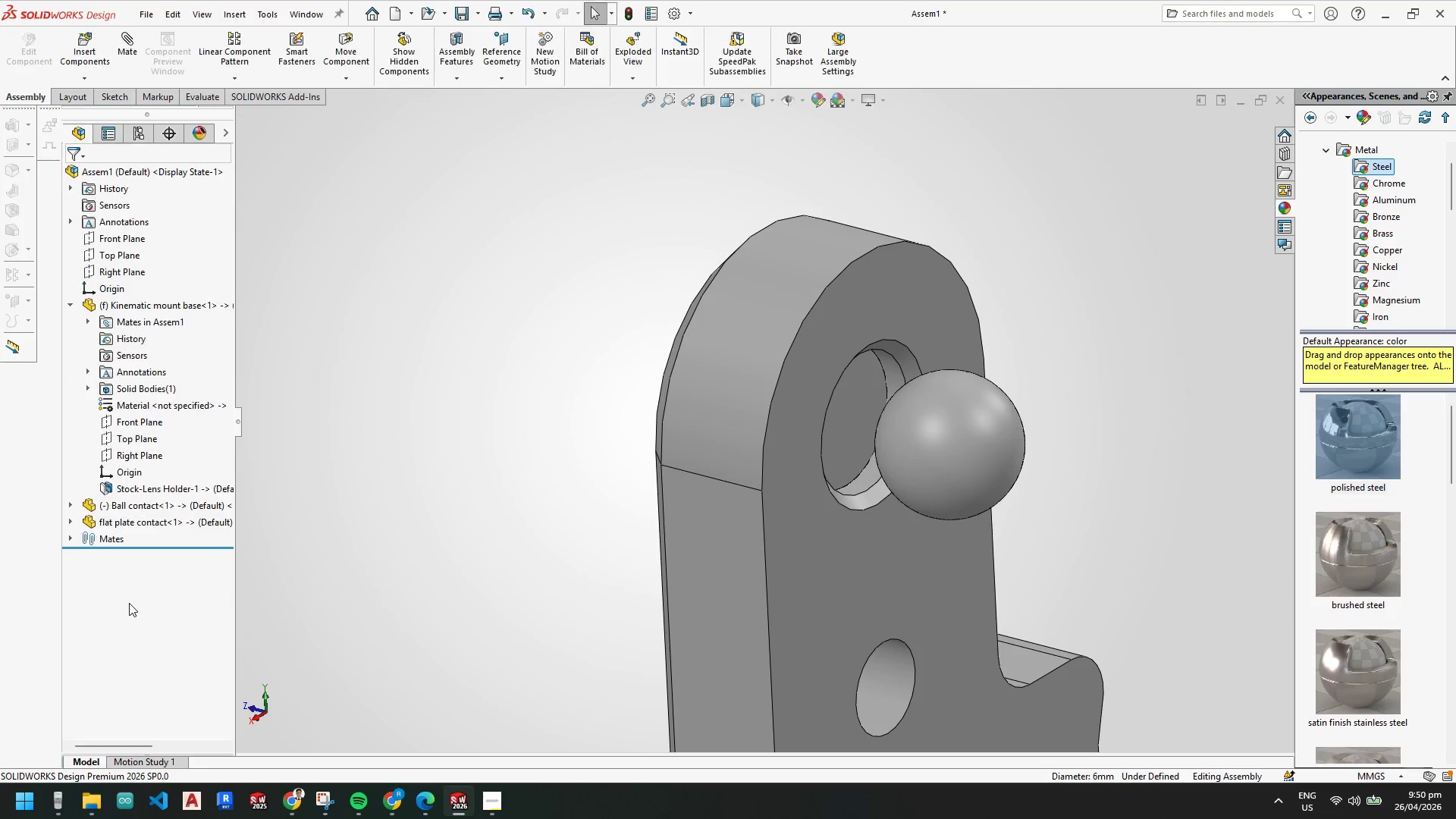 
scroll: coordinate [131, 579], scroll_direction: up, amount: 1.0
 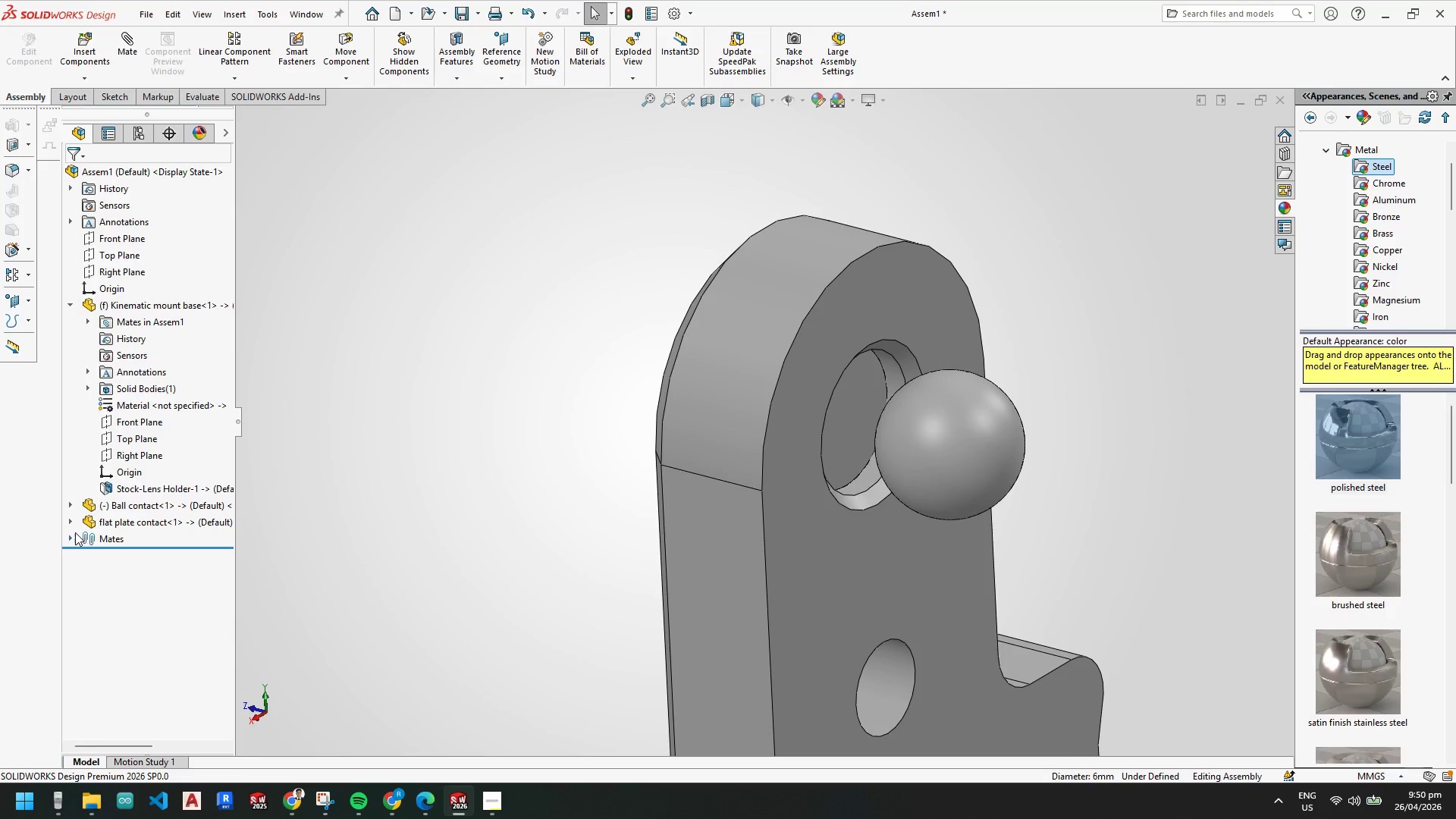 
left_click([72, 532])
 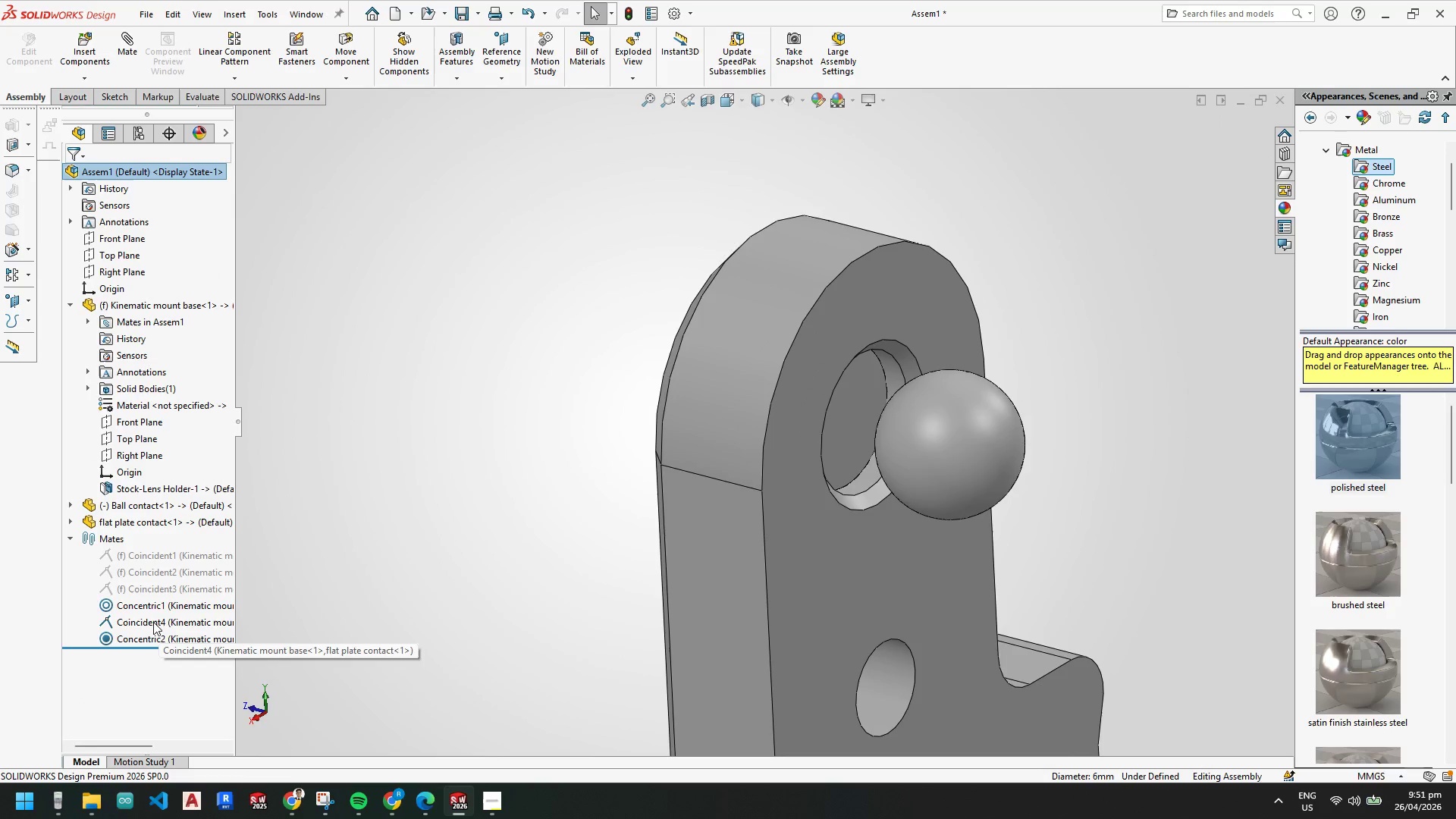 
left_click_drag(start_coordinate=[925, 446], to_coordinate=[952, 387])
 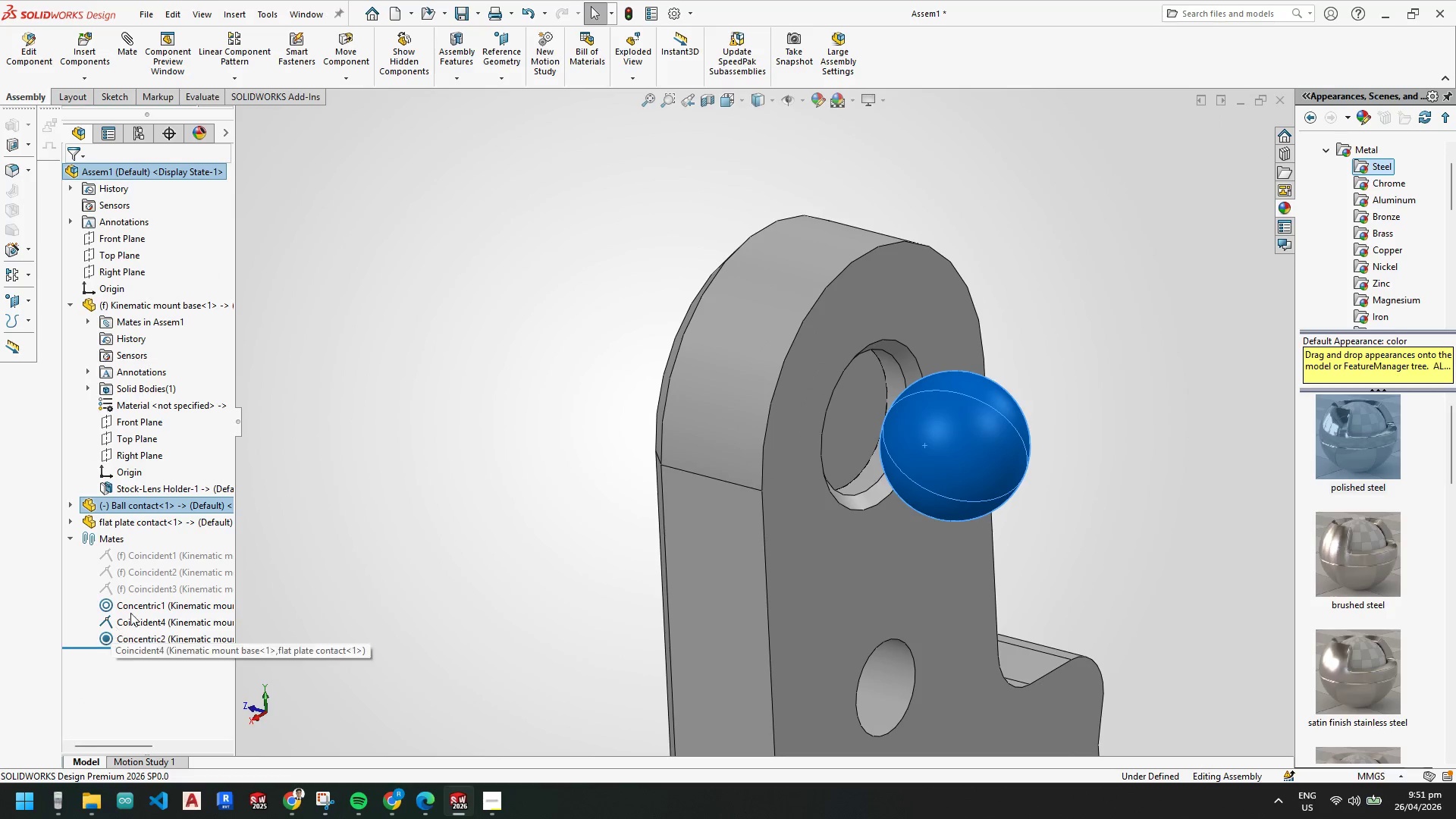 
left_click([140, 599])
 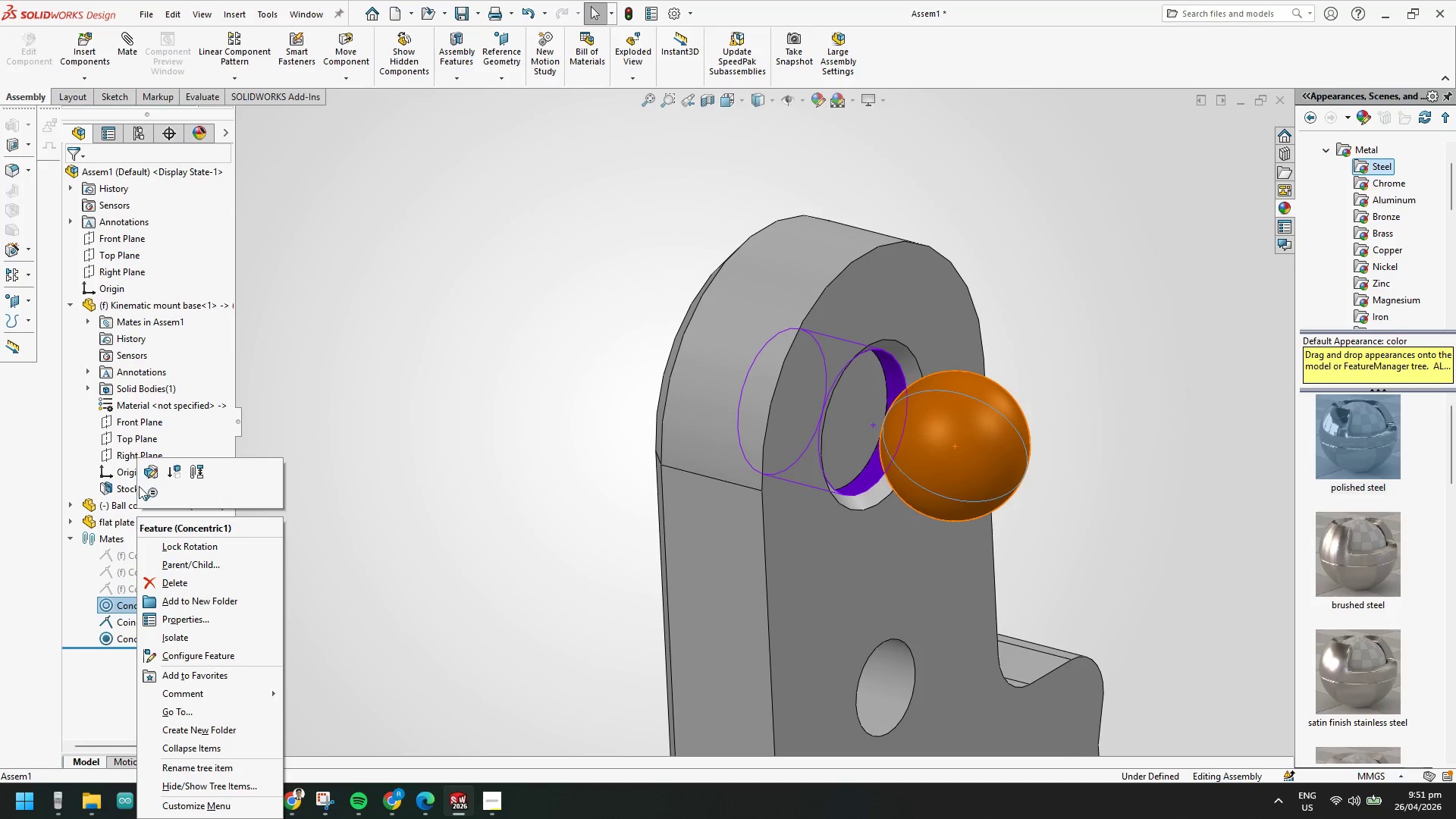 
left_click([148, 470])
 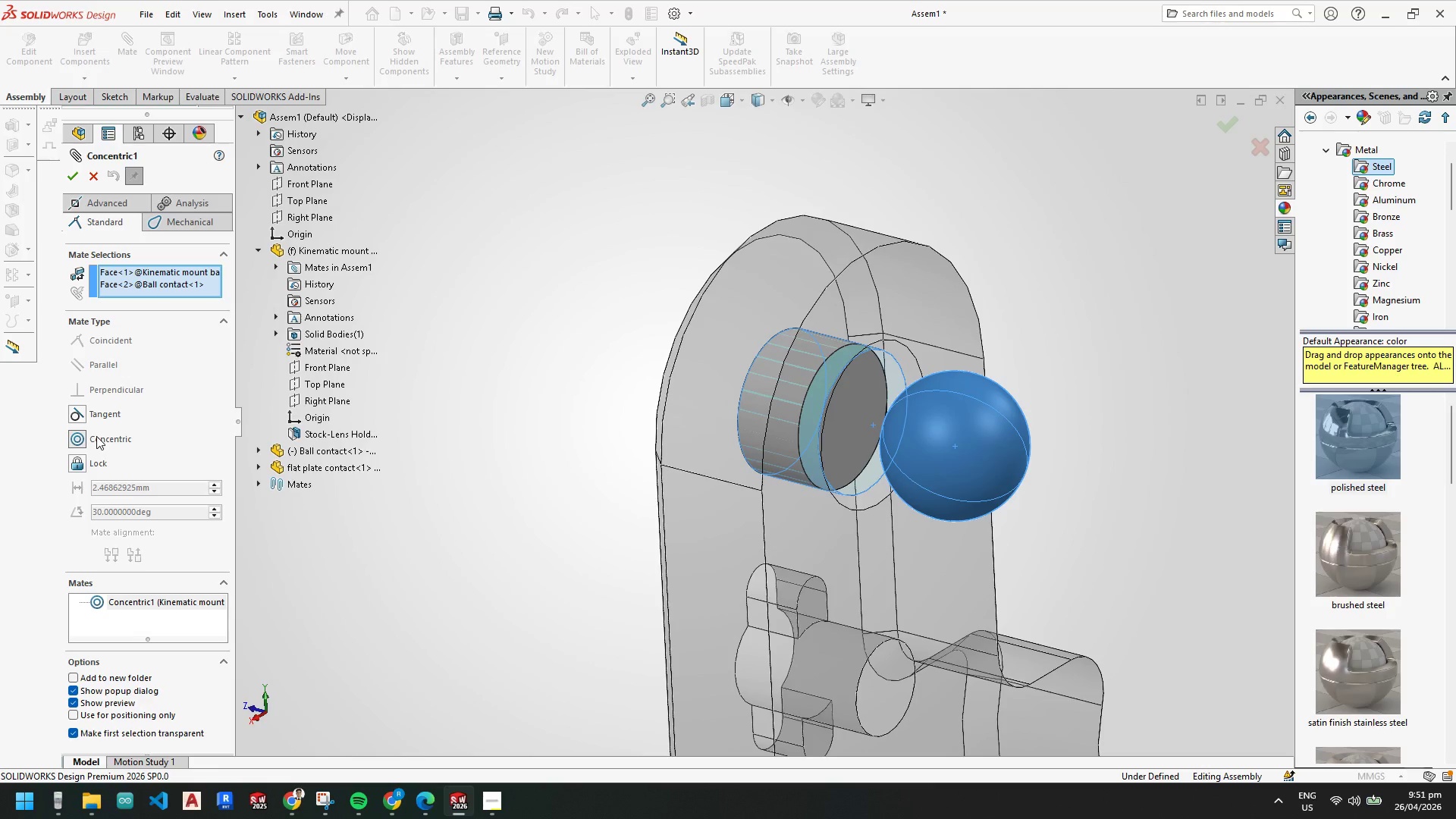 
wait(5.59)
 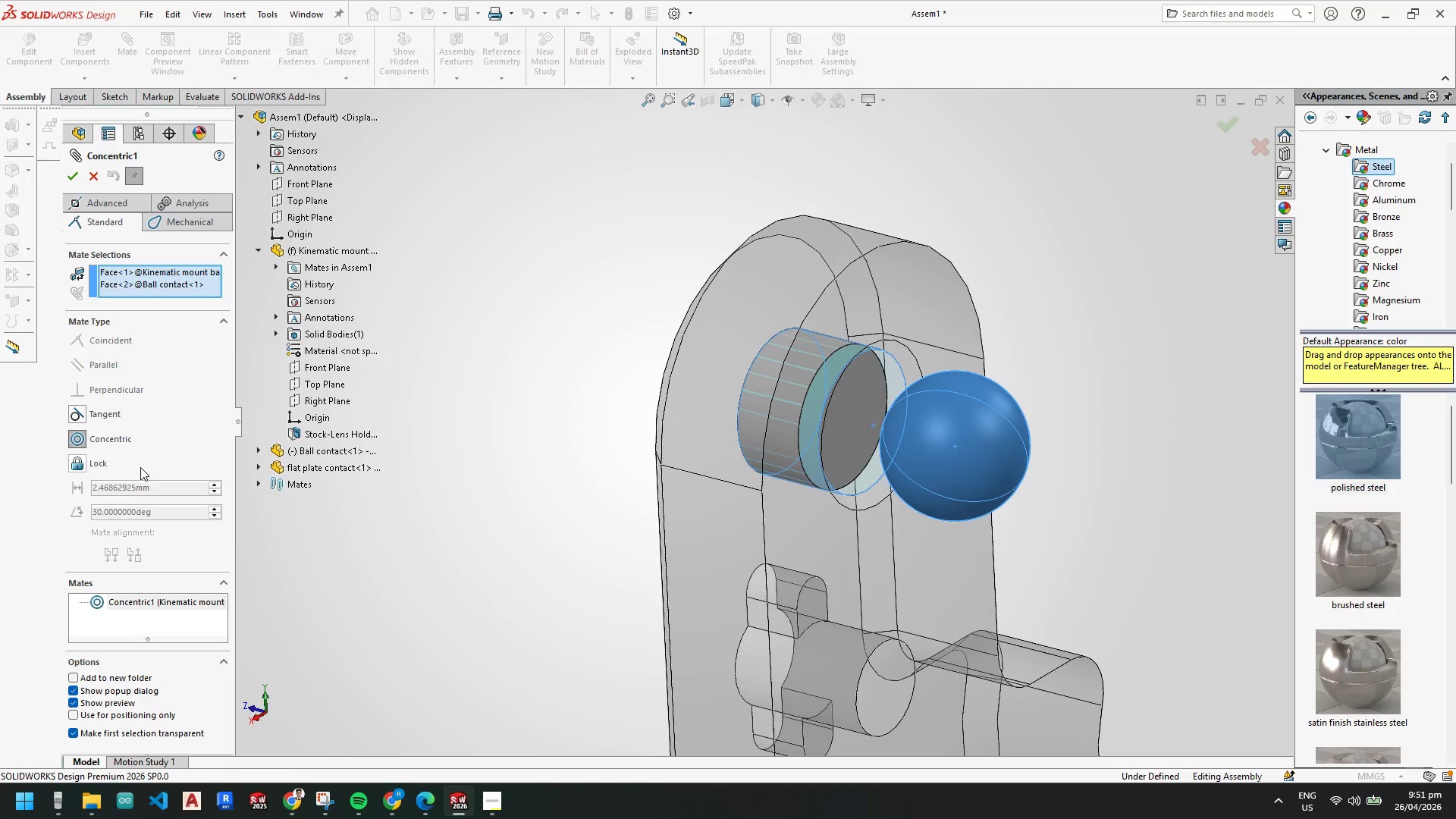 
key(Escape)
 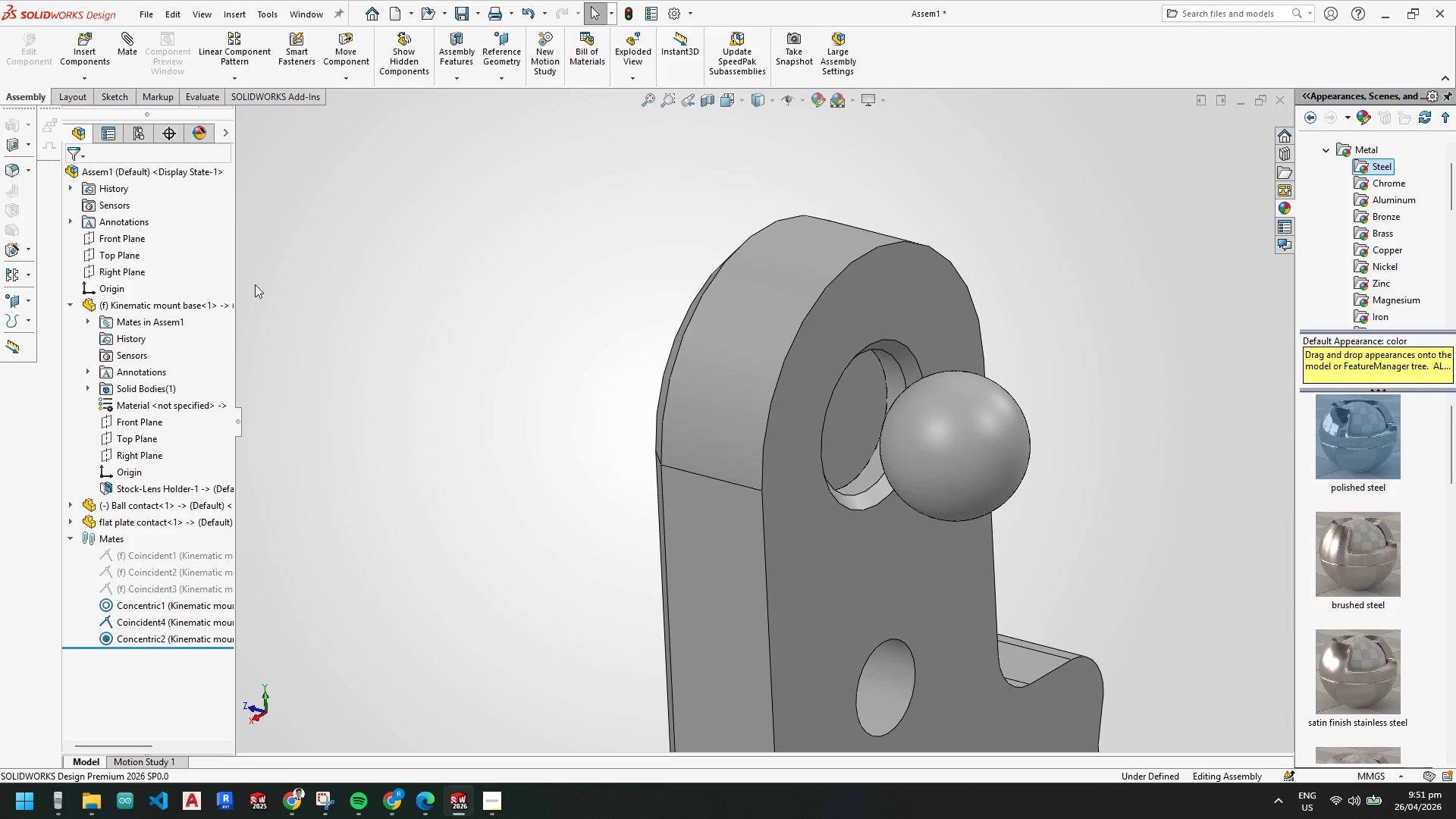 
hold_key(key=Escape, duration=0.41)
 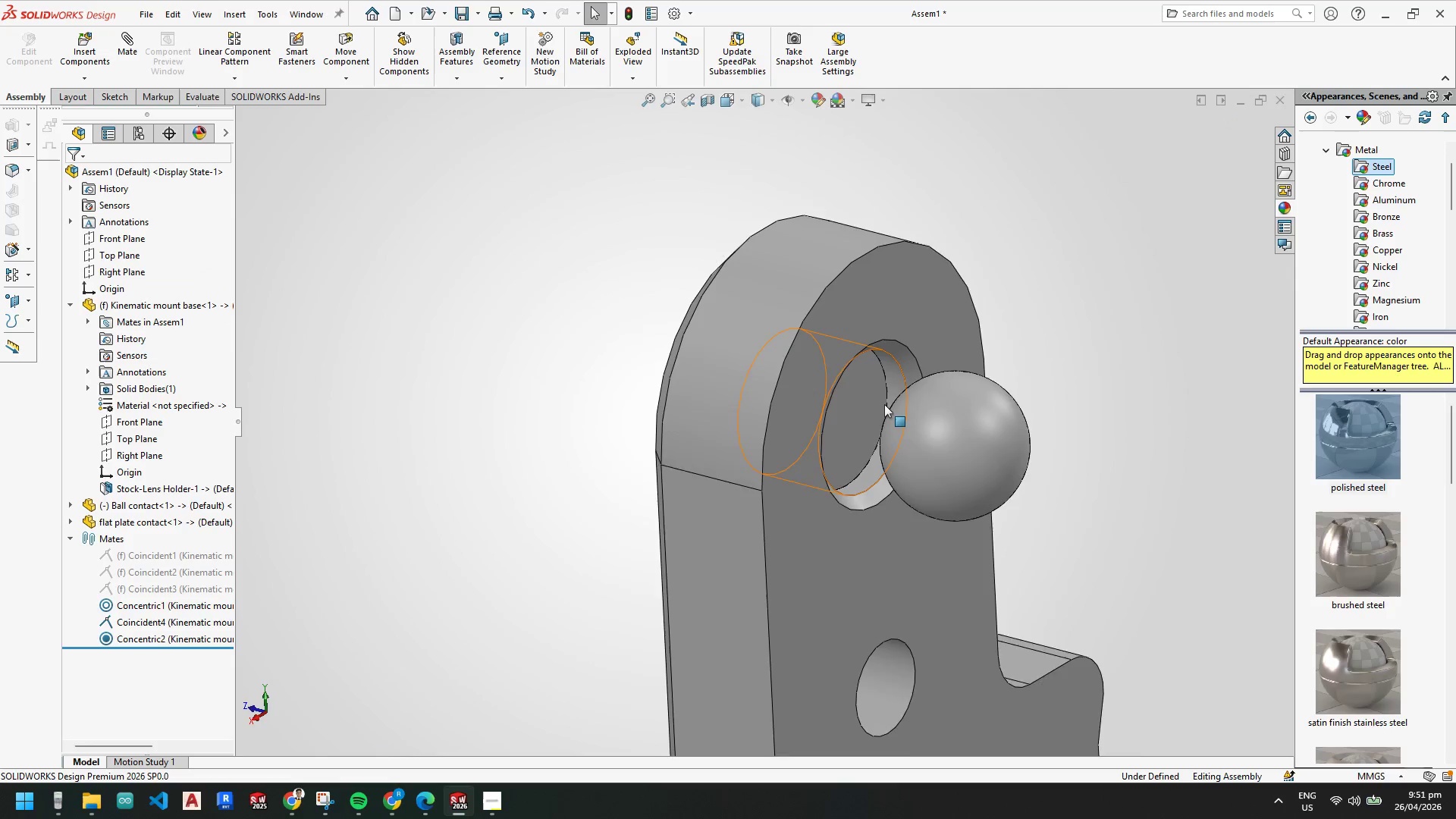 
scroll: coordinate [886, 404], scroll_direction: down, amount: 1.0
 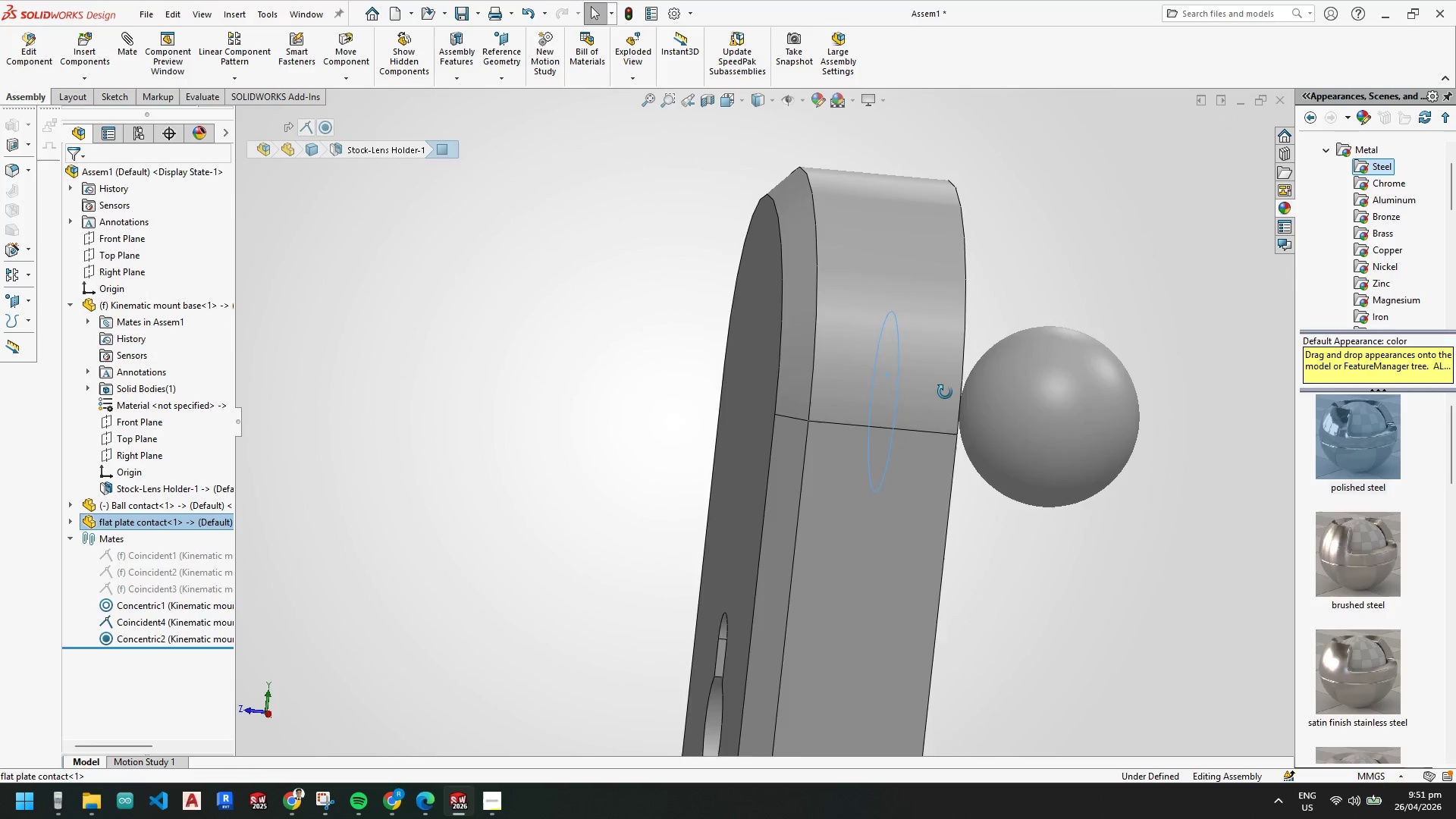 
hold_key(key=ControlLeft, duration=0.59)
left_click([977, 406])
 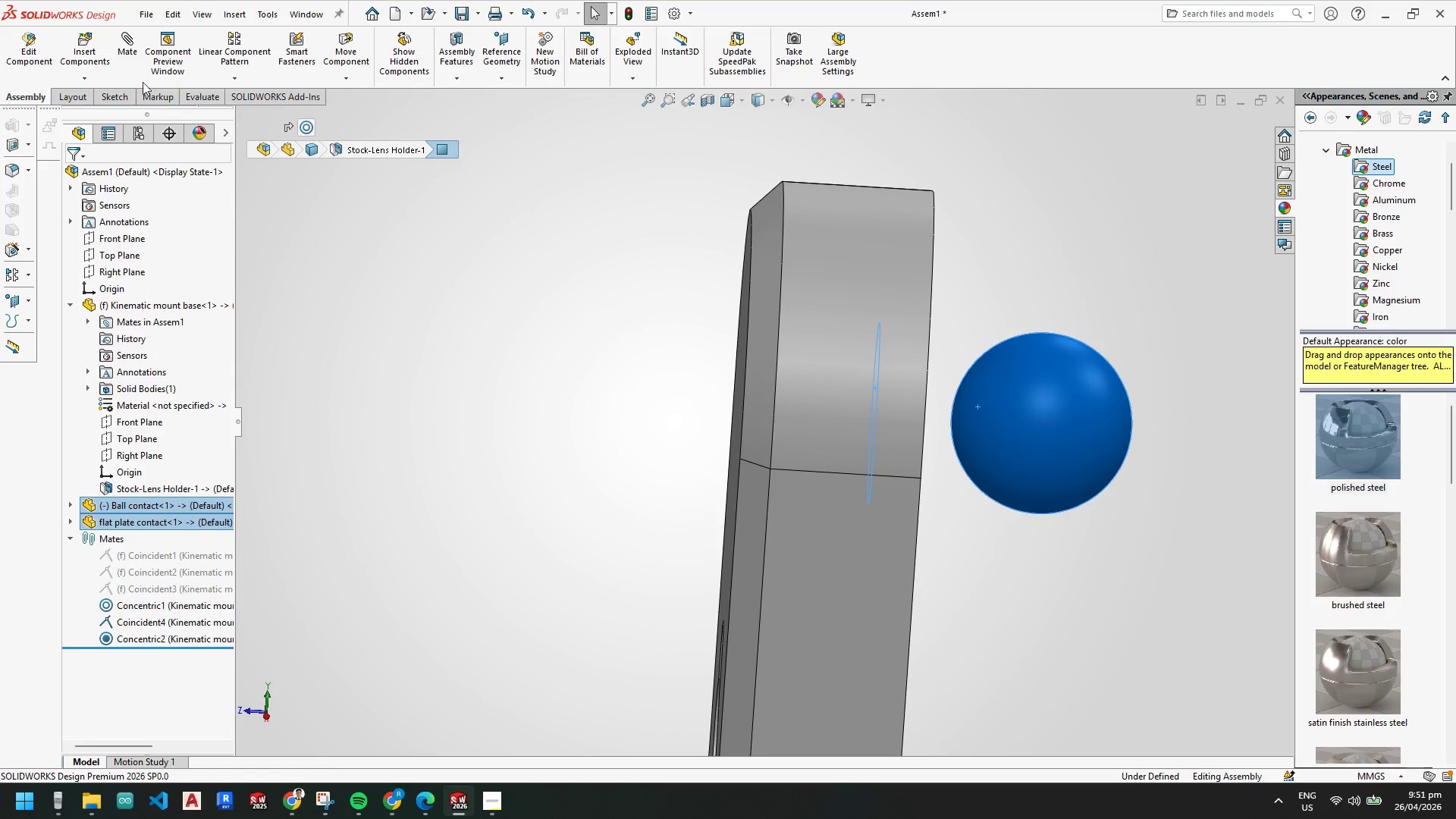 
left_click([135, 50])
 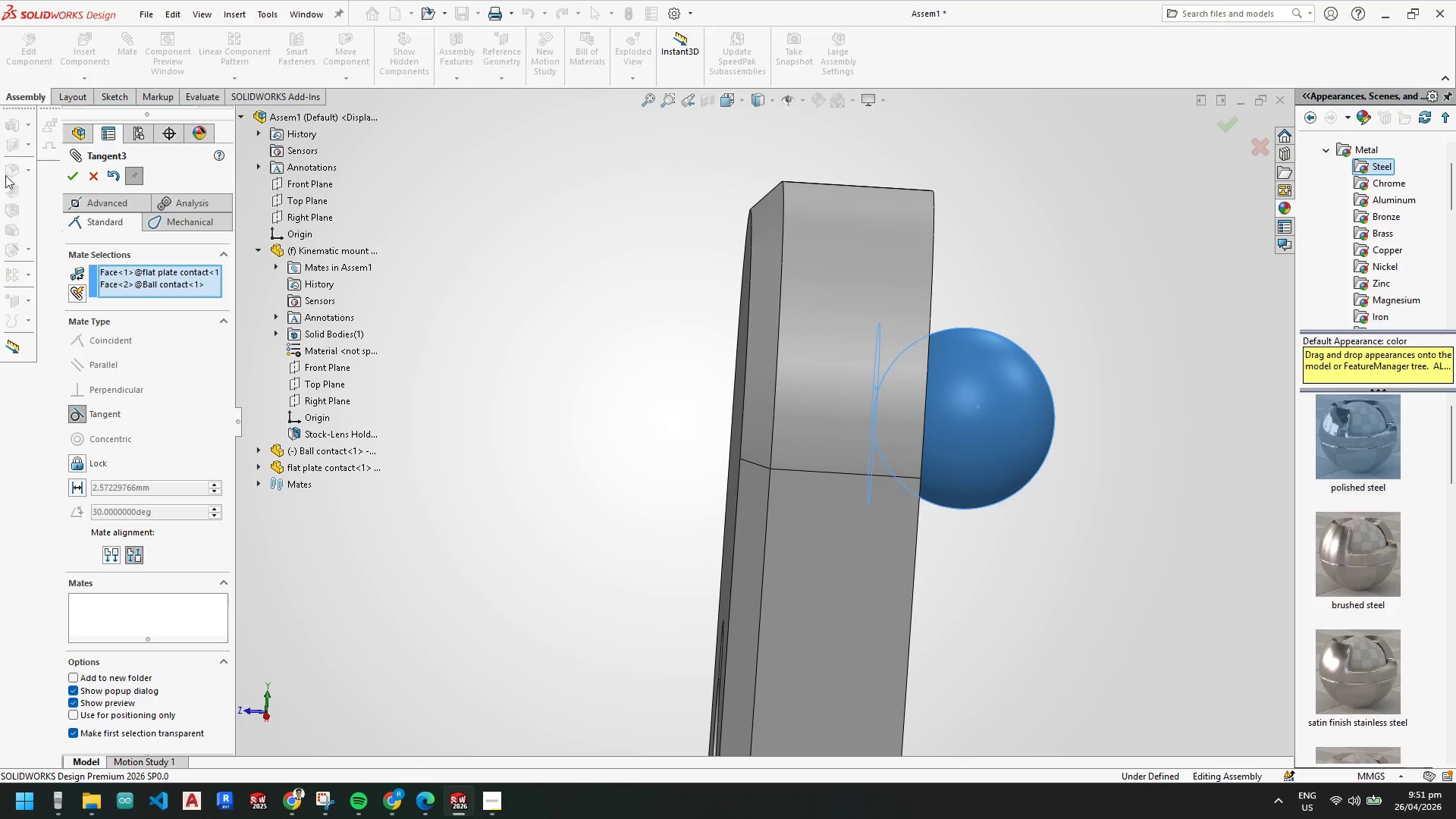 
left_click([74, 177])
 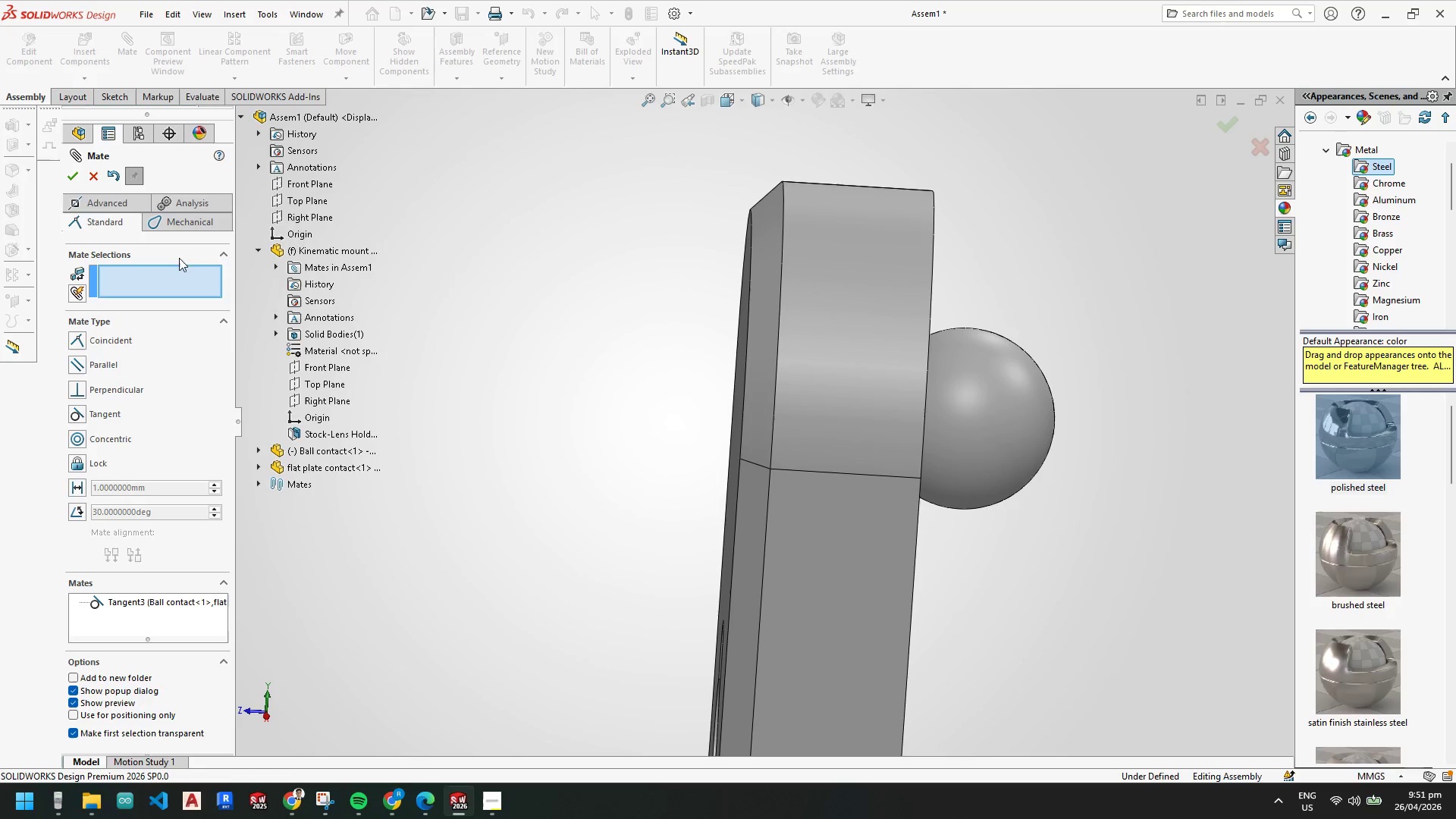 
left_click([69, 174])
 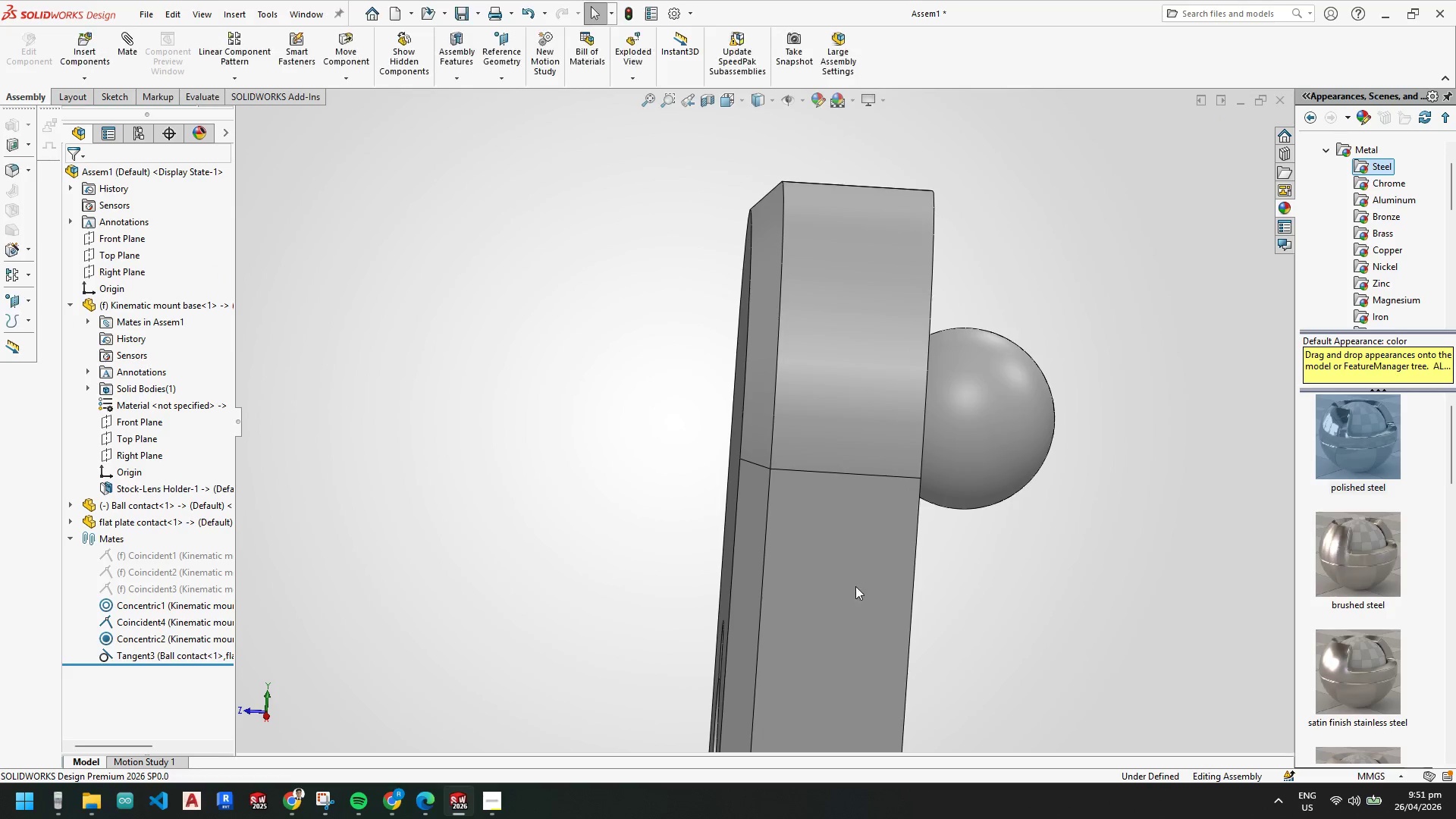 
scroll: coordinate [858, 582], scroll_direction: up, amount: 3.0
 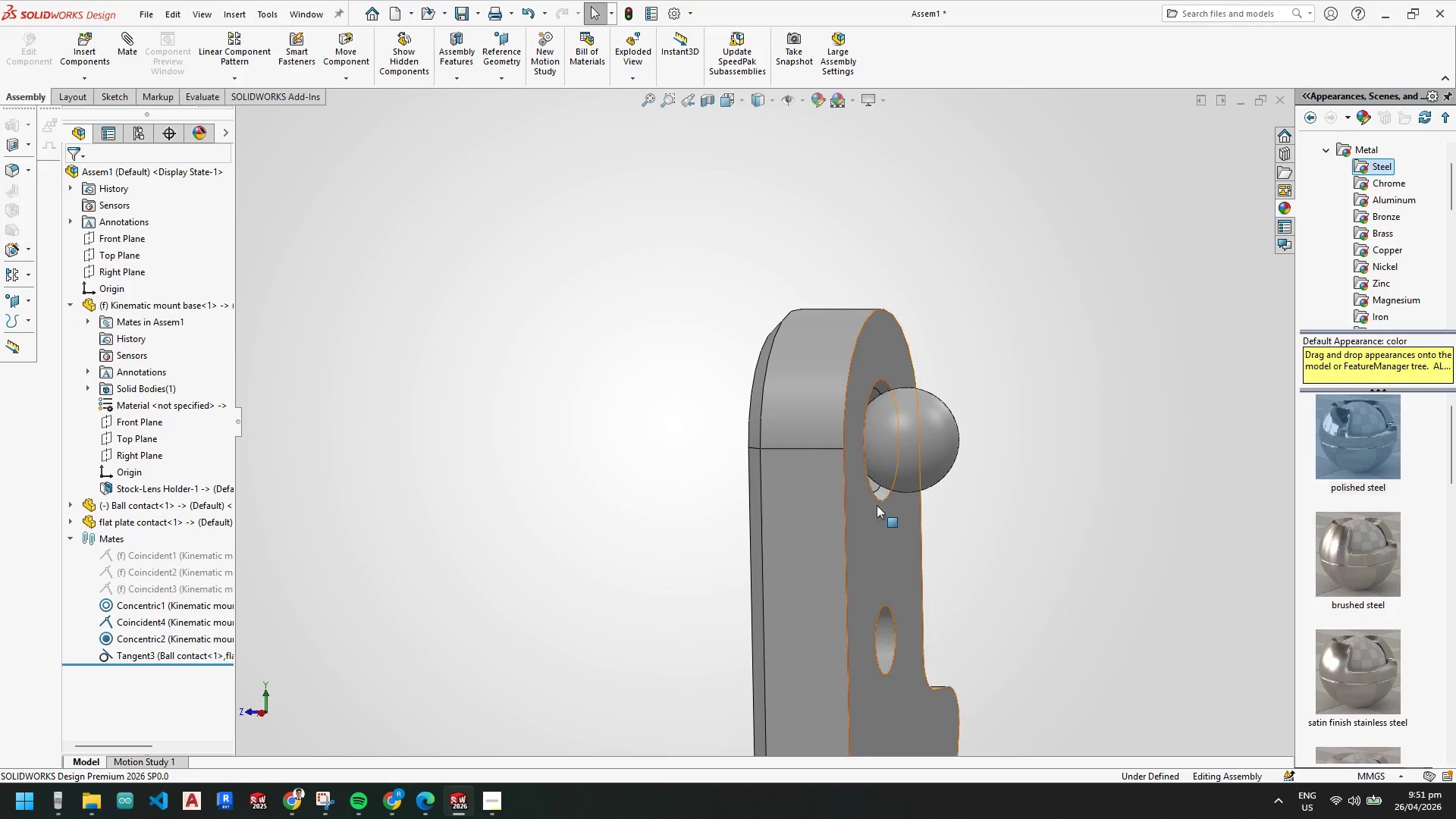 
left_click_drag(start_coordinate=[905, 450], to_coordinate=[925, 566])
 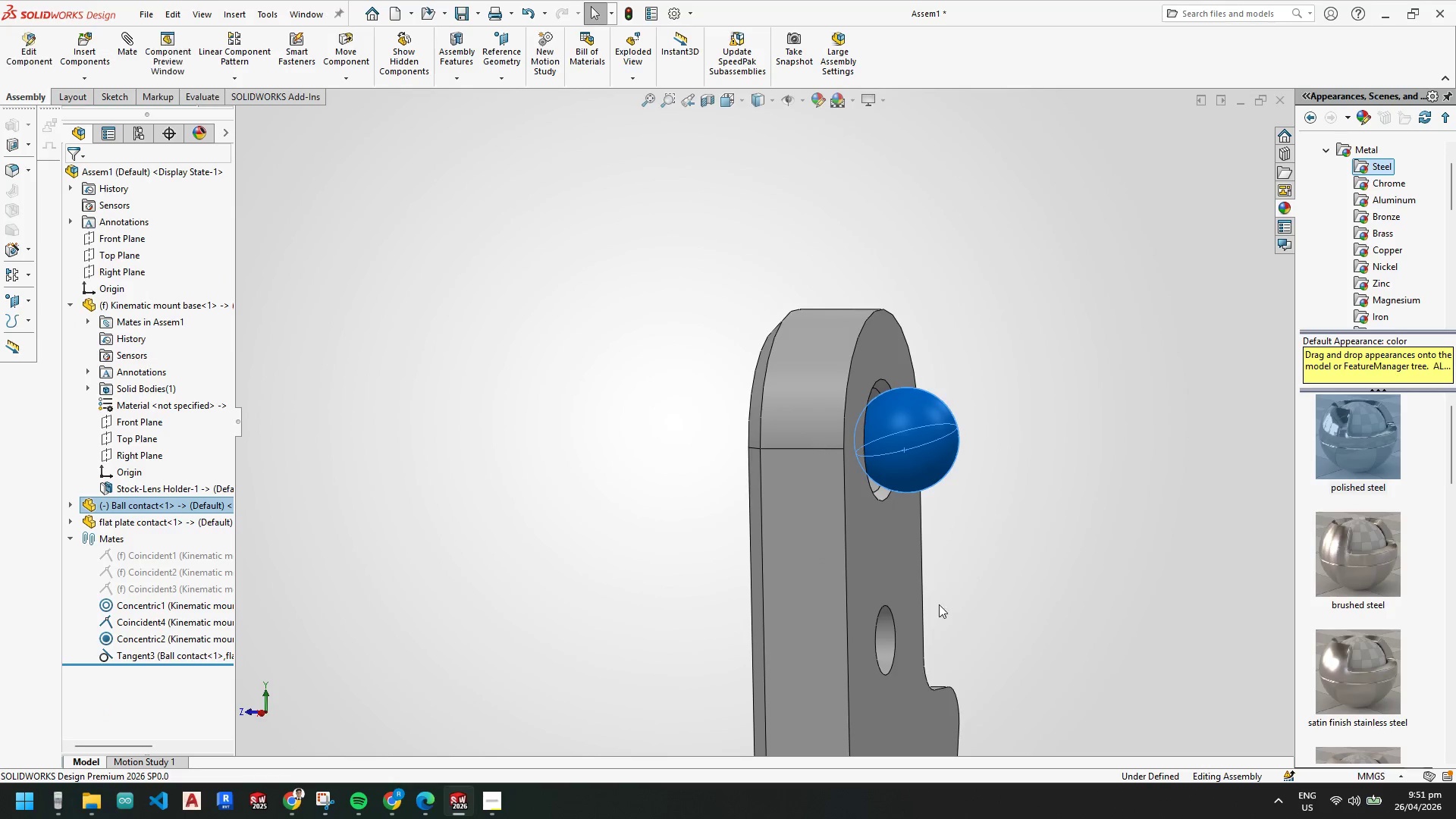 
scroll: coordinate [753, 608], scroll_direction: up, amount: 7.0
 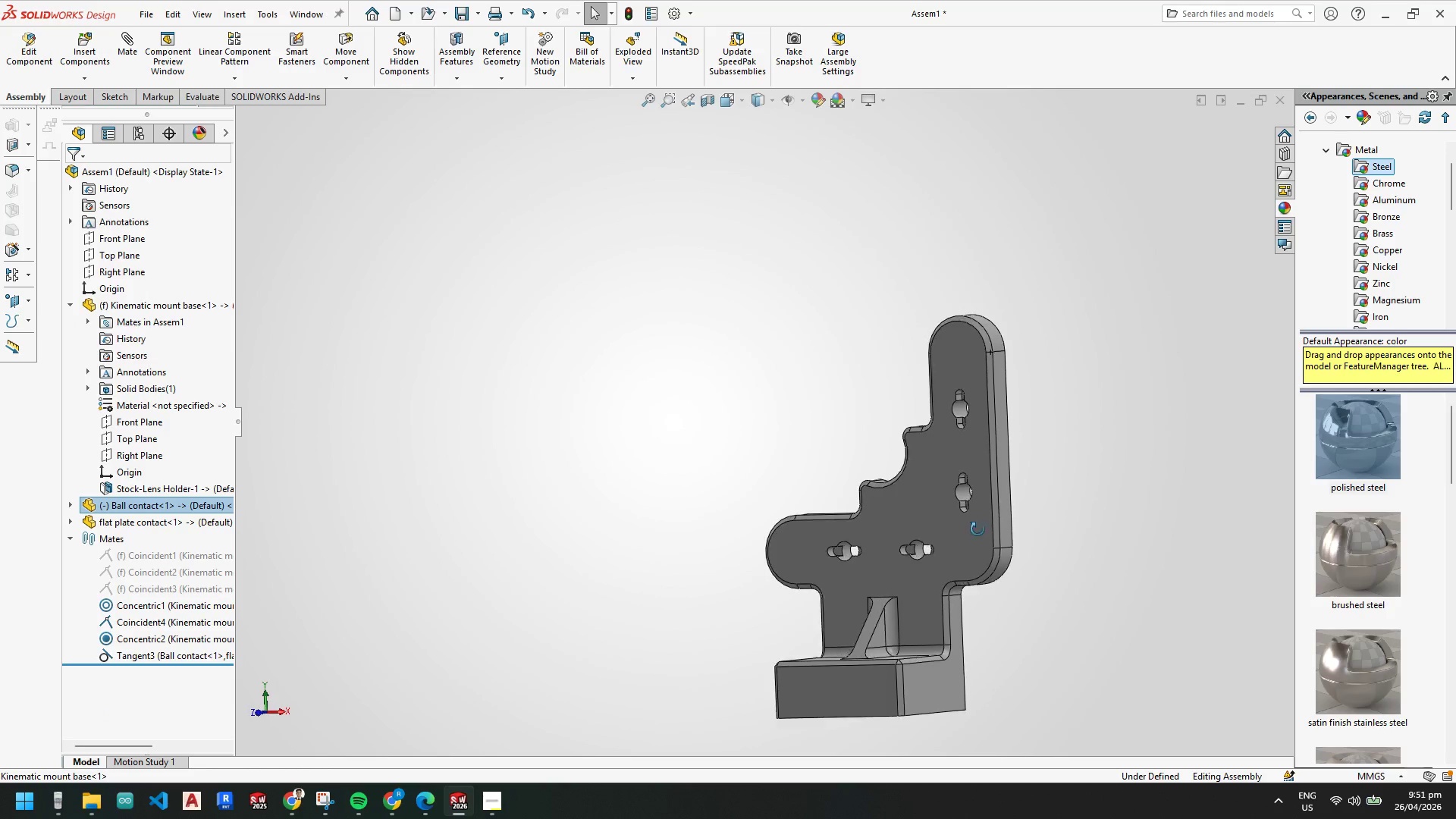 
scroll: coordinate [845, 404], scroll_direction: down, amount: 8.0
 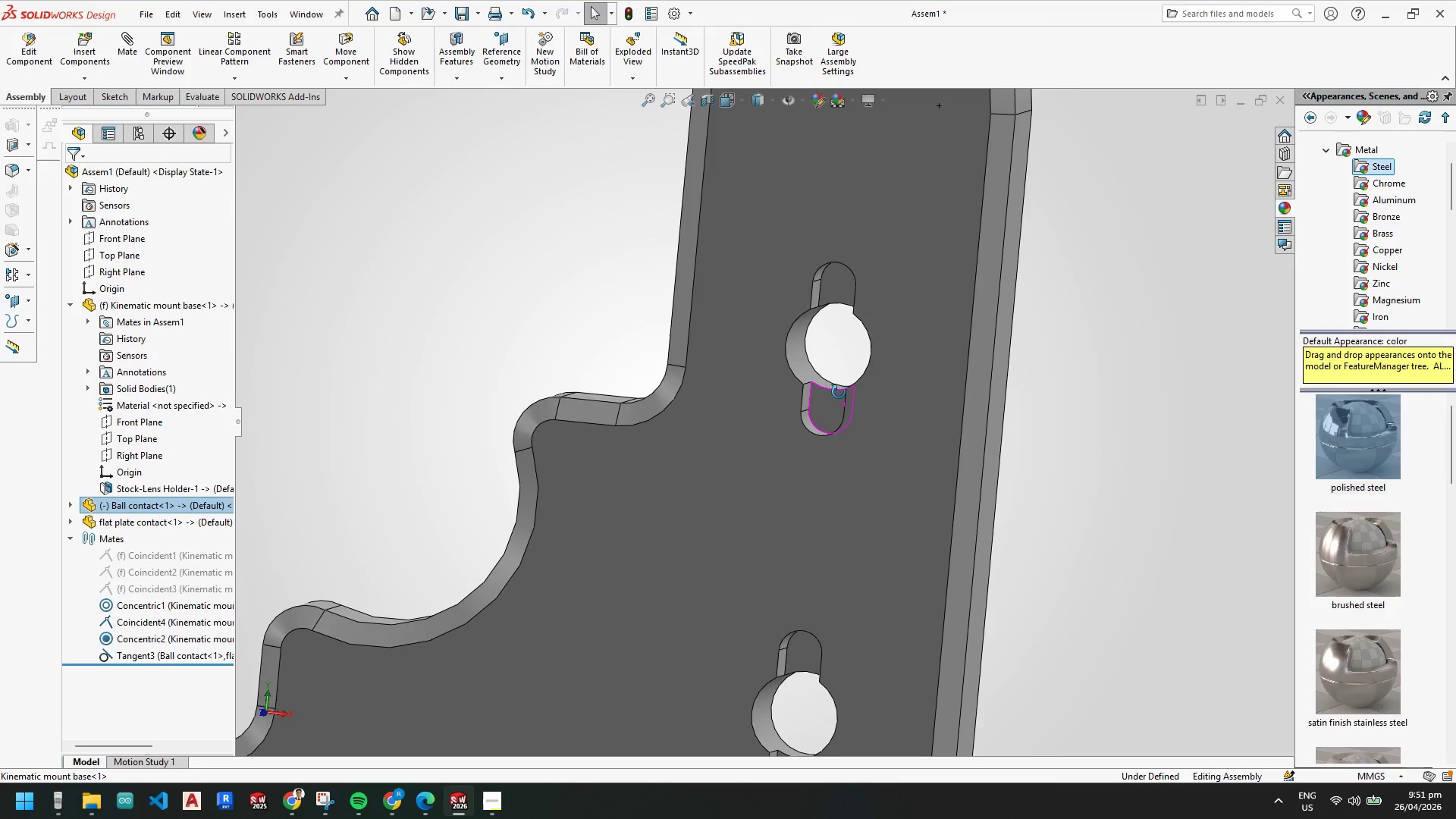 
scroll: coordinate [800, 491], scroll_direction: up, amount: 7.0
 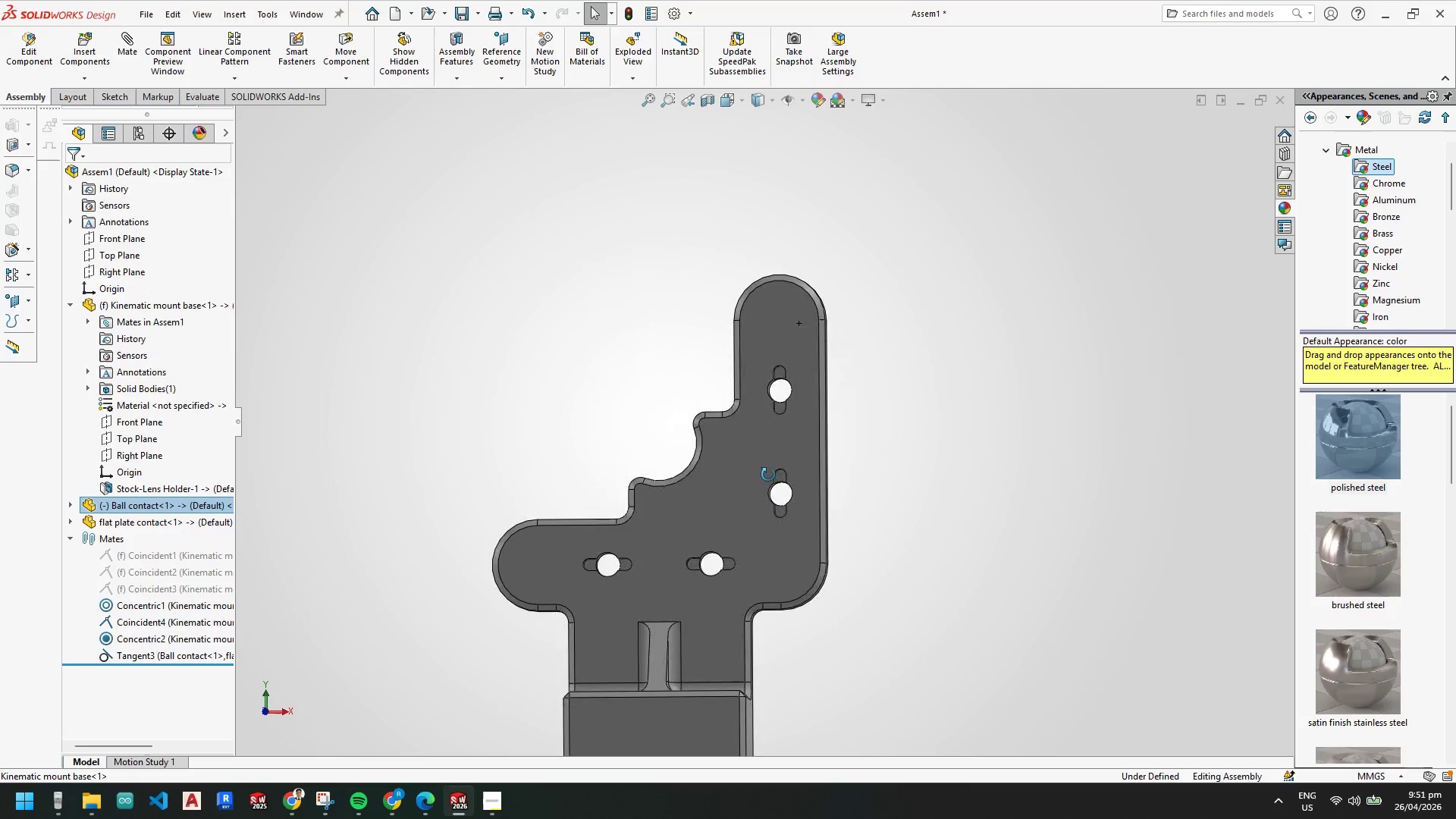 
wait(18.78)
 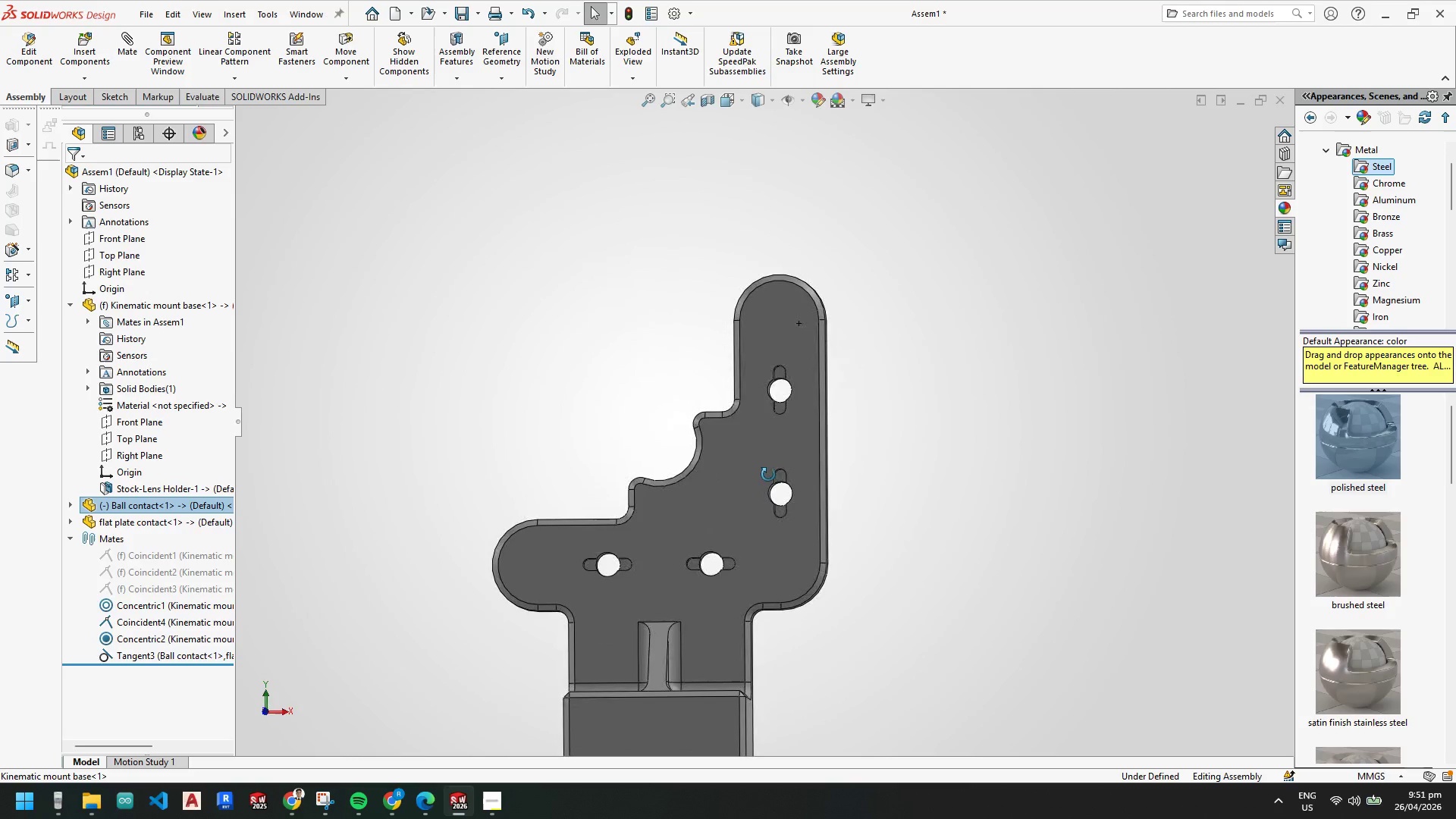 
scroll: coordinate [631, 506], scroll_direction: up, amount: 3.0
 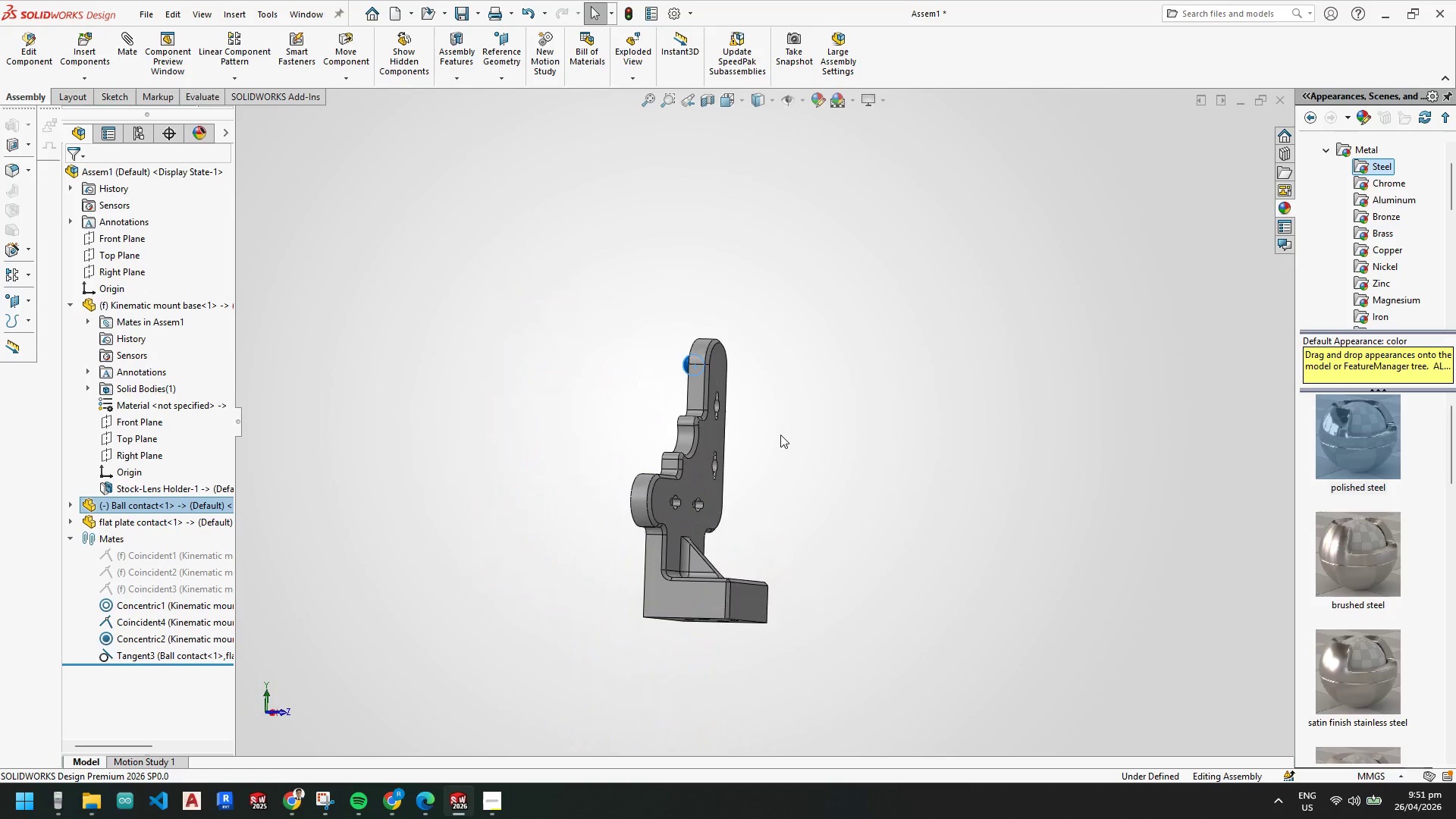 
scroll: coordinate [656, 436], scroll_direction: down, amount: 5.0
 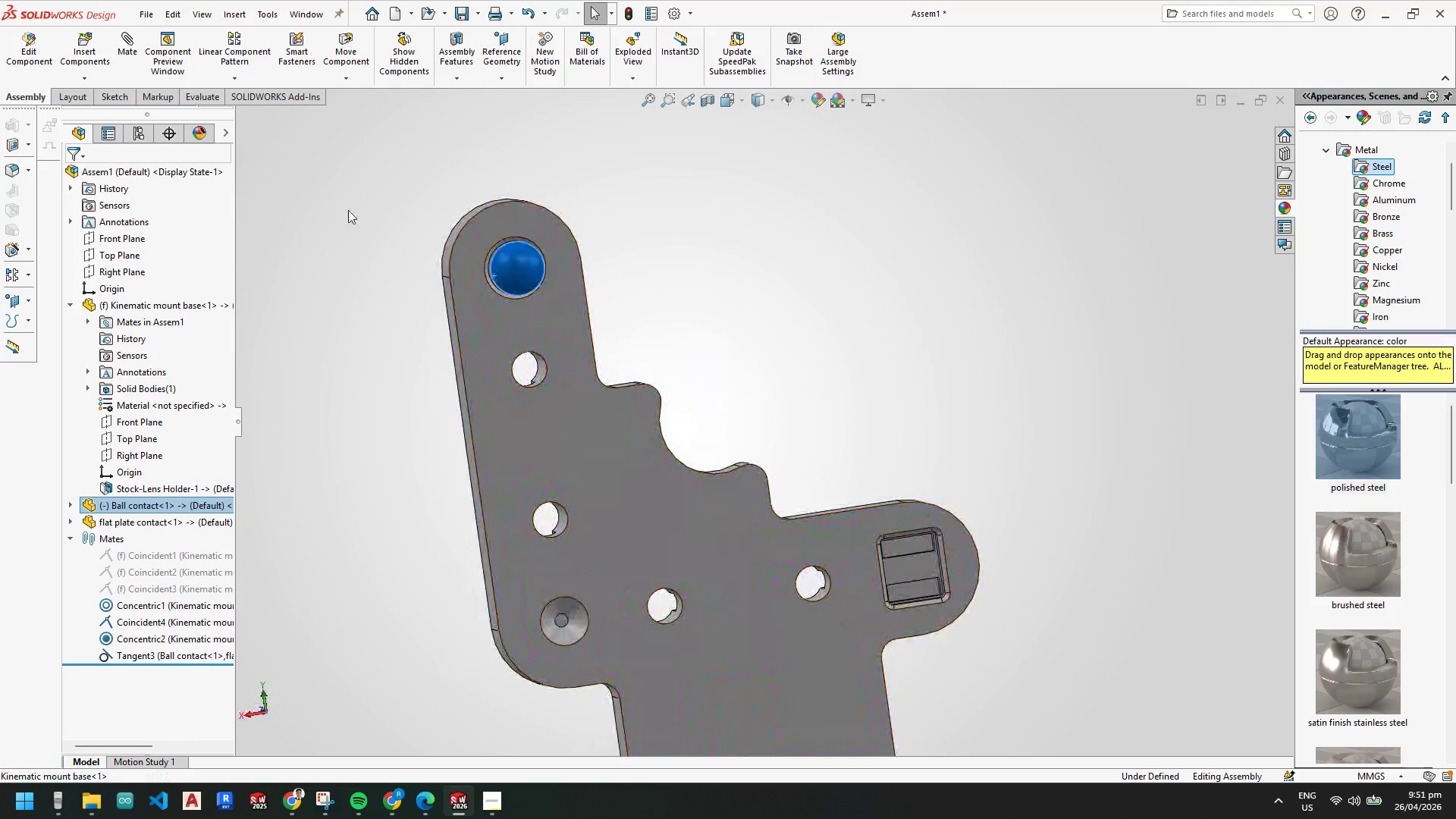 
left_click_drag(start_coordinate=[278, 221], to_coordinate=[284, 228])
 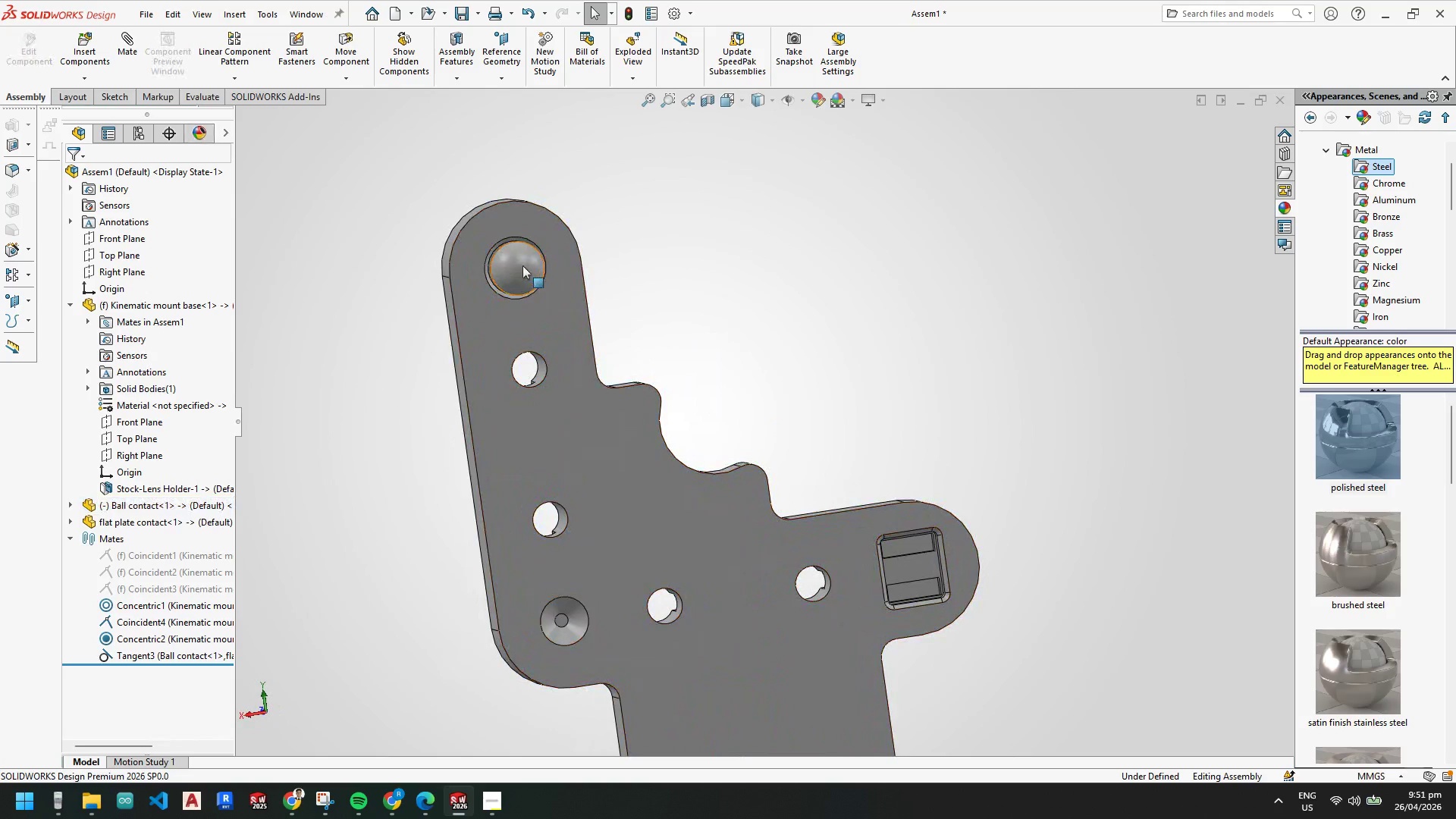 
left_click_drag(start_coordinate=[522, 265], to_coordinate=[521, 270])
 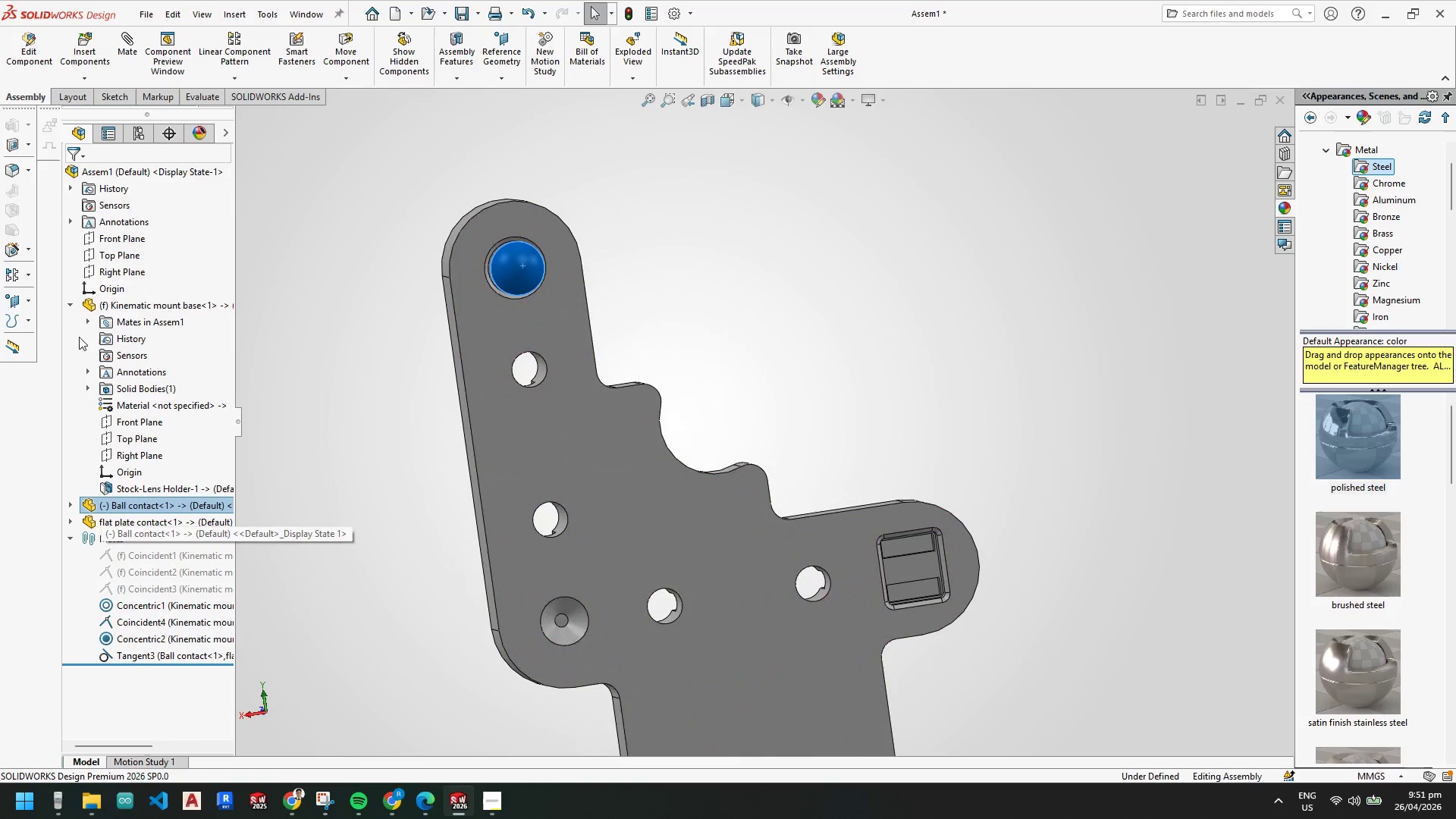 
left_click([71, 309])
 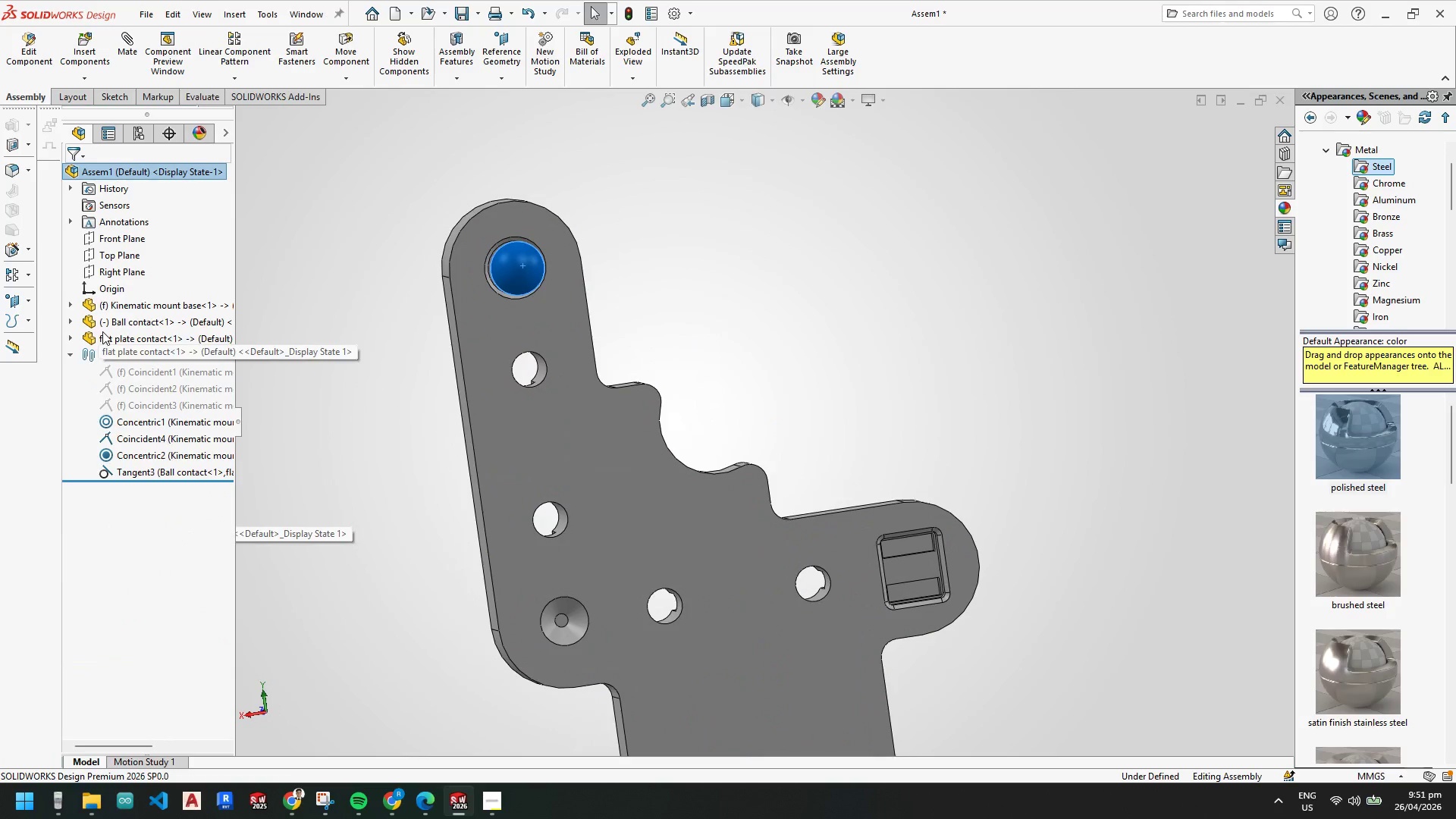 
left_click_drag(start_coordinate=[115, 324], to_coordinate=[102, 344])
 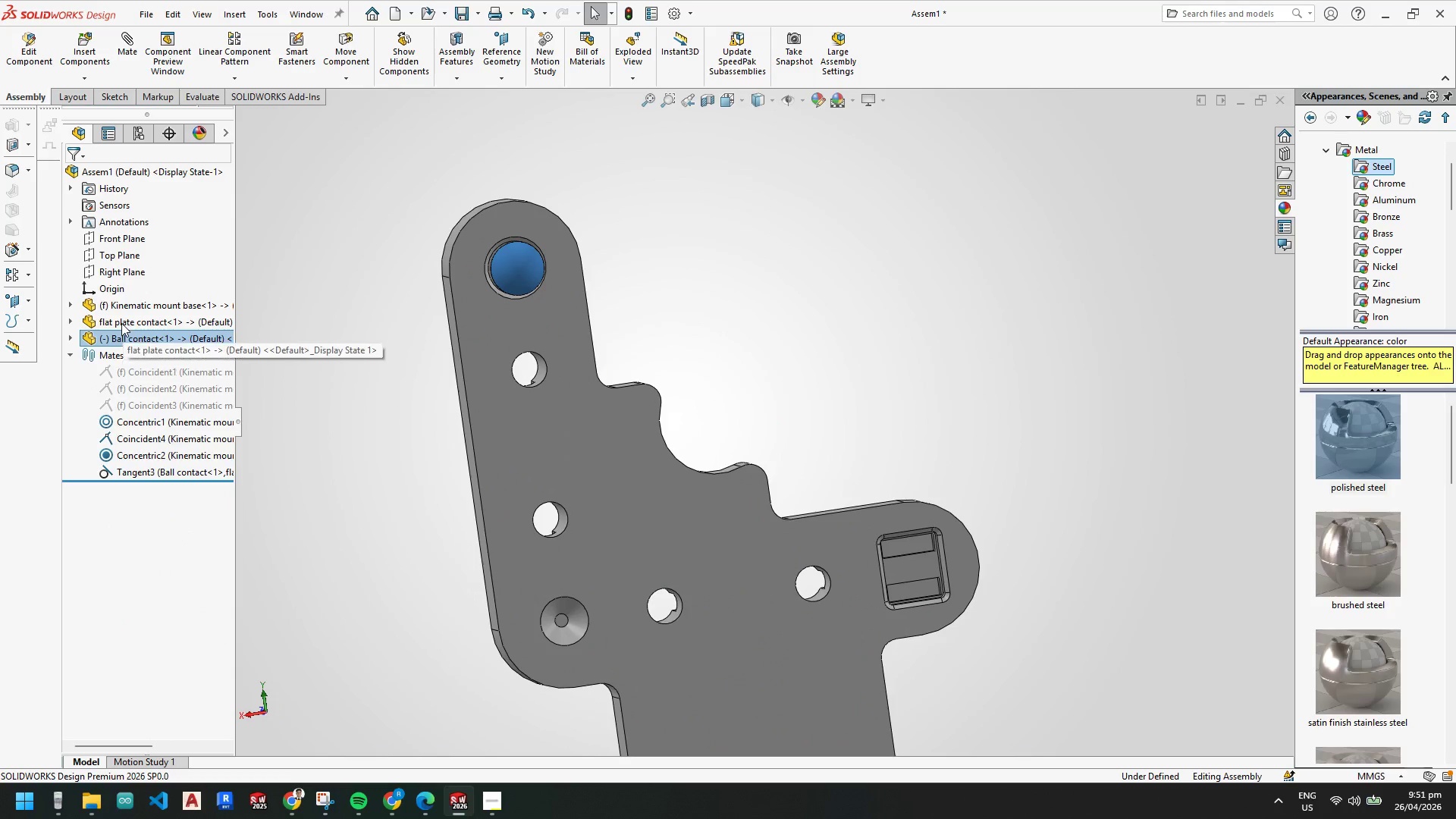 
left_click([121, 318])
 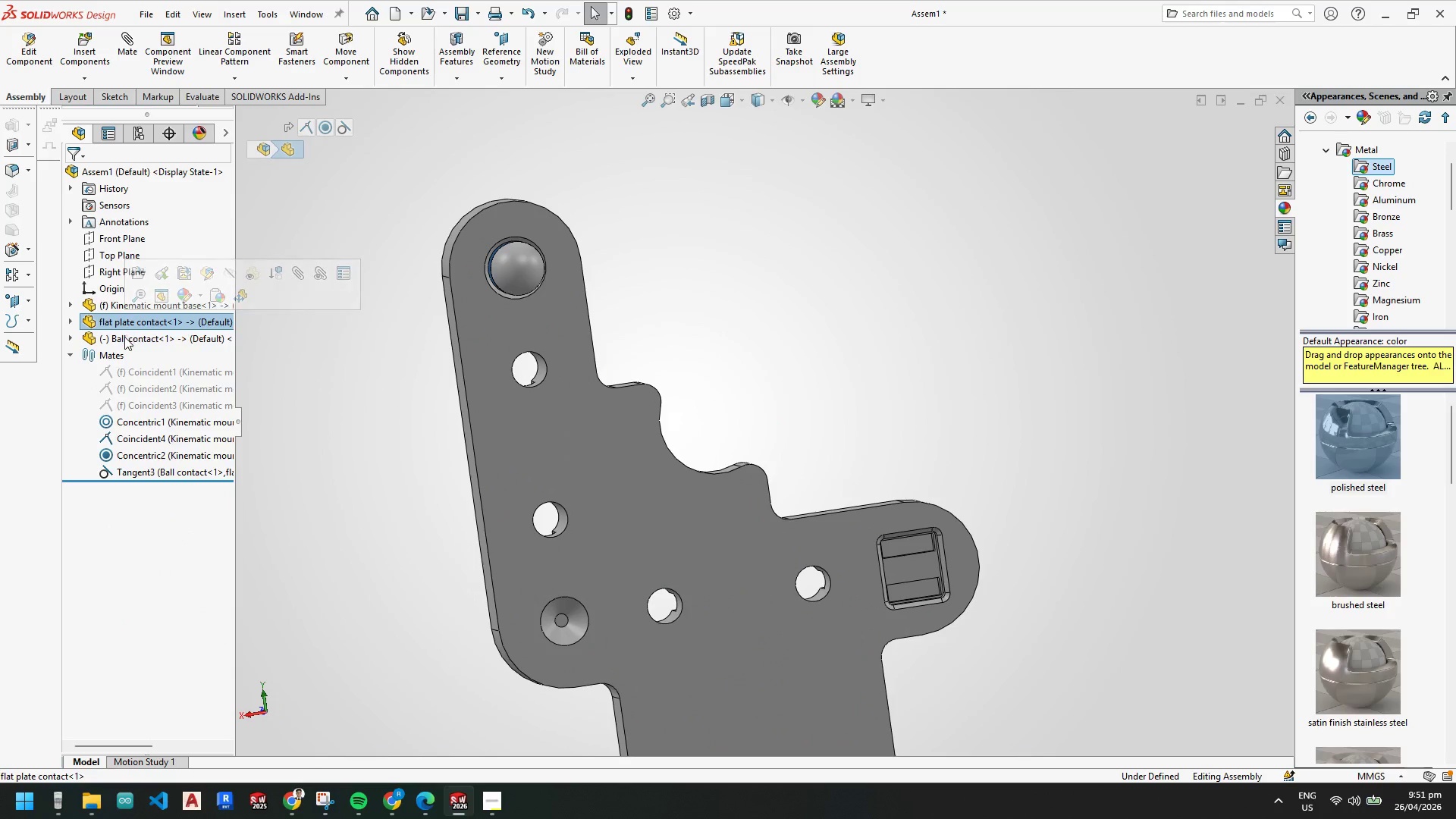 
left_click([124, 338])
 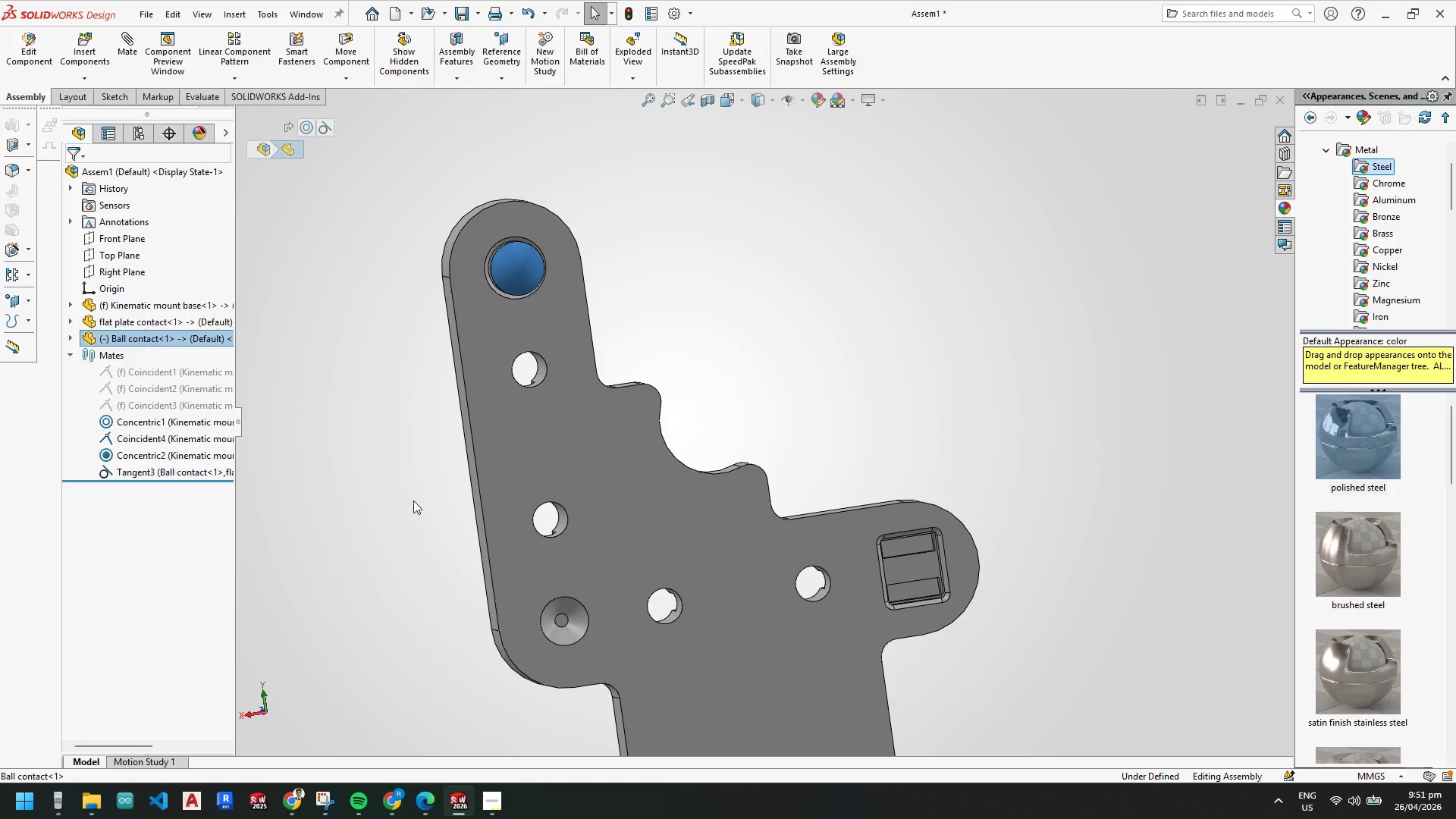 
key(Control+C)
 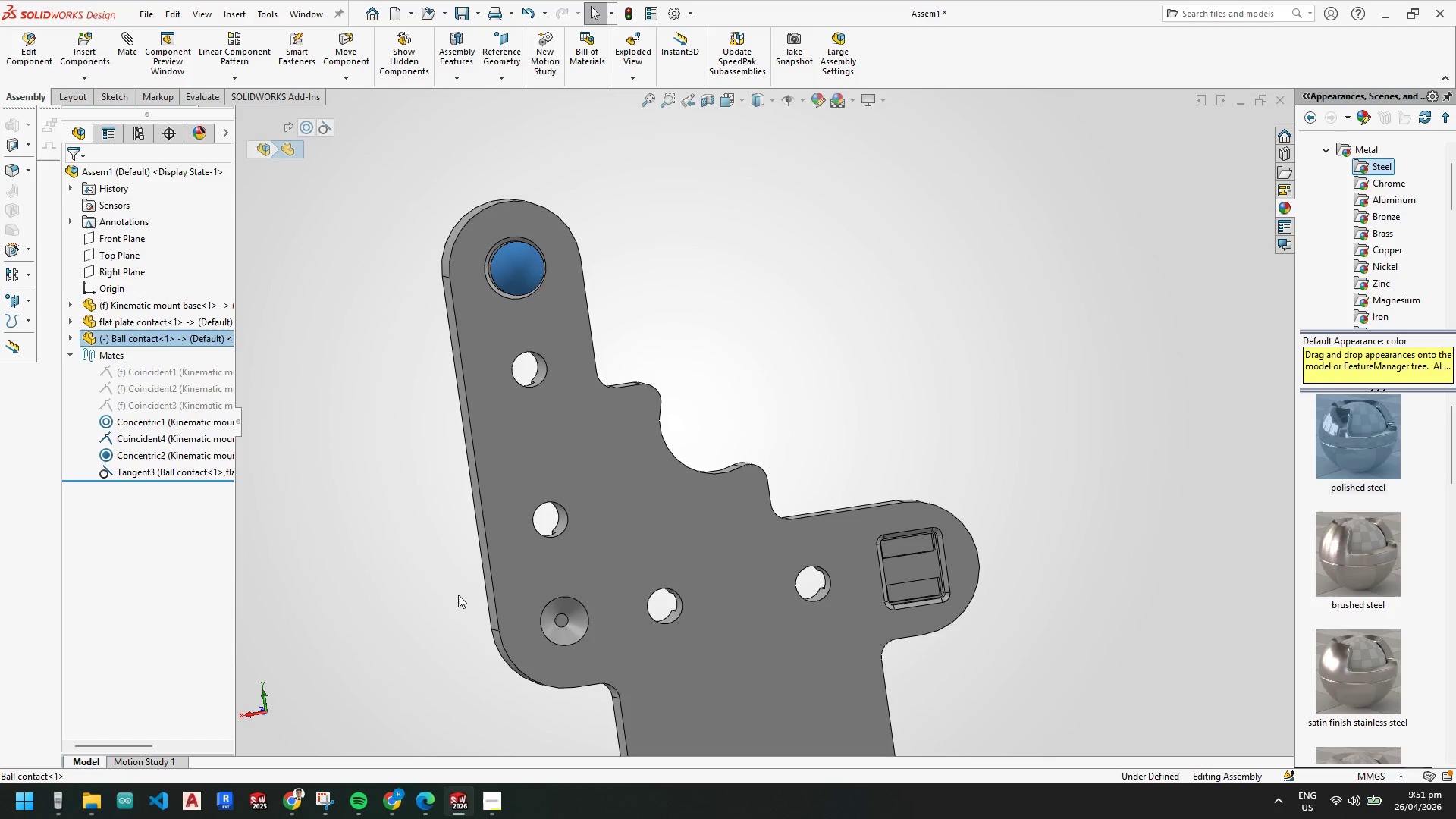 
key(Control+V)
 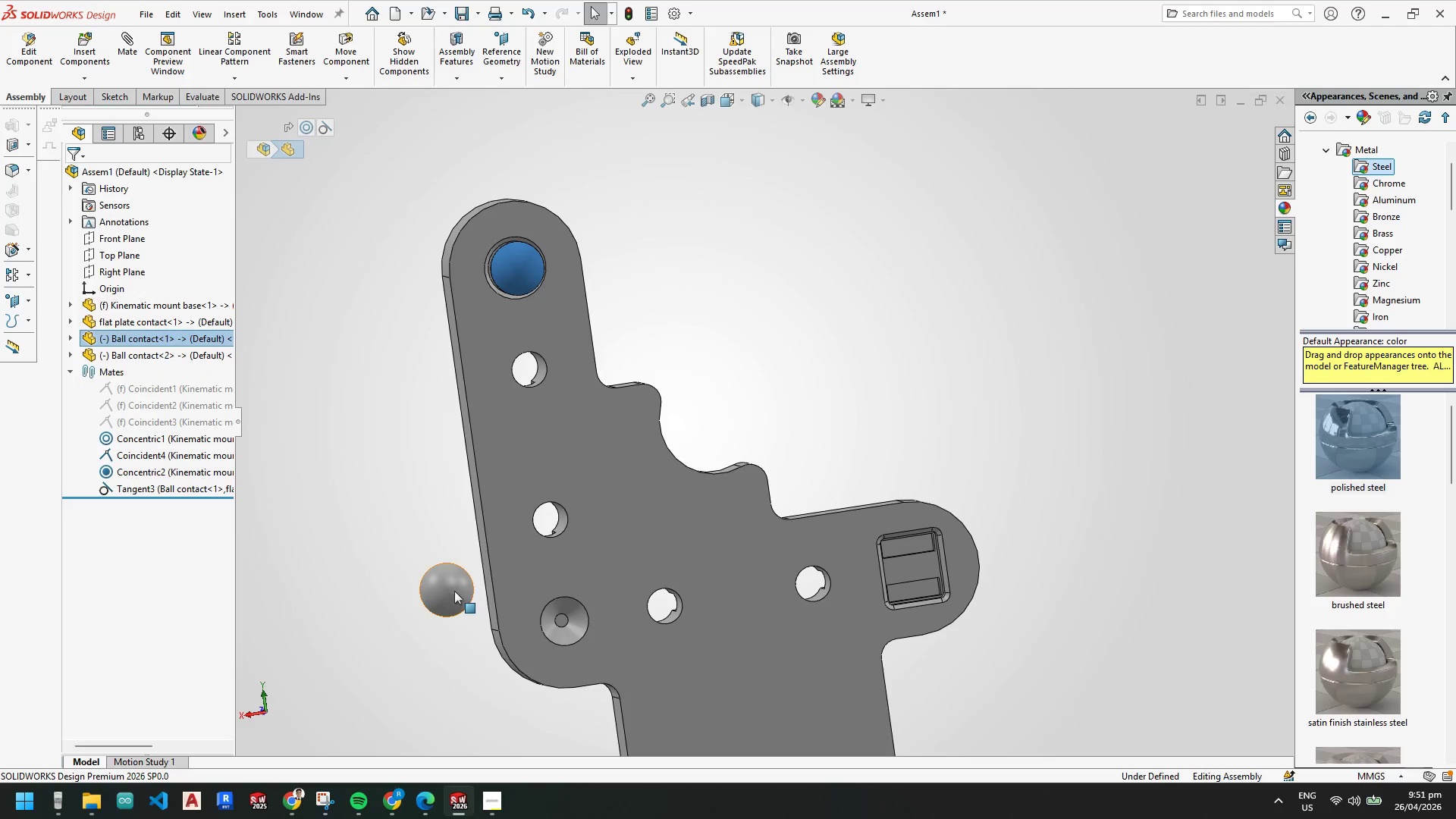 
left_click([454, 591])
 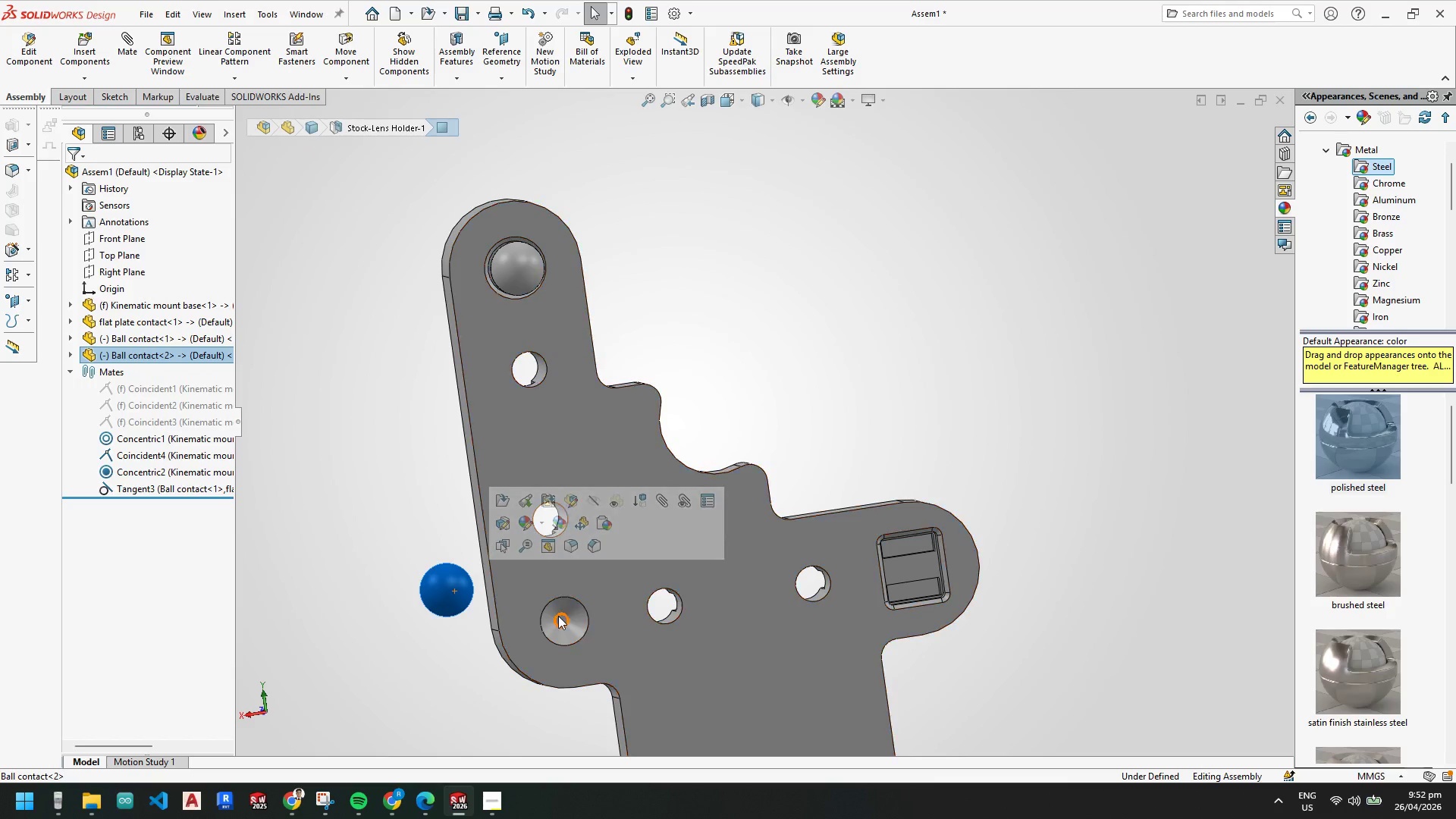 
hold_key(key=ControlLeft, duration=0.55)
left_click([577, 624])
 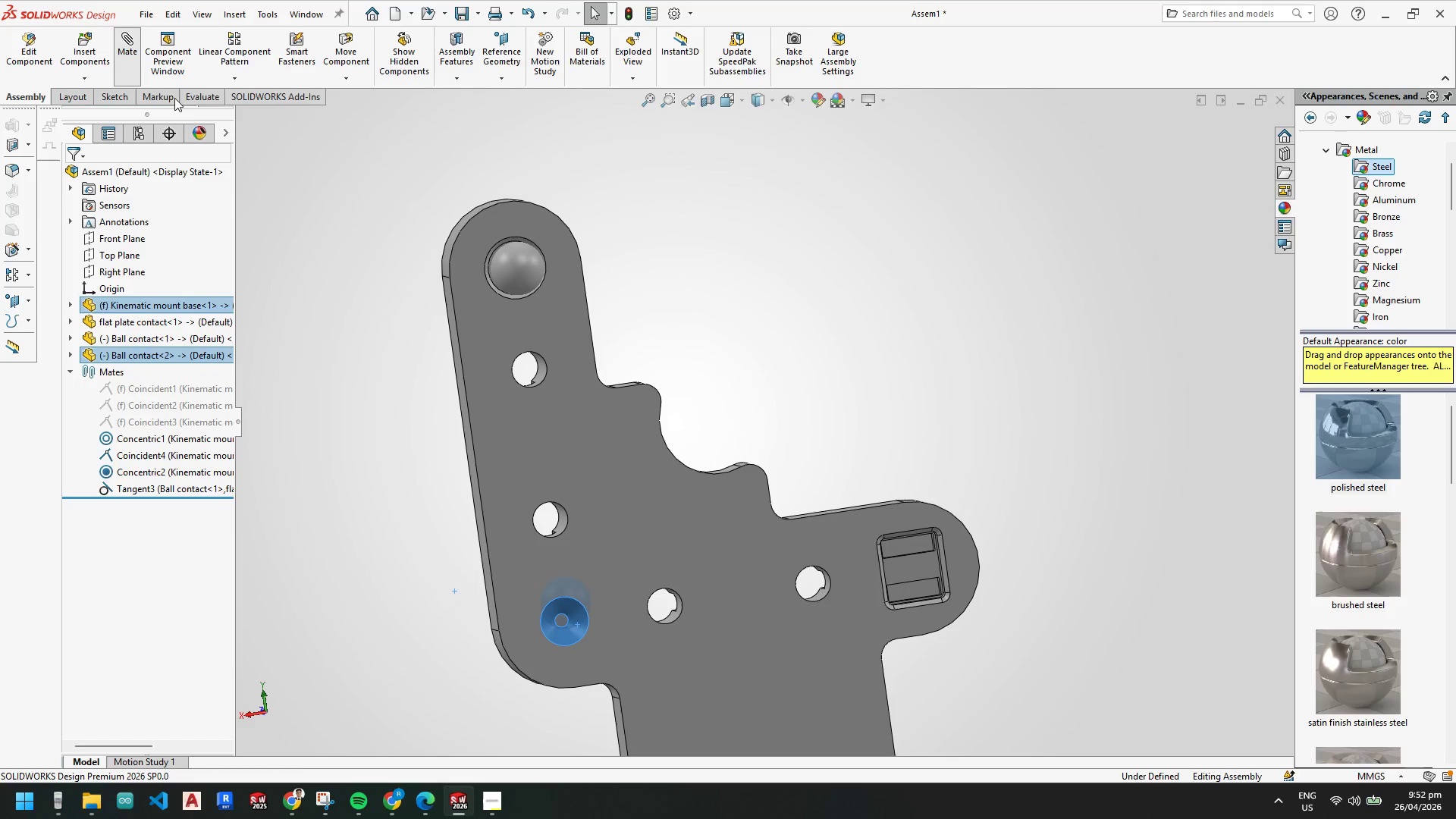 
scroll: coordinate [577, 582], scroll_direction: down, amount: 4.0
 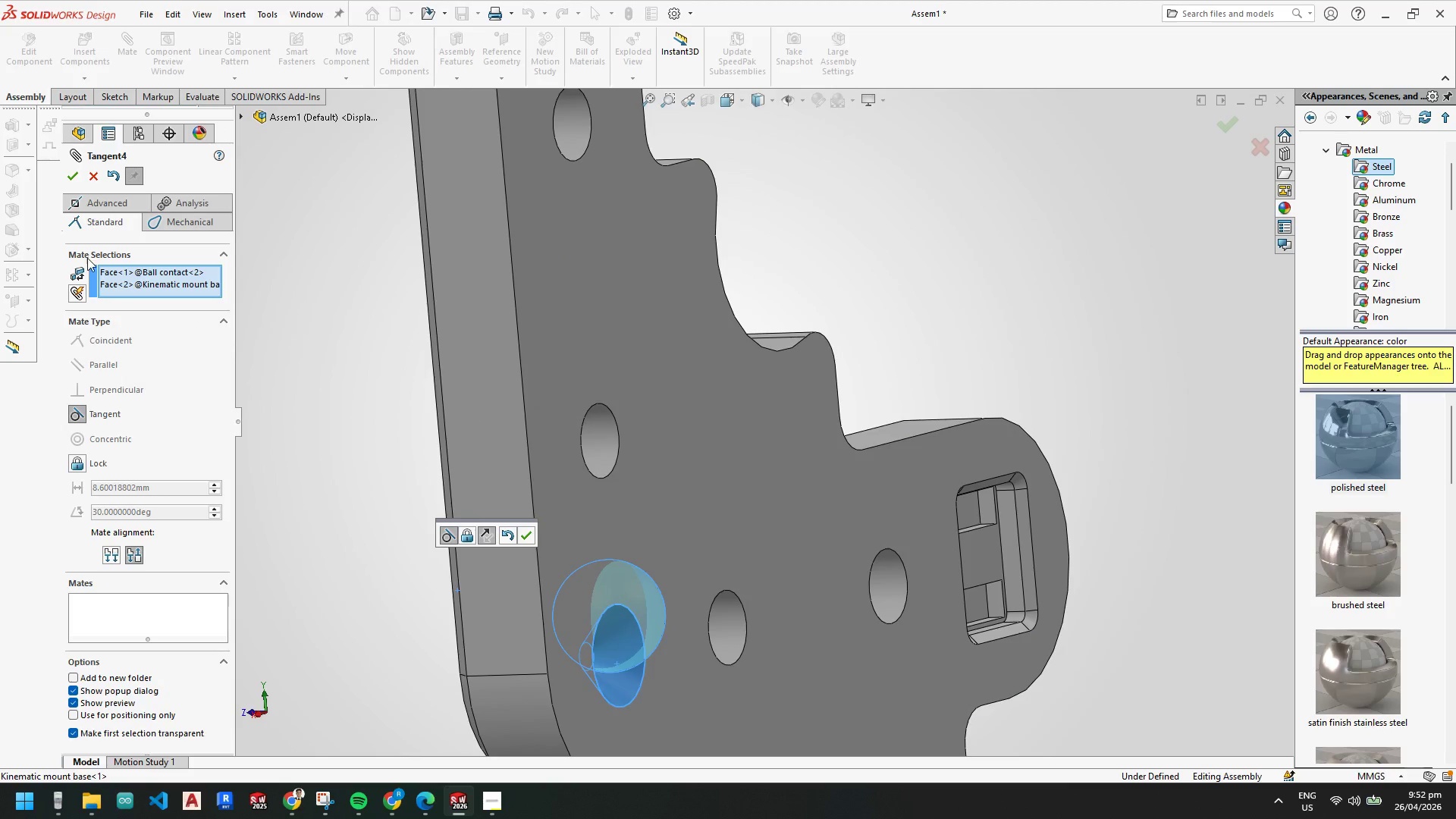 
left_click([71, 176])
 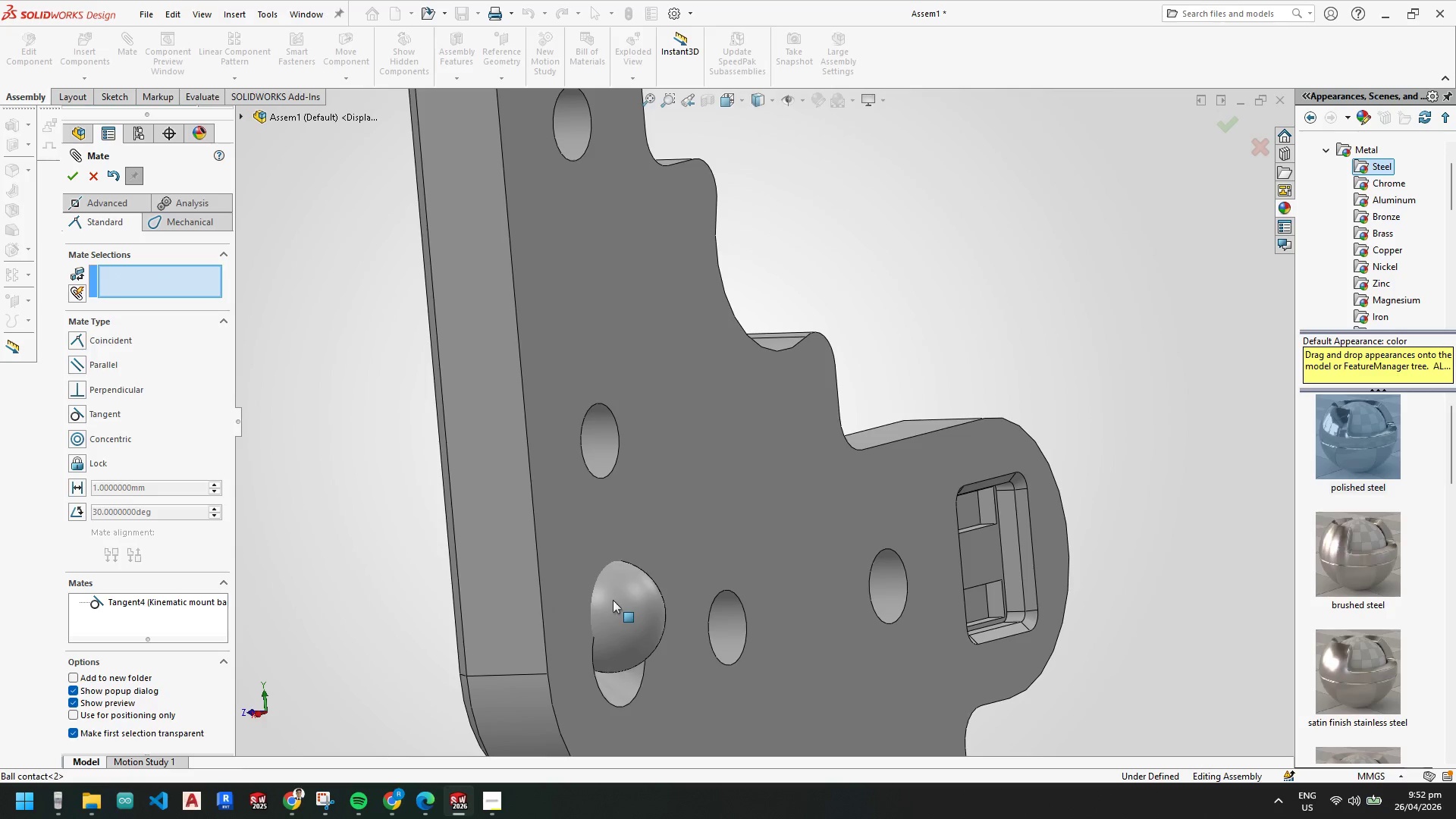 
hold_key(key=ControlLeft, duration=0.59)
 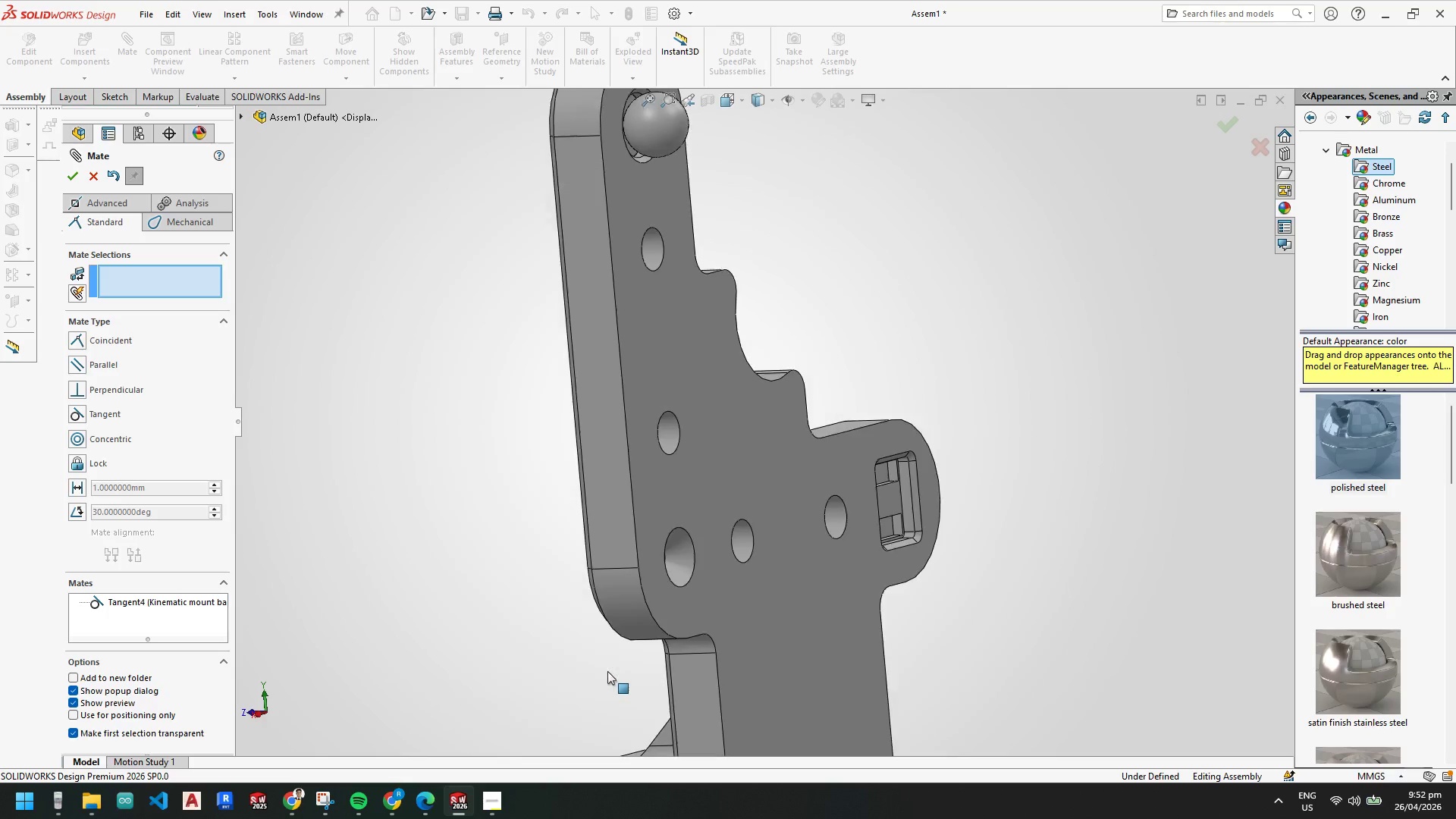 
scroll: coordinate [669, 541], scroll_direction: up, amount: 9.0
 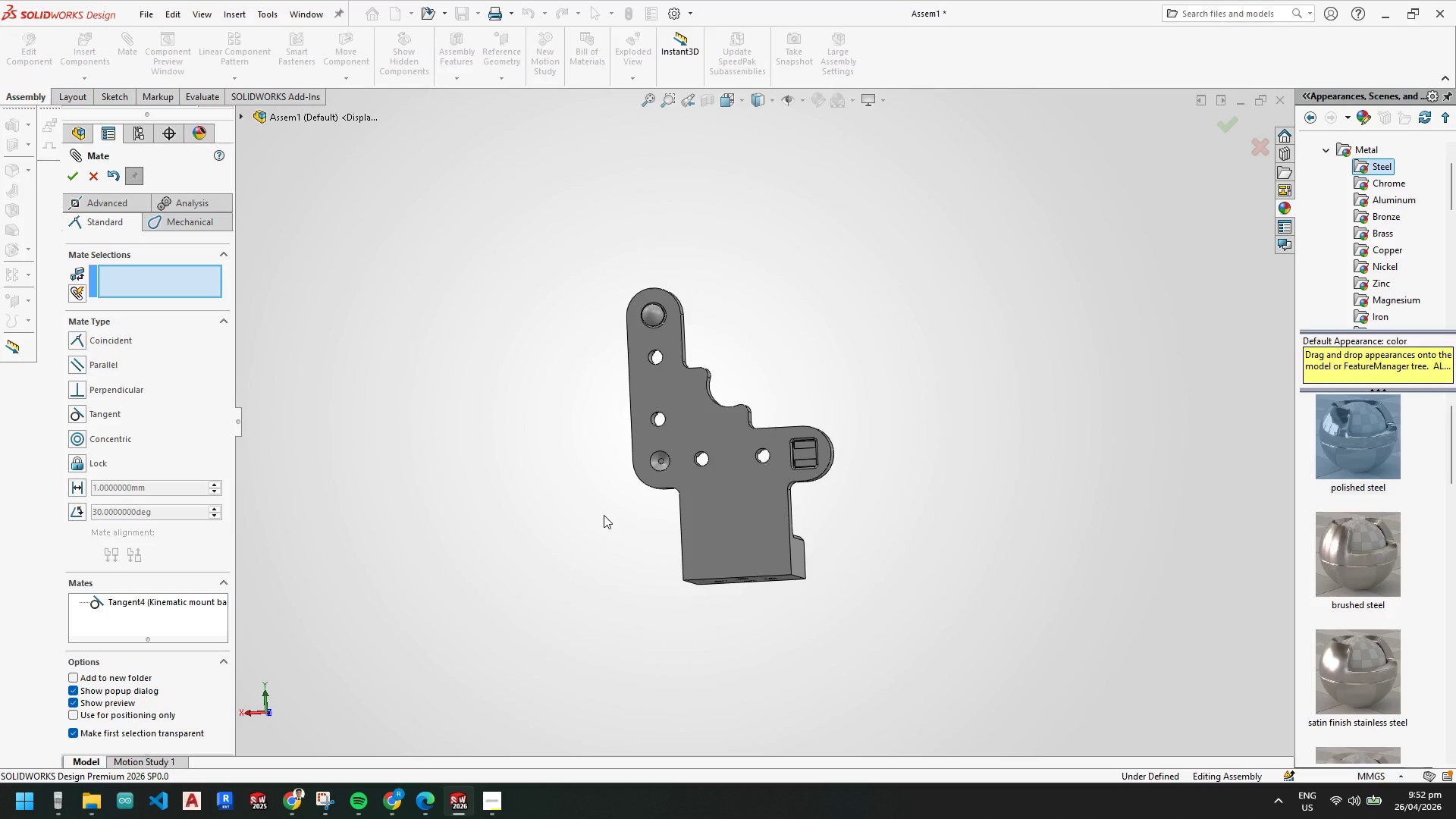 
key(Escape)
 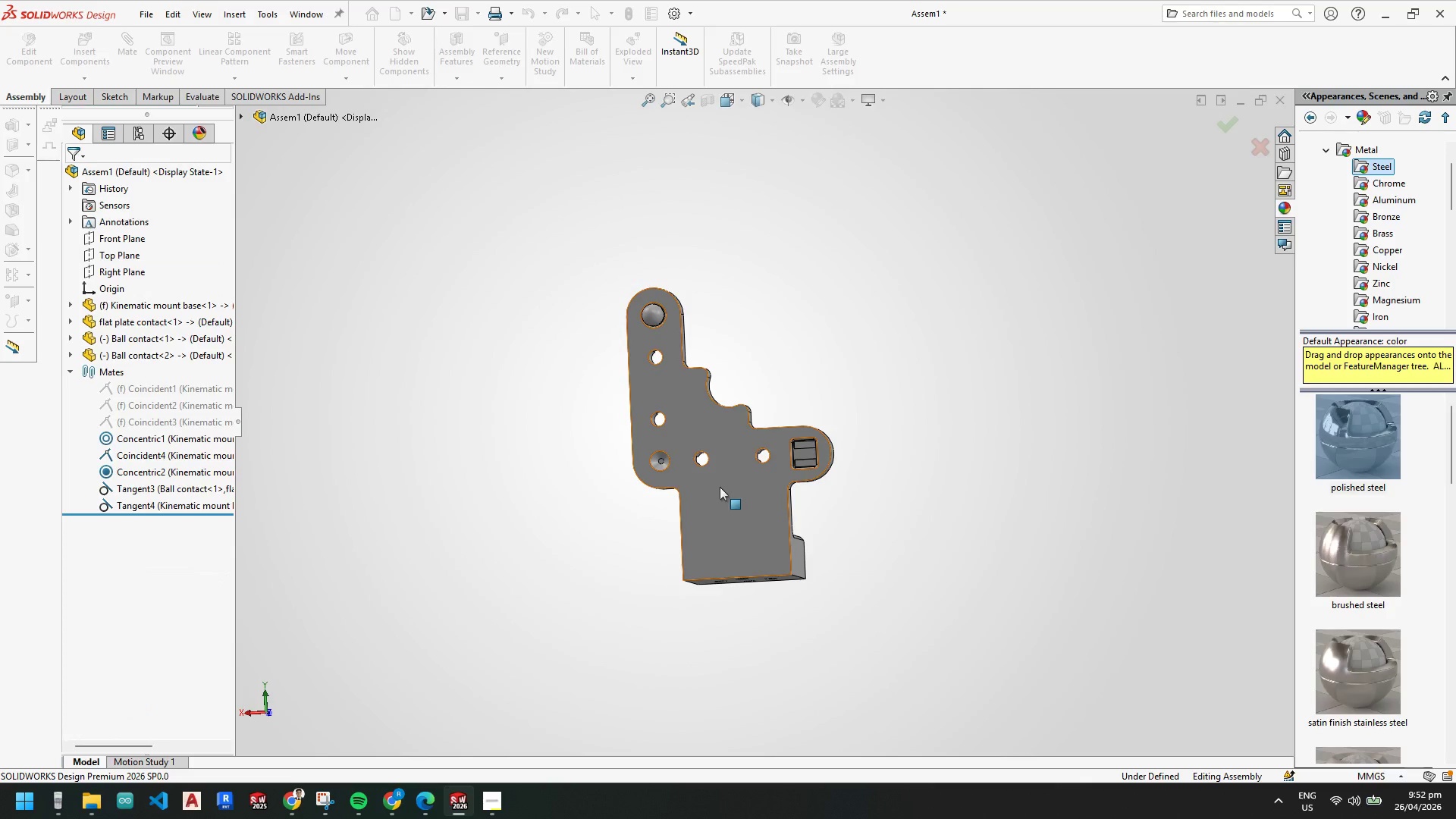 
key(Escape)
 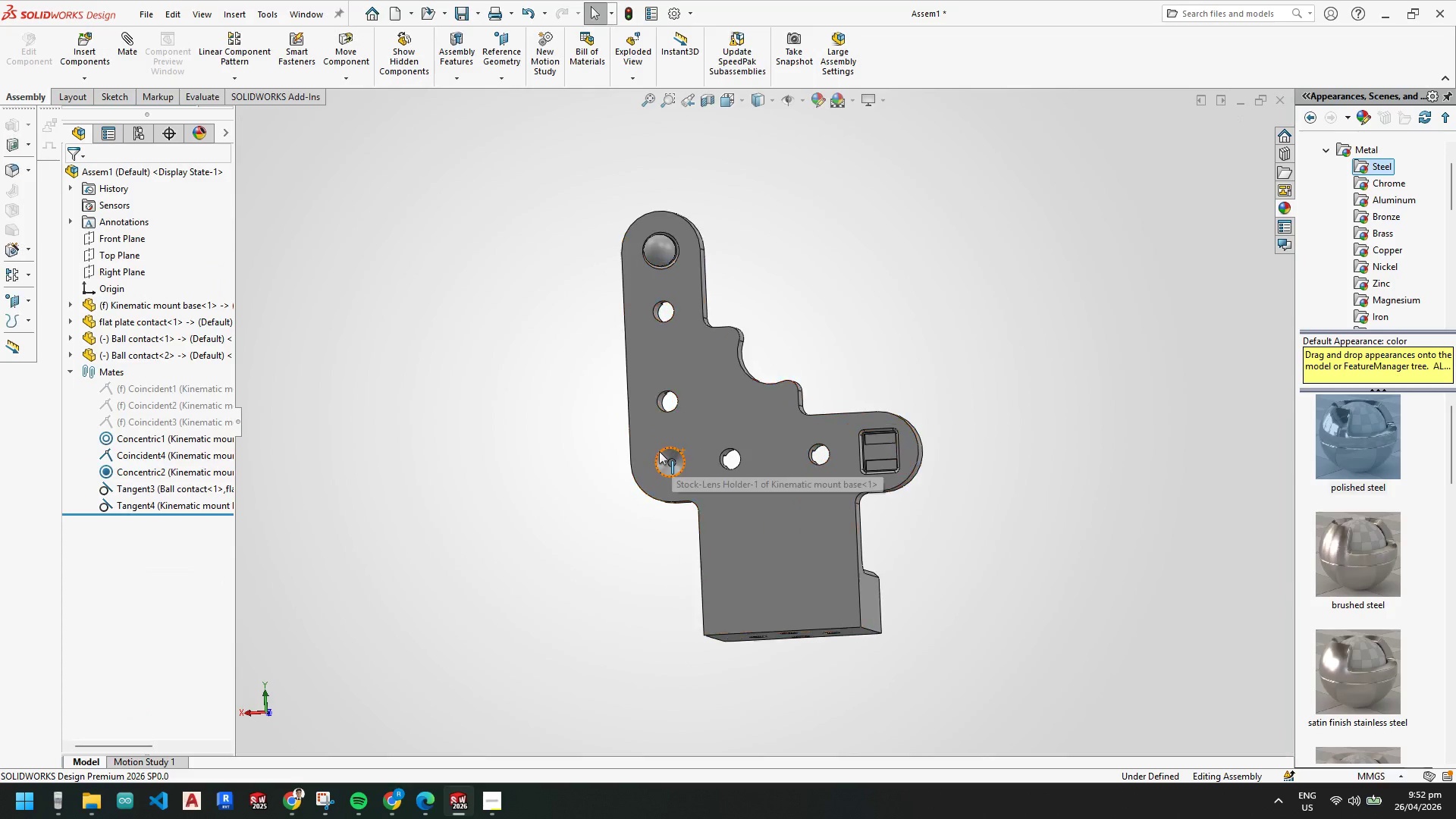 
scroll: coordinate [658, 451], scroll_direction: down, amount: 4.0
 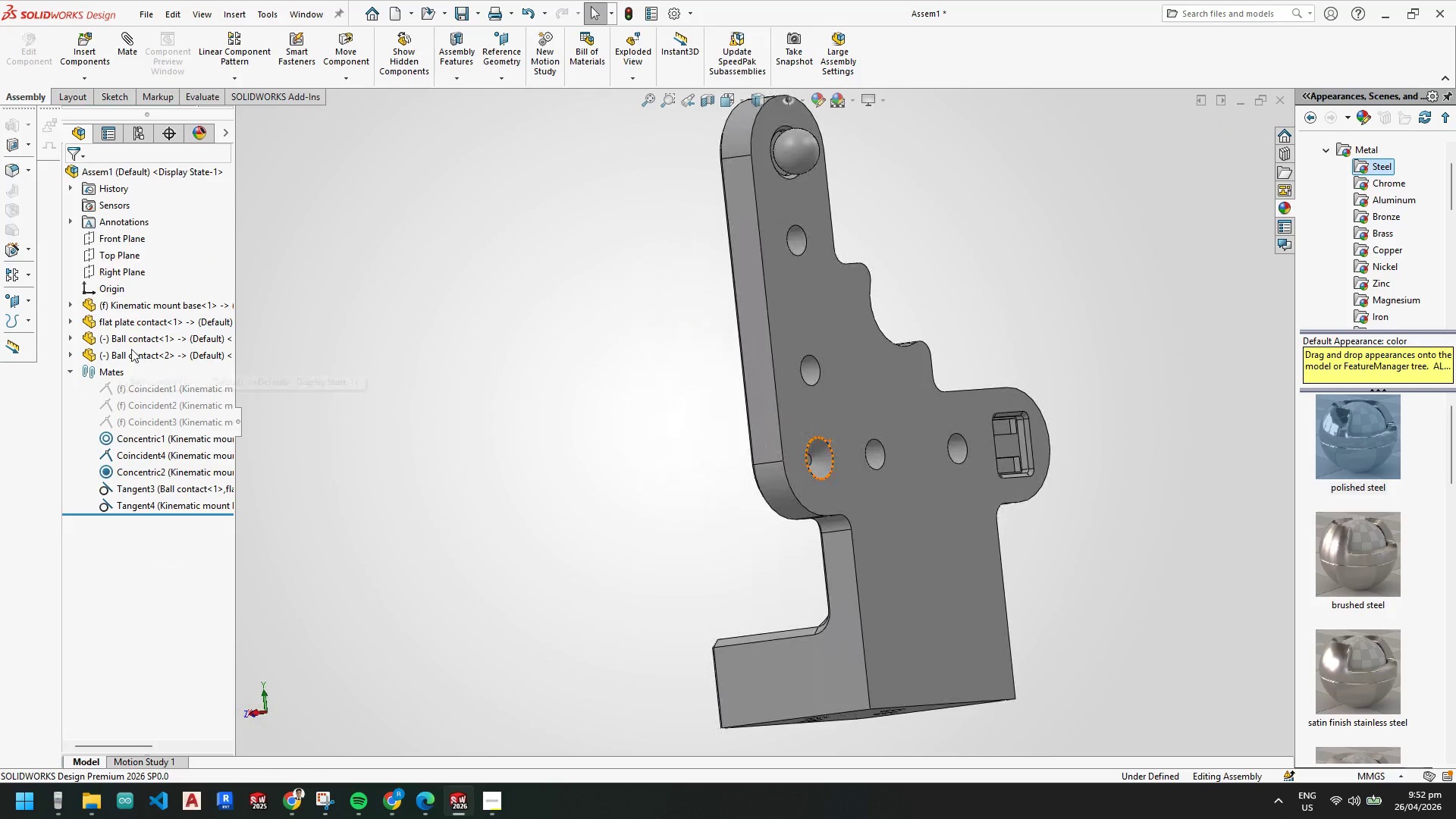 
left_click([138, 353])
 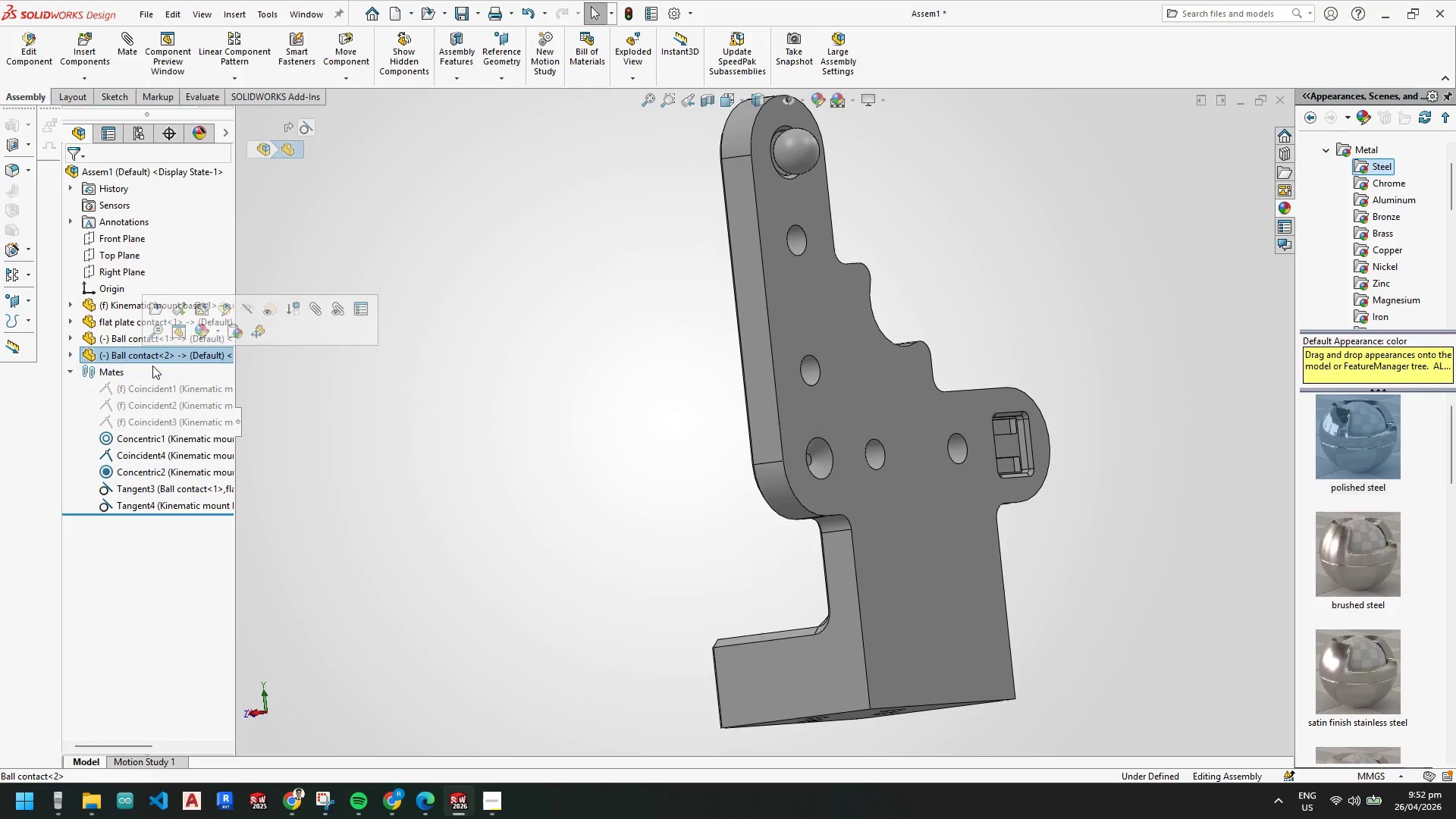 
key(Control+Z)
 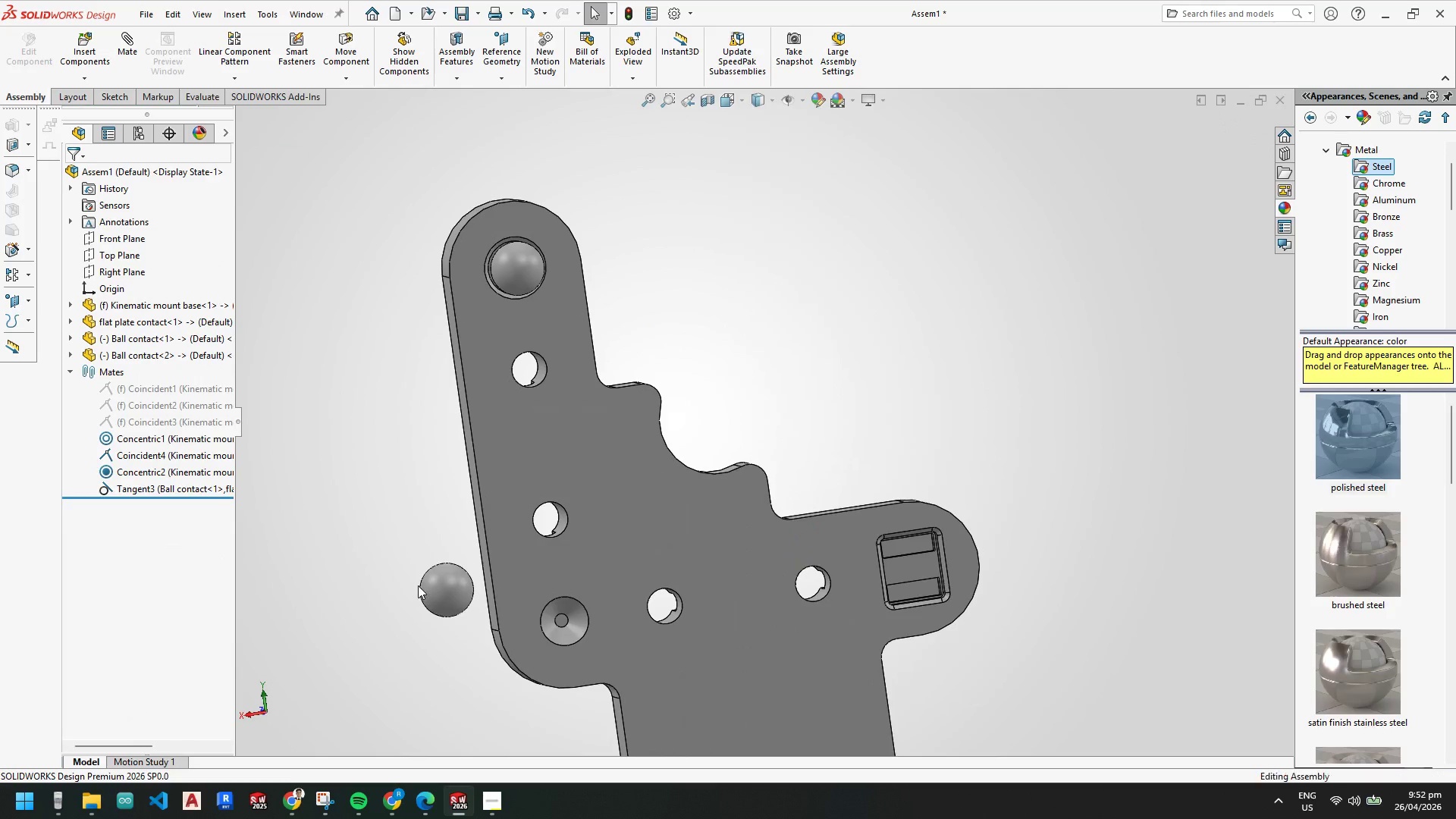 
scroll: coordinate [805, 627], scroll_direction: up, amount: 5.0
 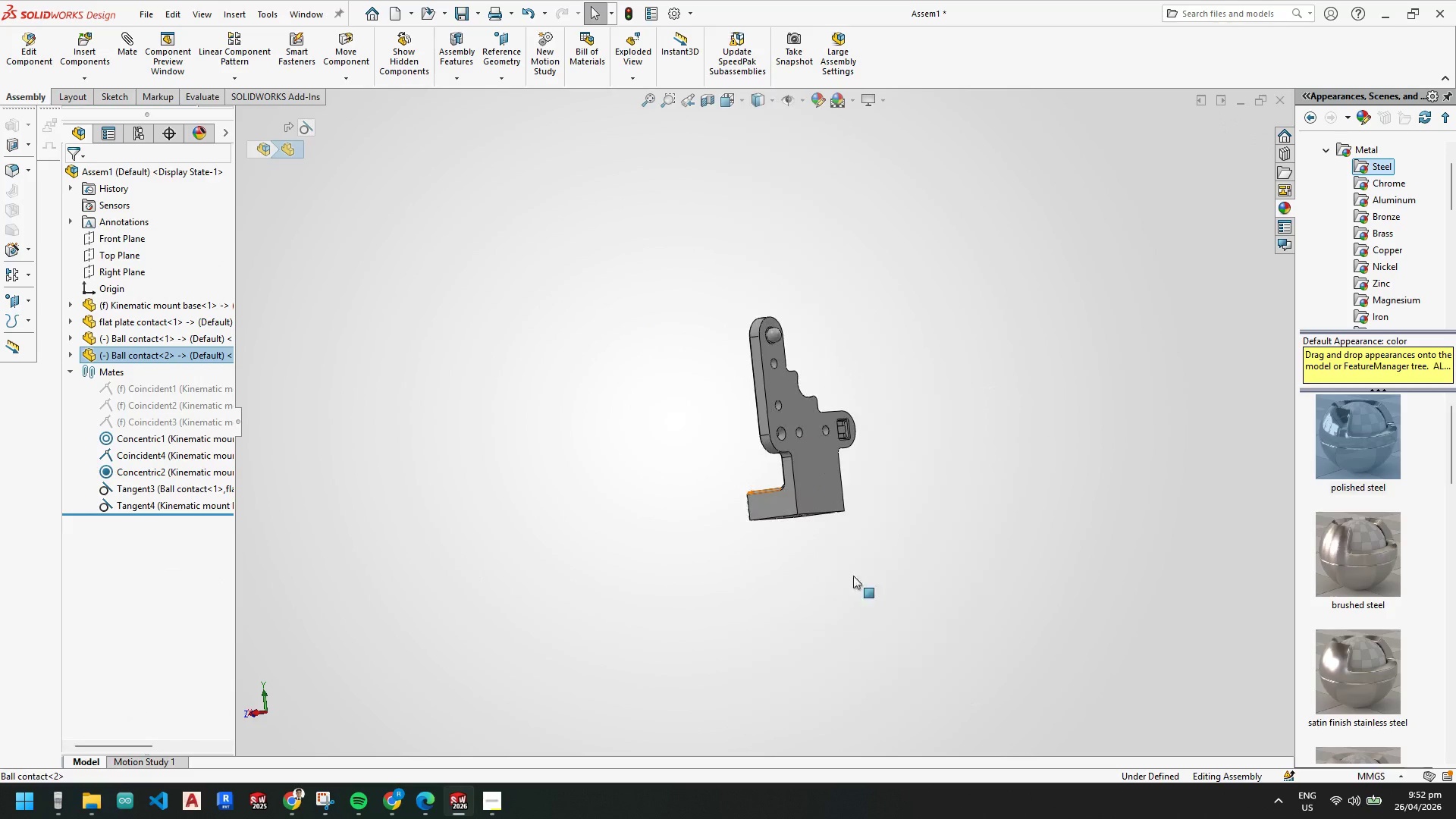 
double_click([441, 591])
 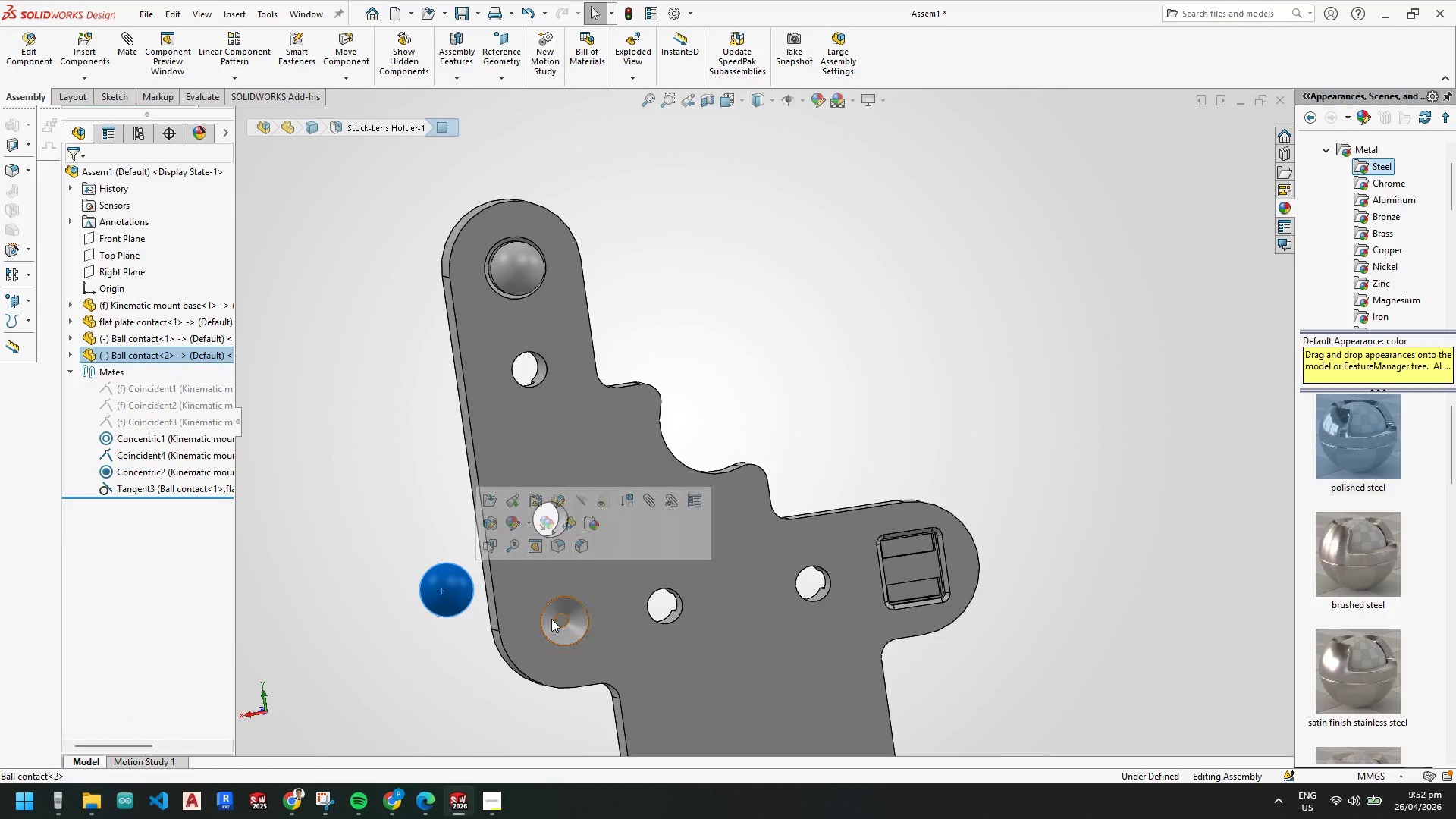 
hold_key(key=ControlLeft, duration=0.66)
left_click([572, 635])
 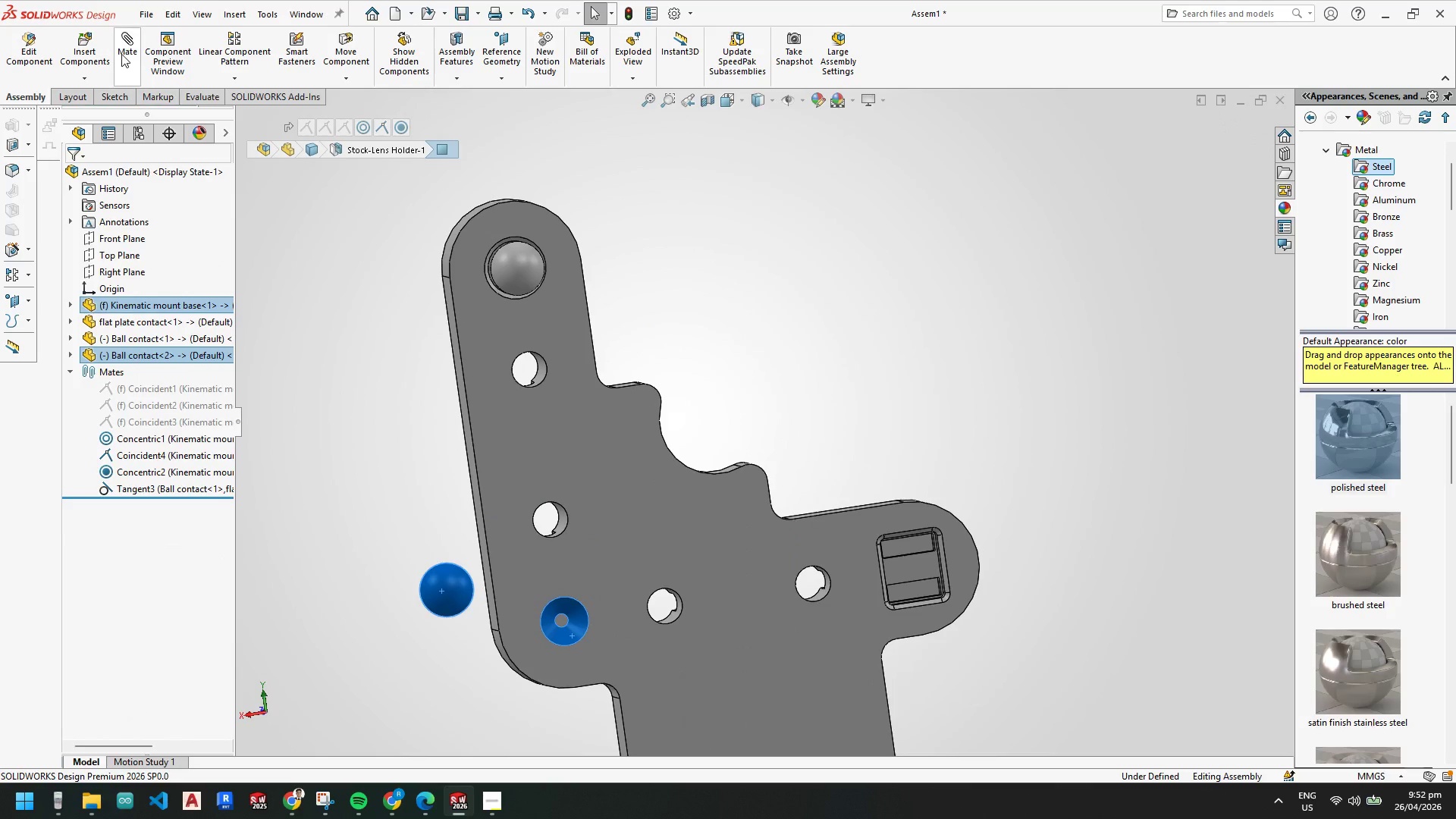 
left_click([126, 55])
 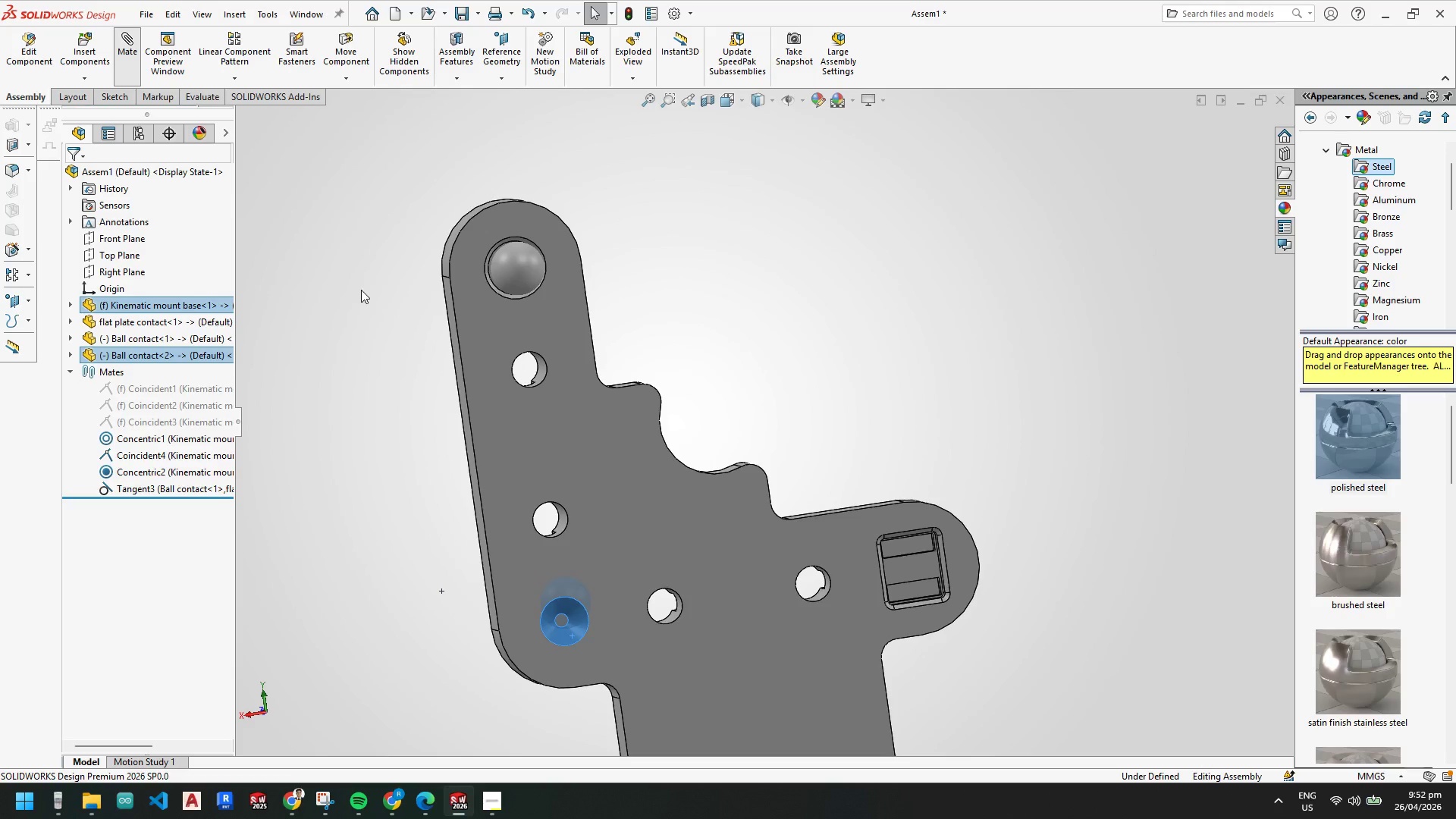 
scroll: coordinate [576, 657], scroll_direction: down, amount: 2.0
 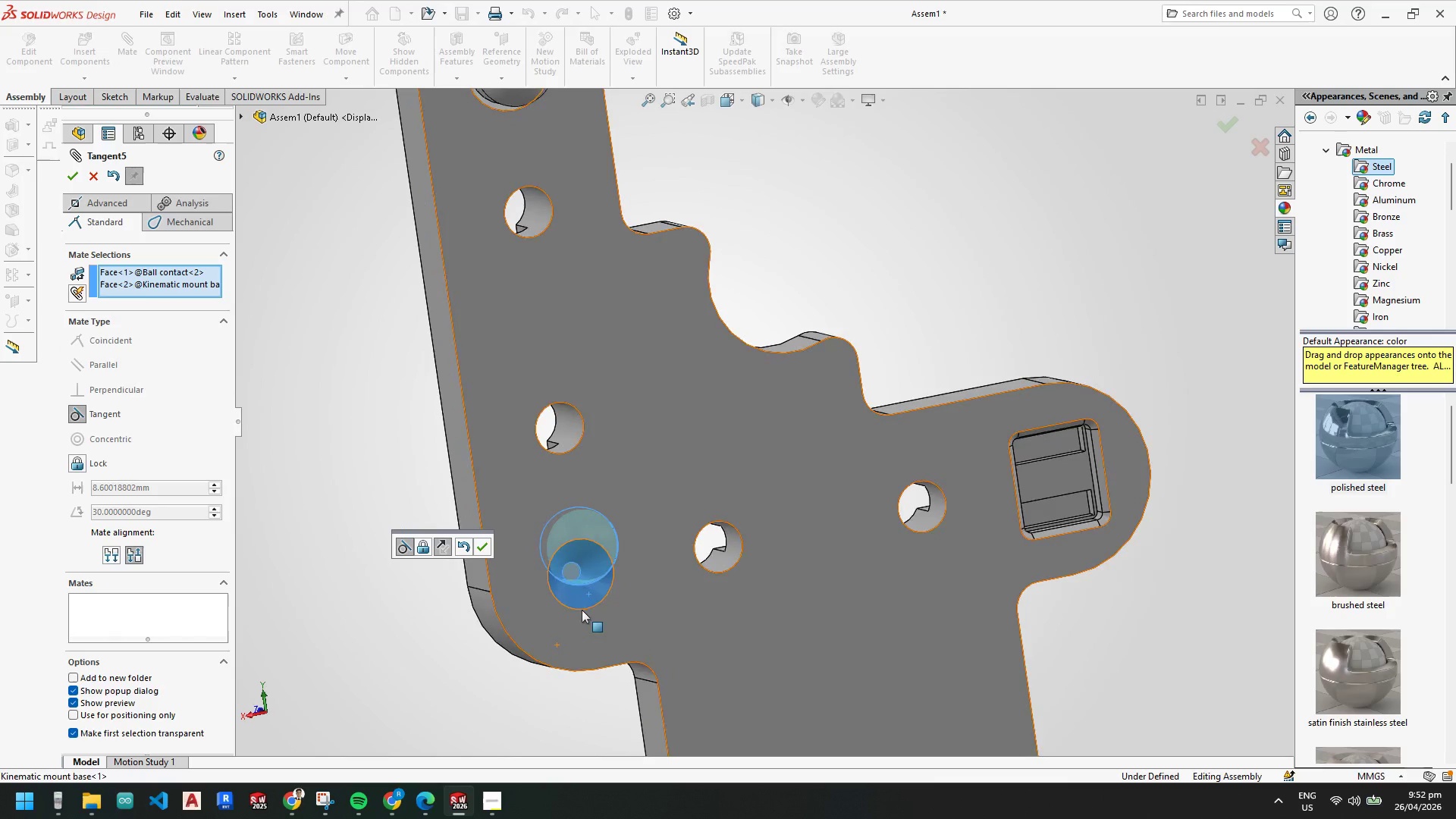 
key(Escape)
 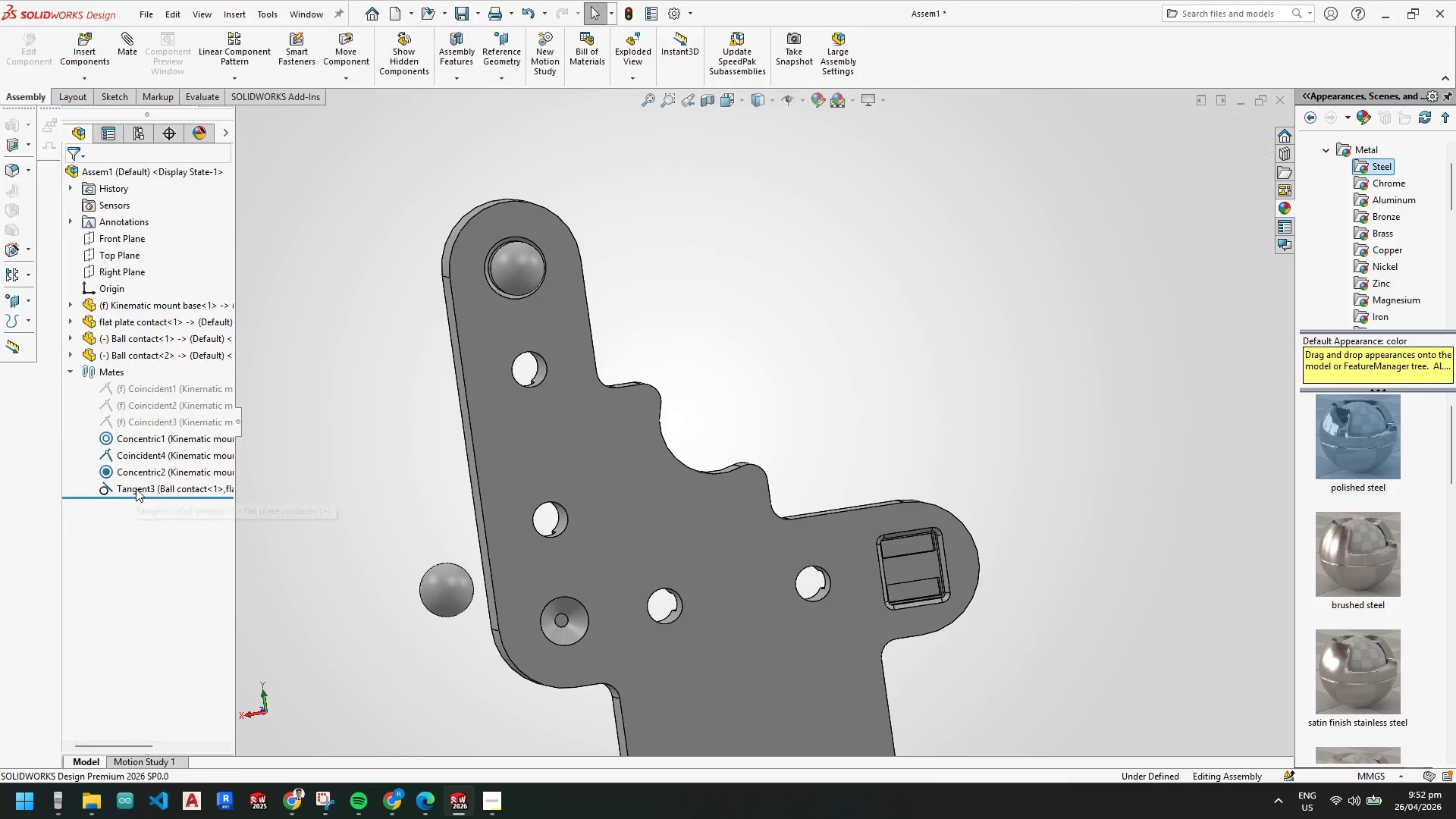 
left_click([136, 487])
 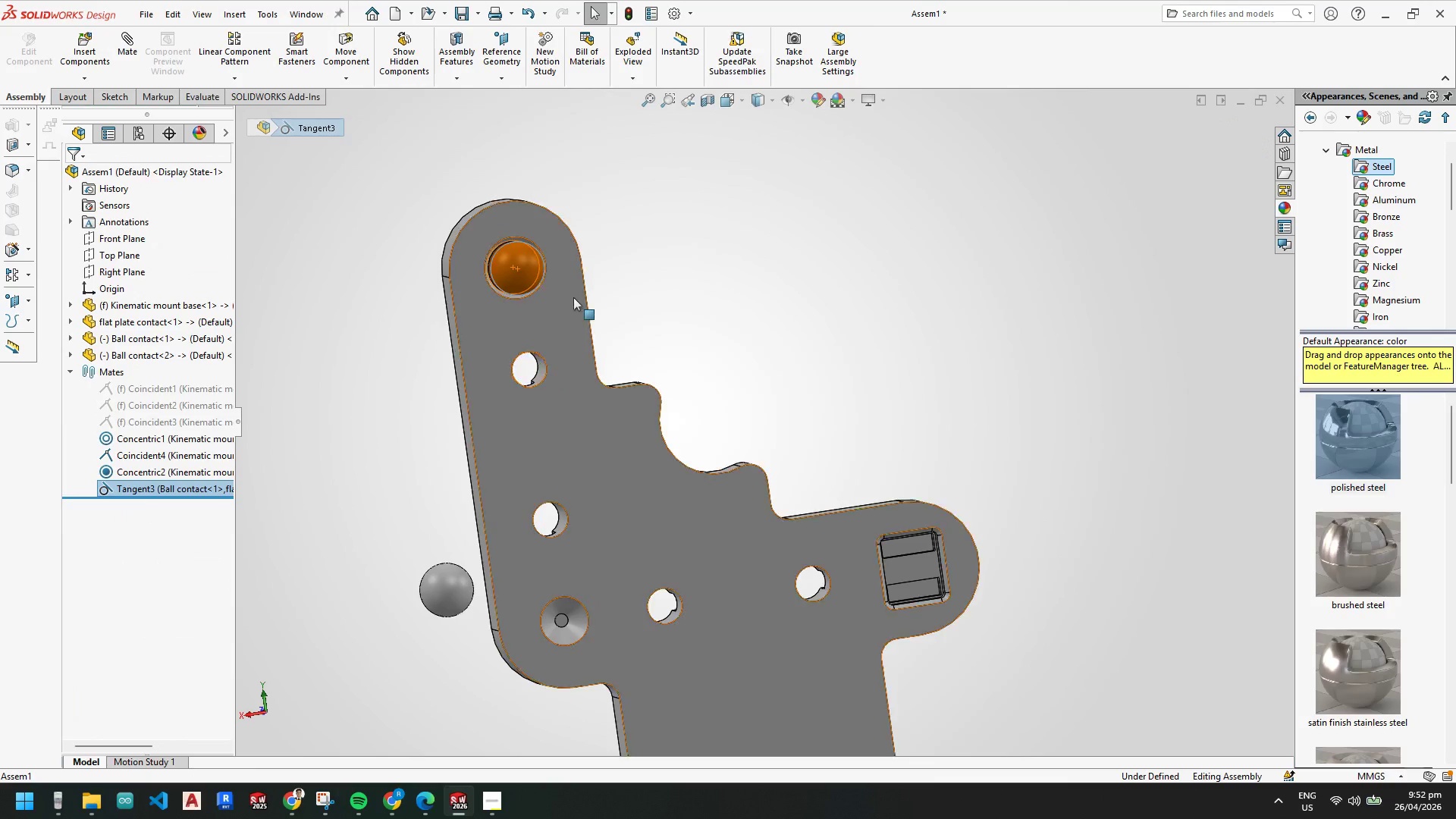 
key(Escape)
 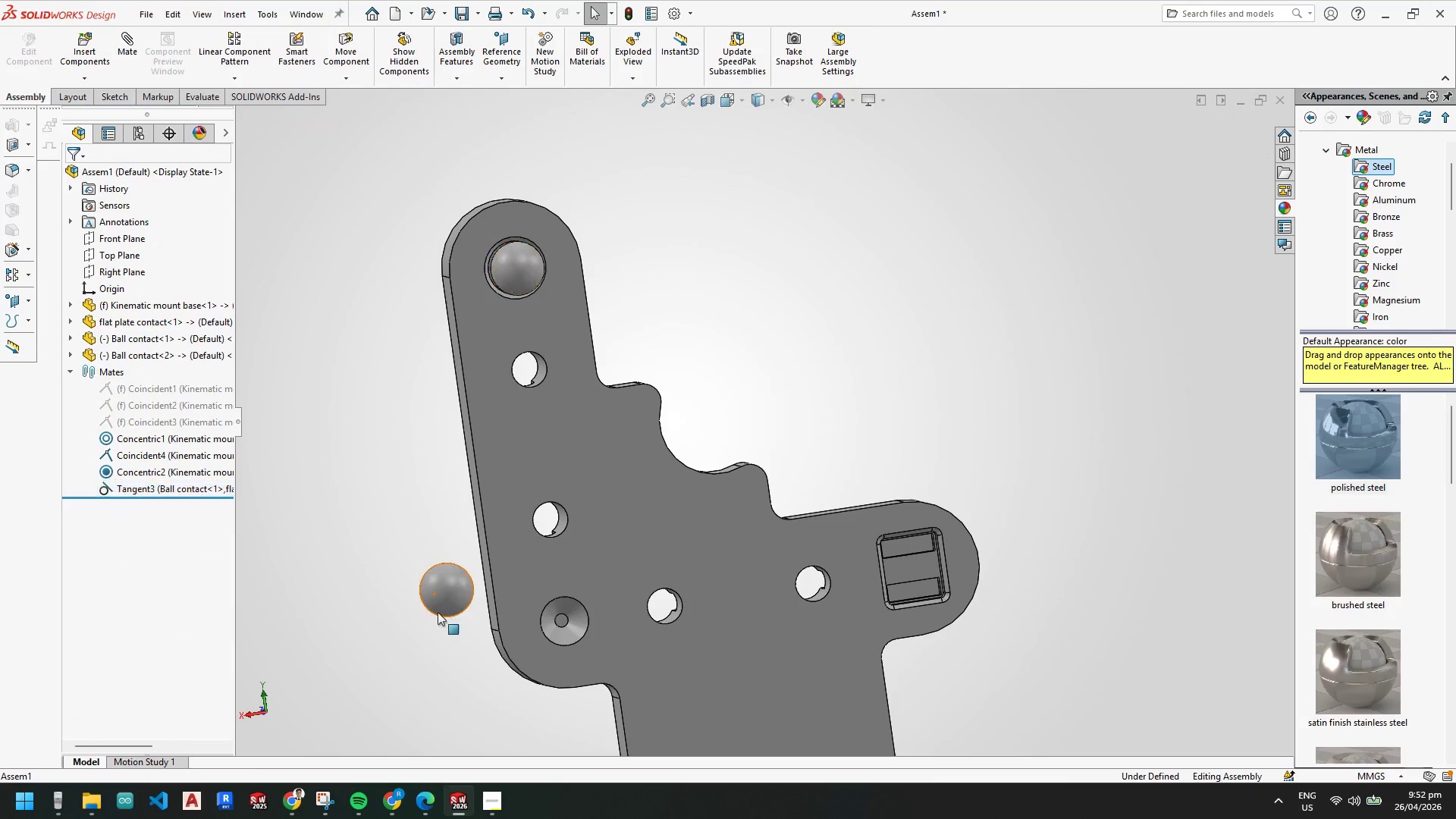 
key(Escape)
 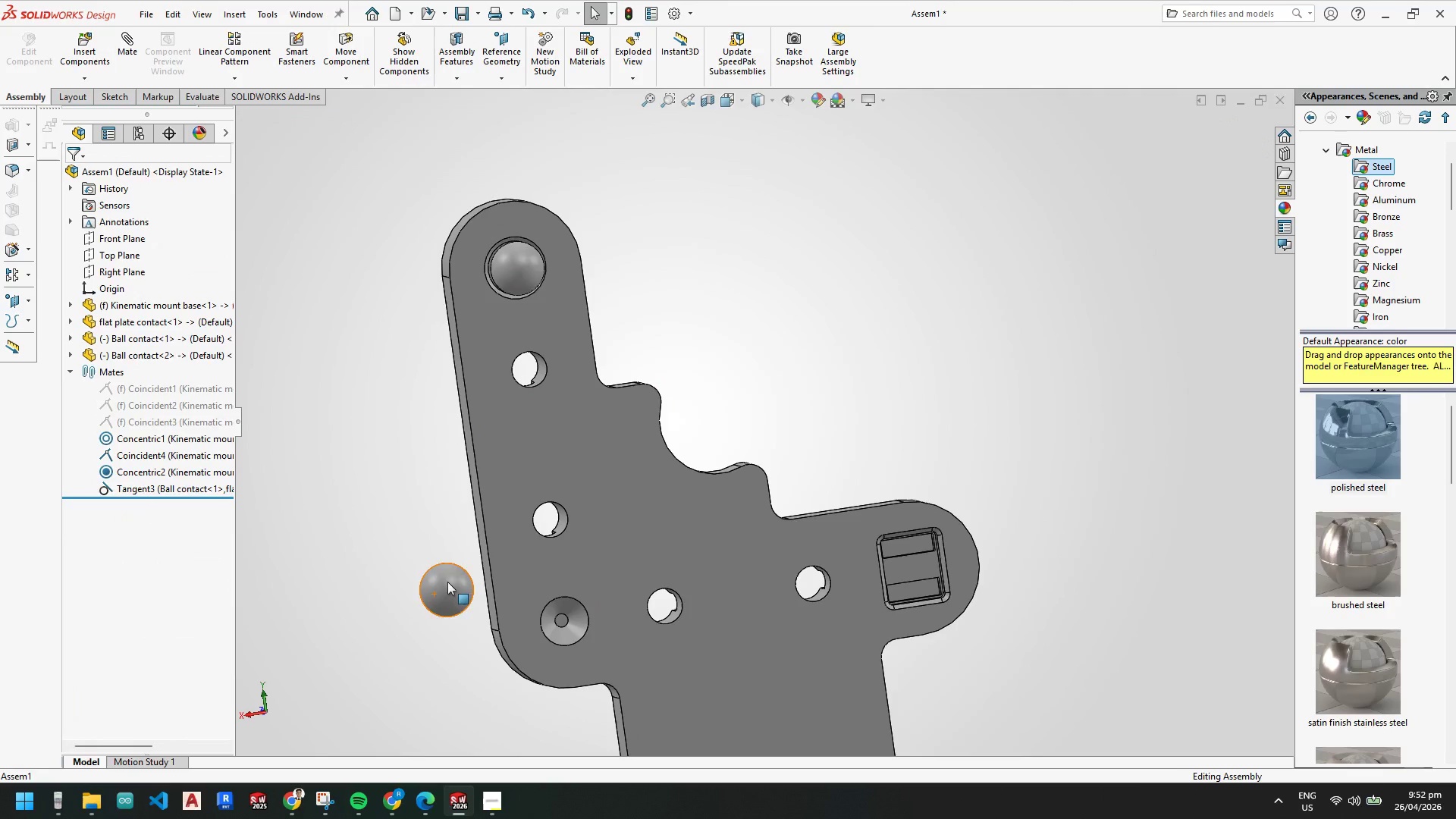 
left_click_drag(start_coordinate=[445, 578], to_coordinate=[482, 630])
 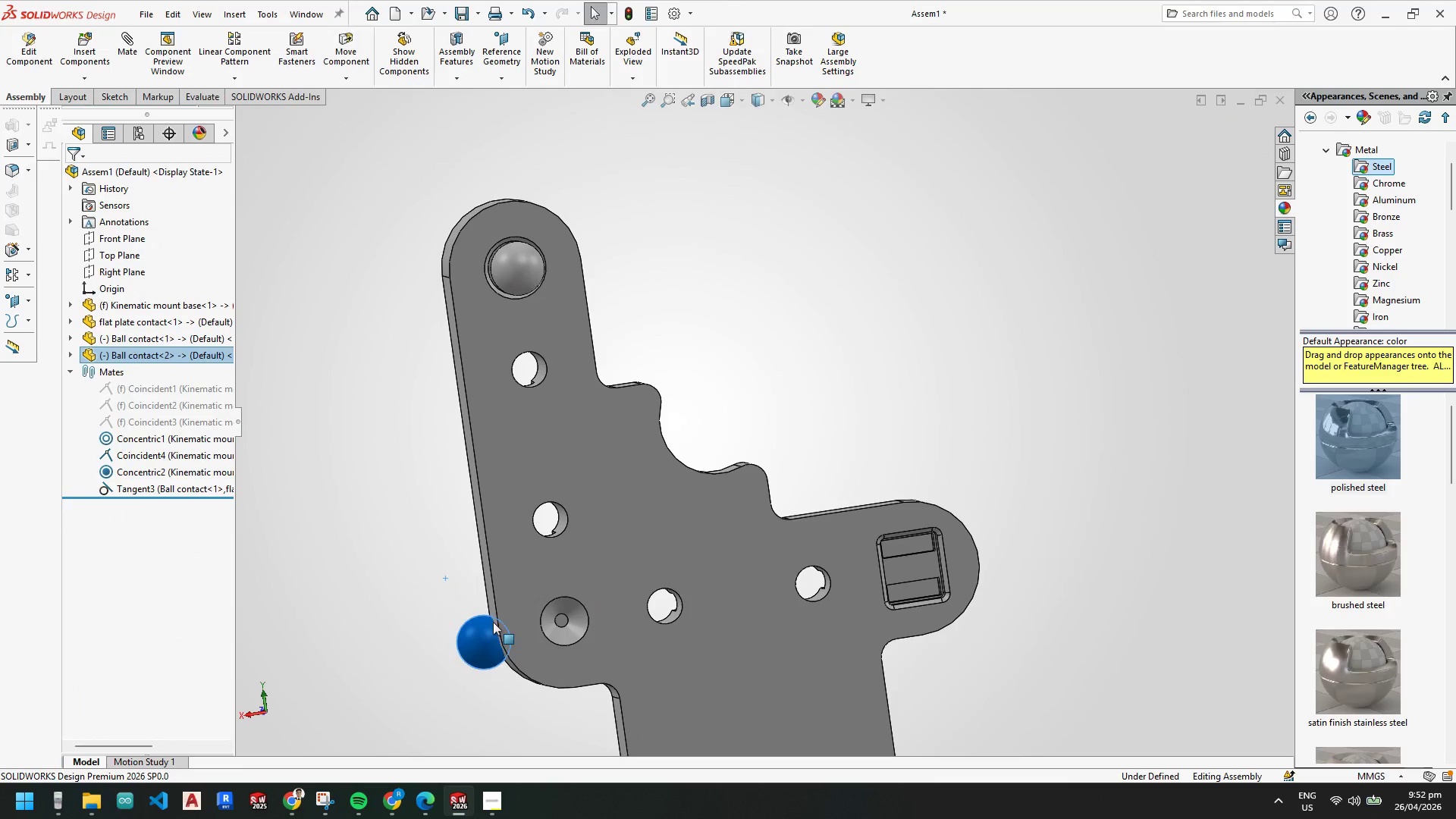 
key(Escape)
 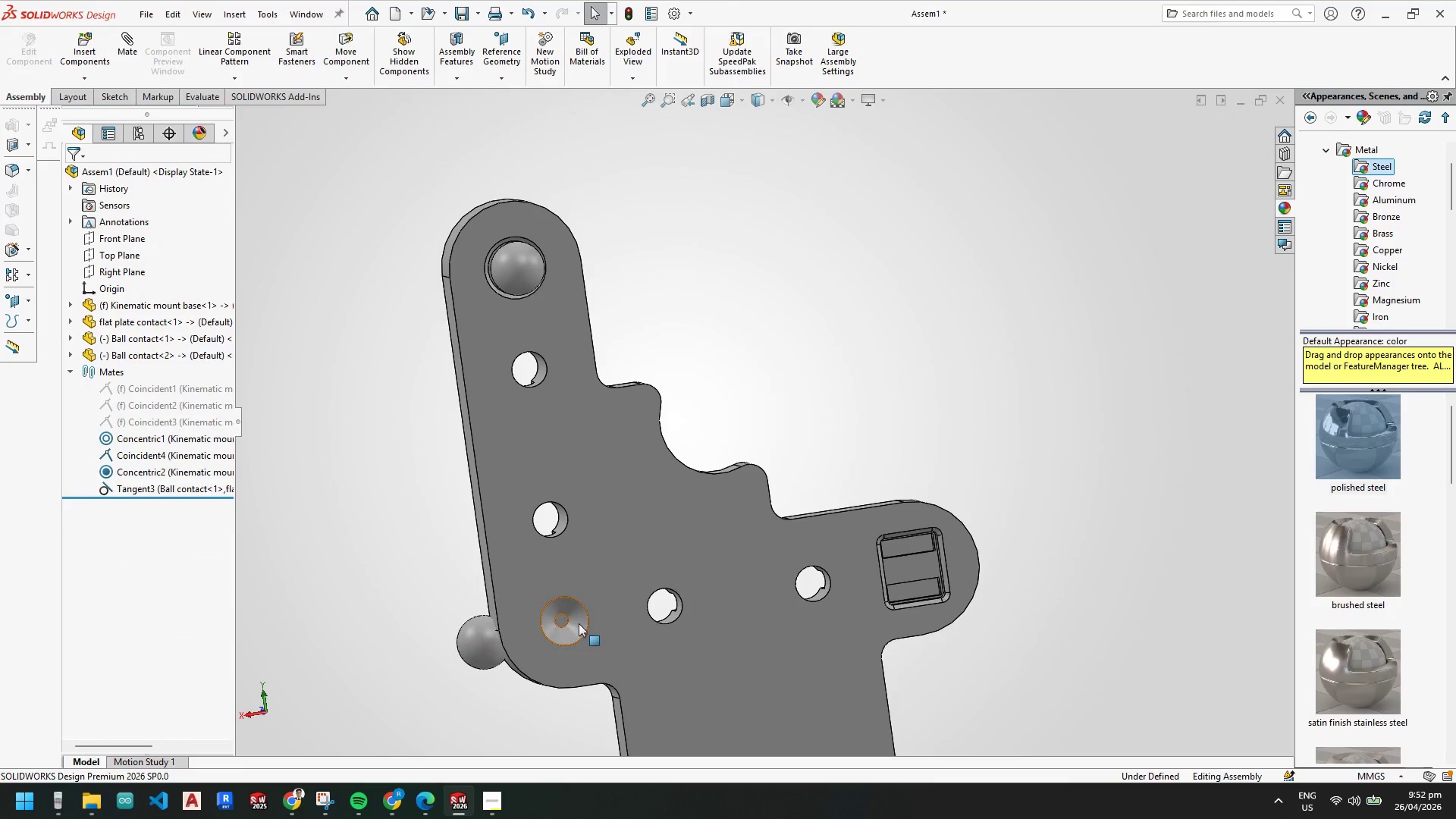 
hold_key(key=ControlLeft, duration=0.36)
left_click([579, 623])
 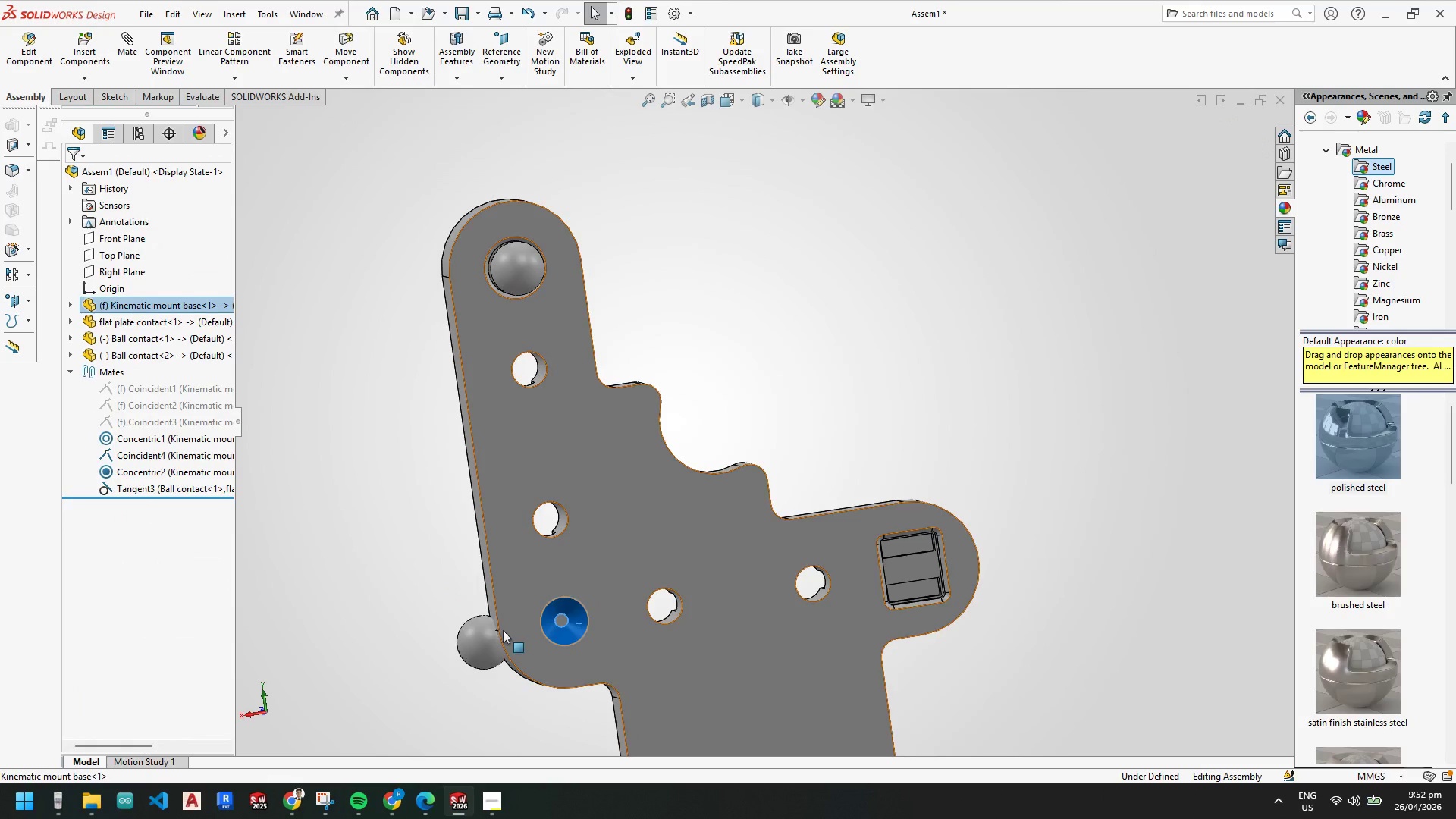 
hold_key(key=ControlLeft, duration=0.33)
left_click([480, 642])
 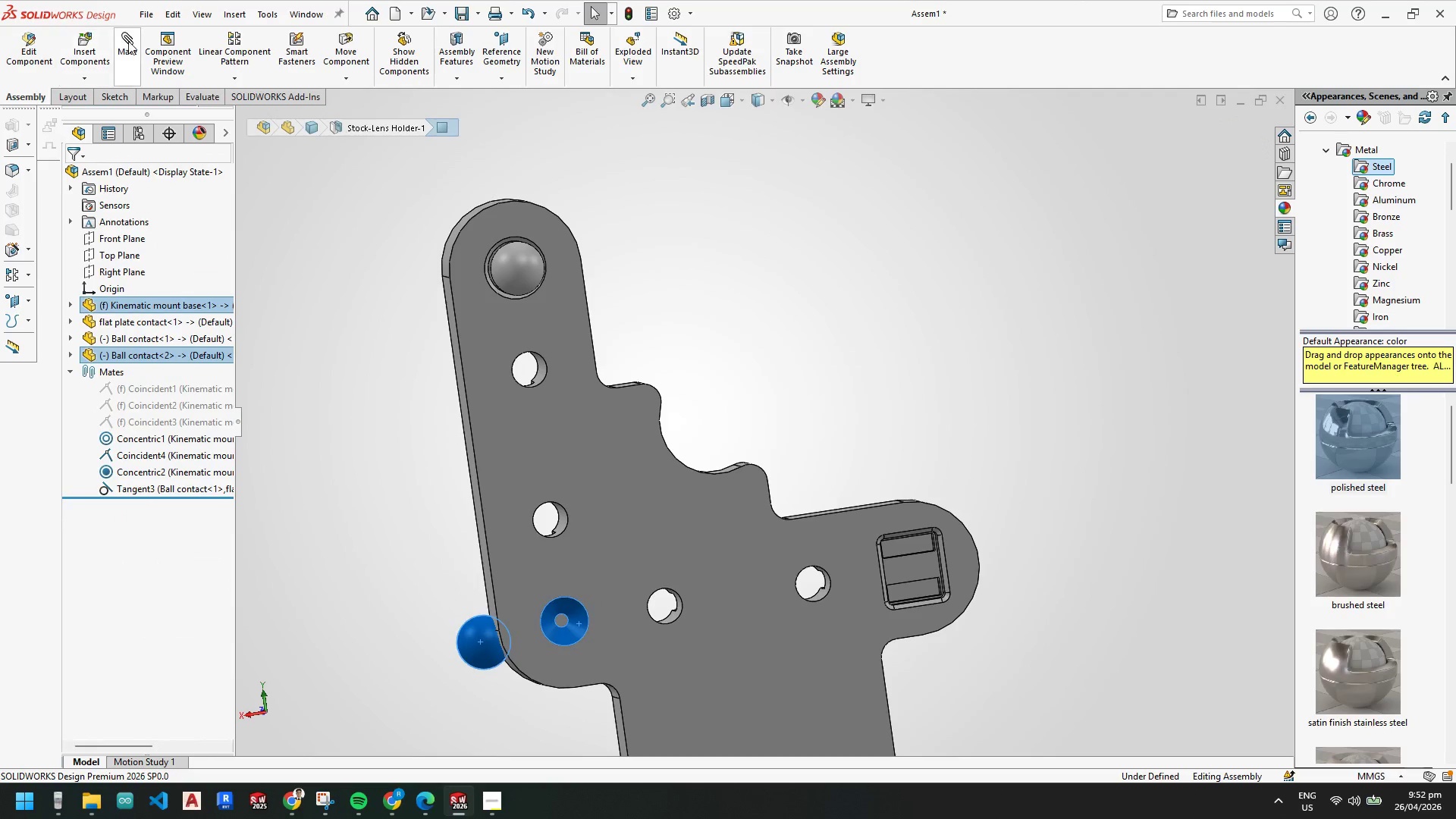 
left_click([129, 42])
 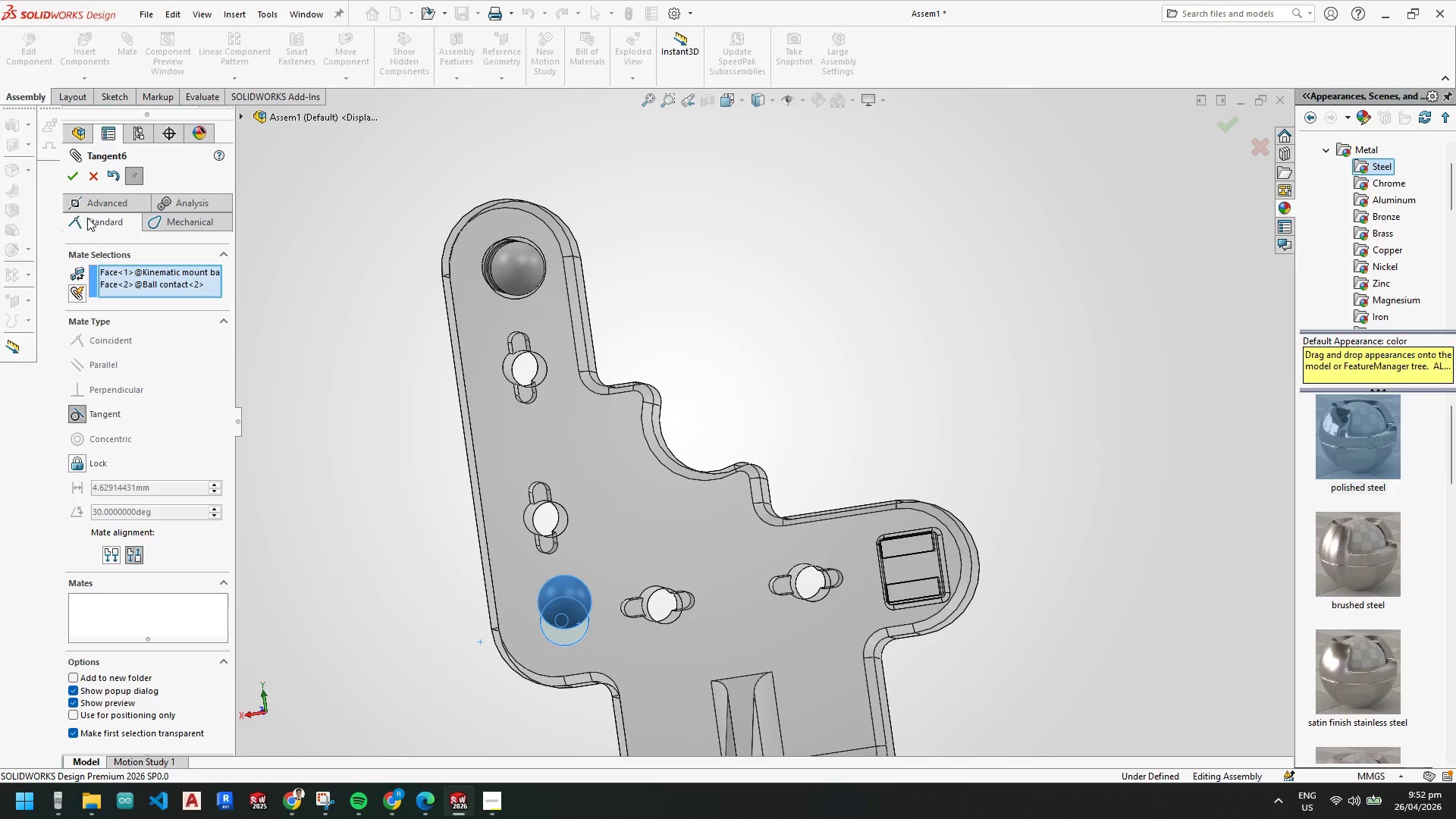 
scroll: coordinate [570, 619], scroll_direction: down, amount: 4.0
 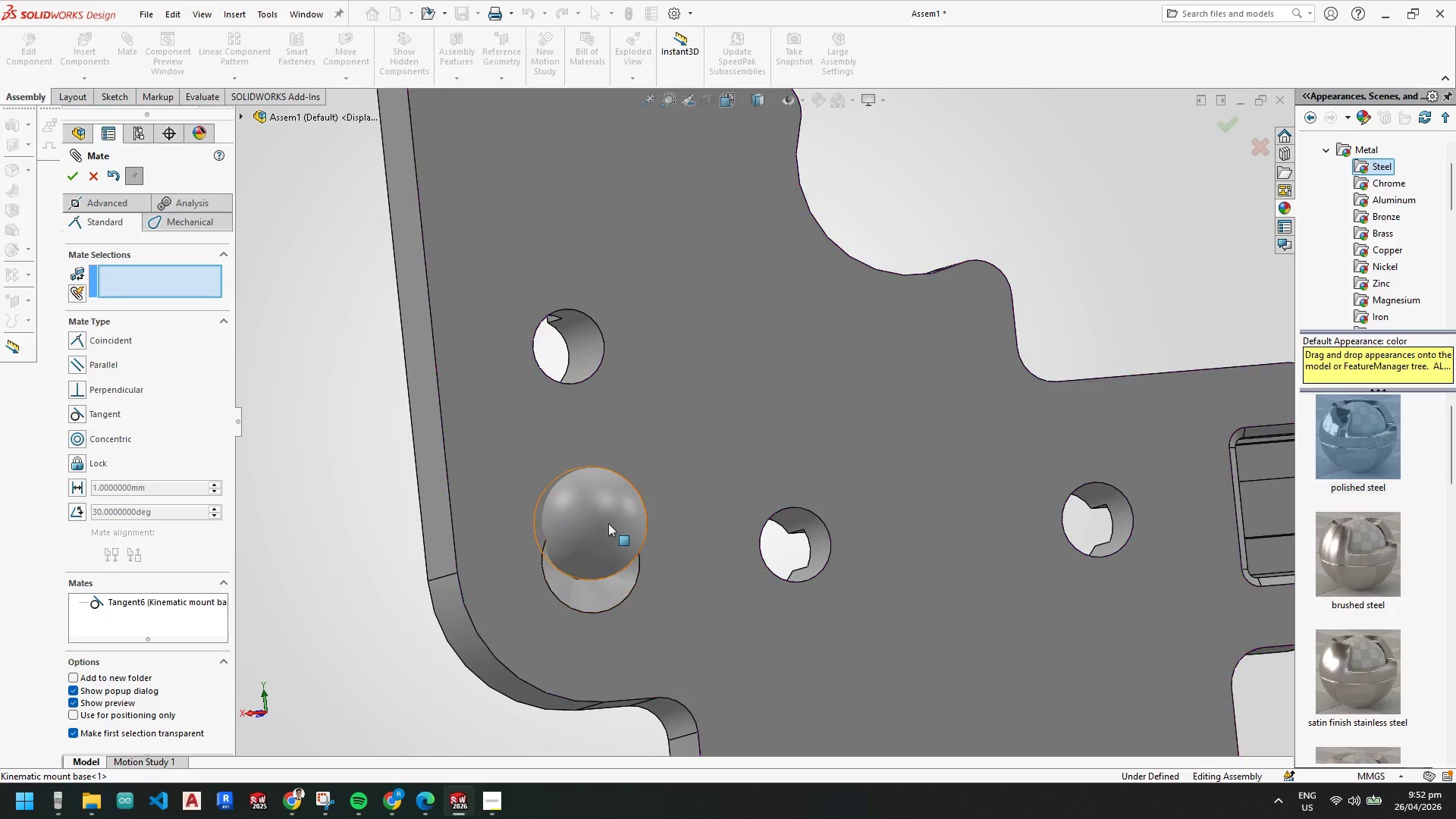 
left_click_drag(start_coordinate=[607, 518], to_coordinate=[718, 536])
 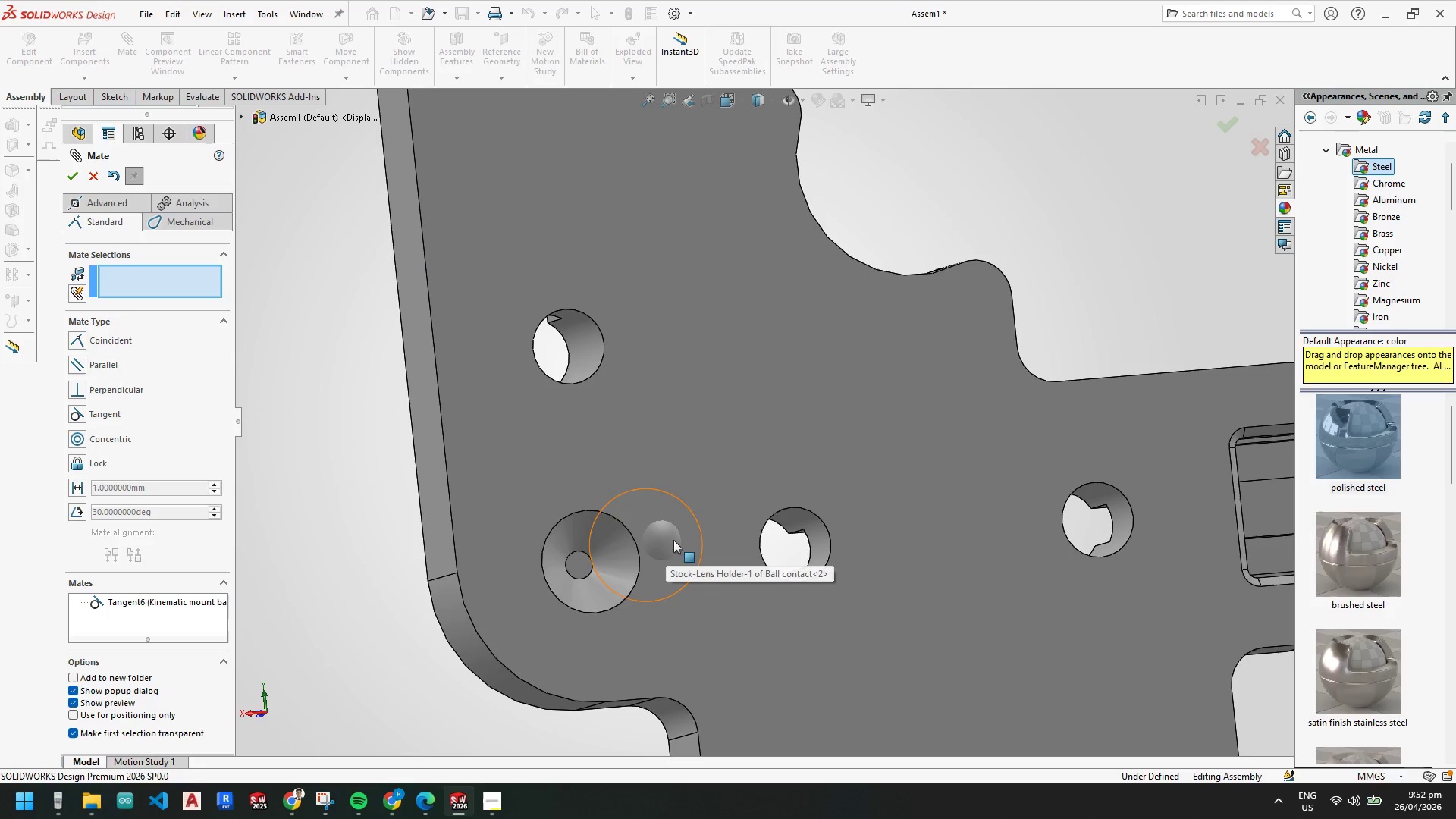 
hold_key(key=ControlLeft, duration=0.55)
 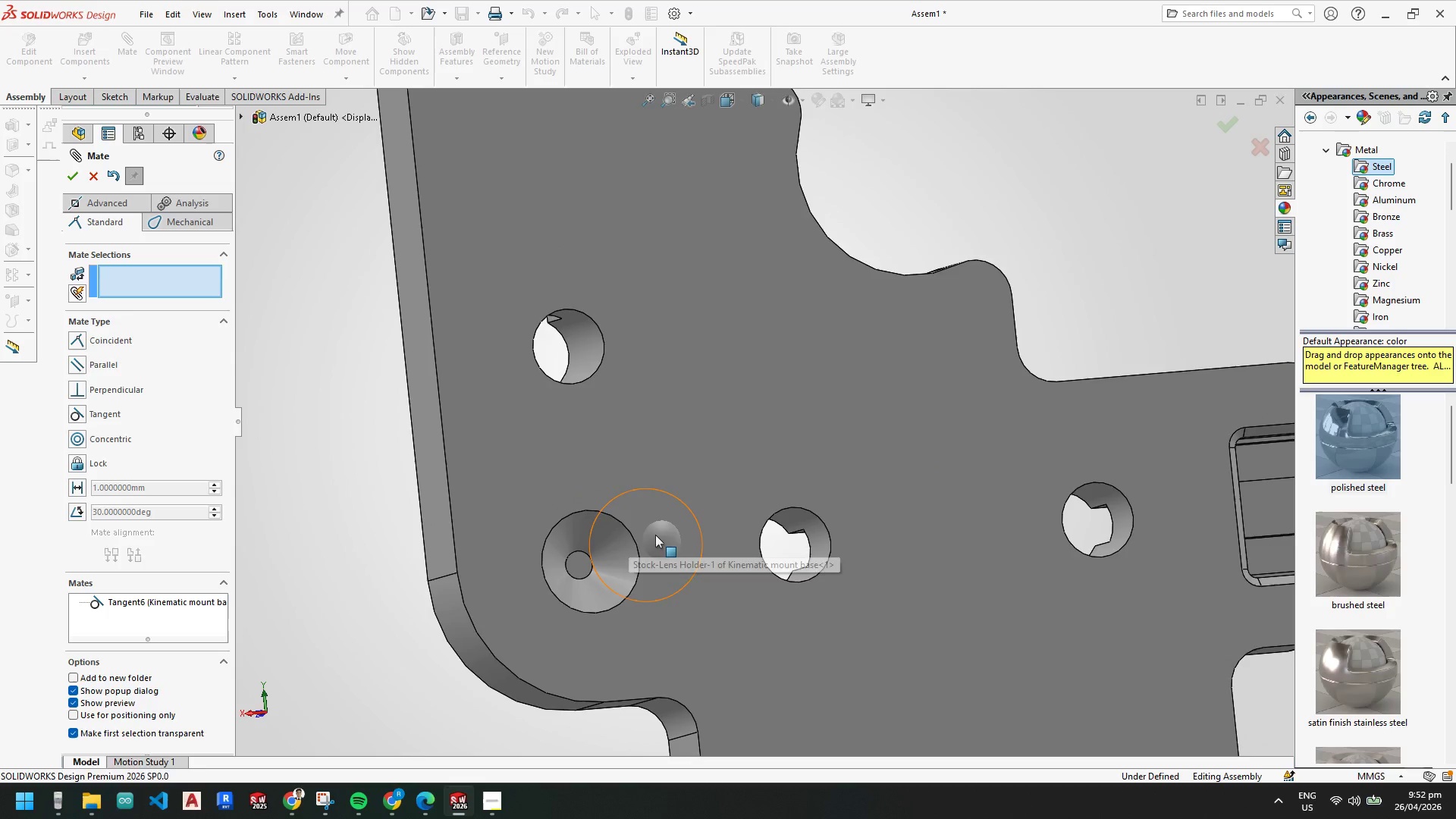 
left_click([655, 535])
 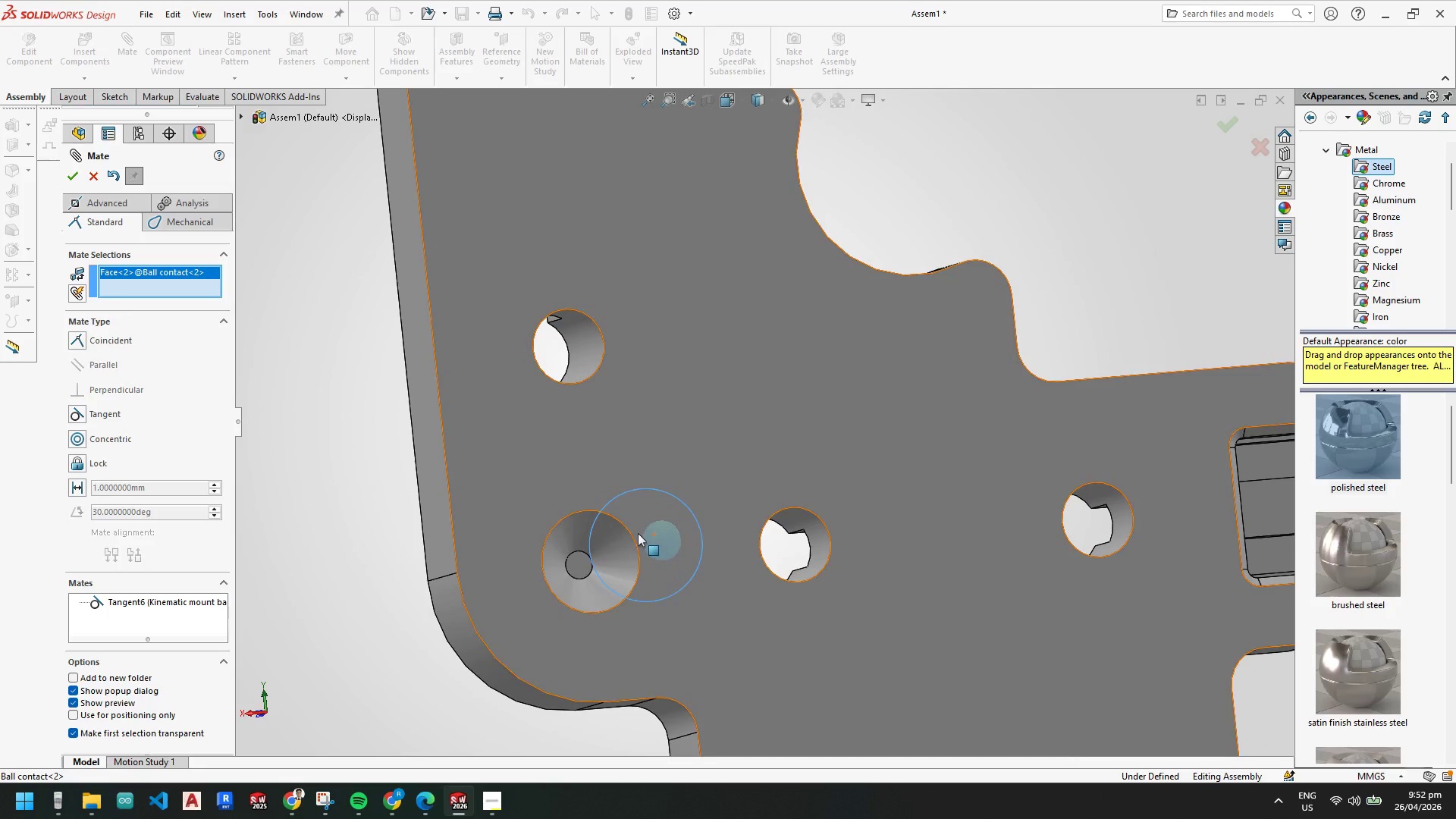 
hold_key(key=ControlLeft, duration=1.02)
left_click([593, 510])
 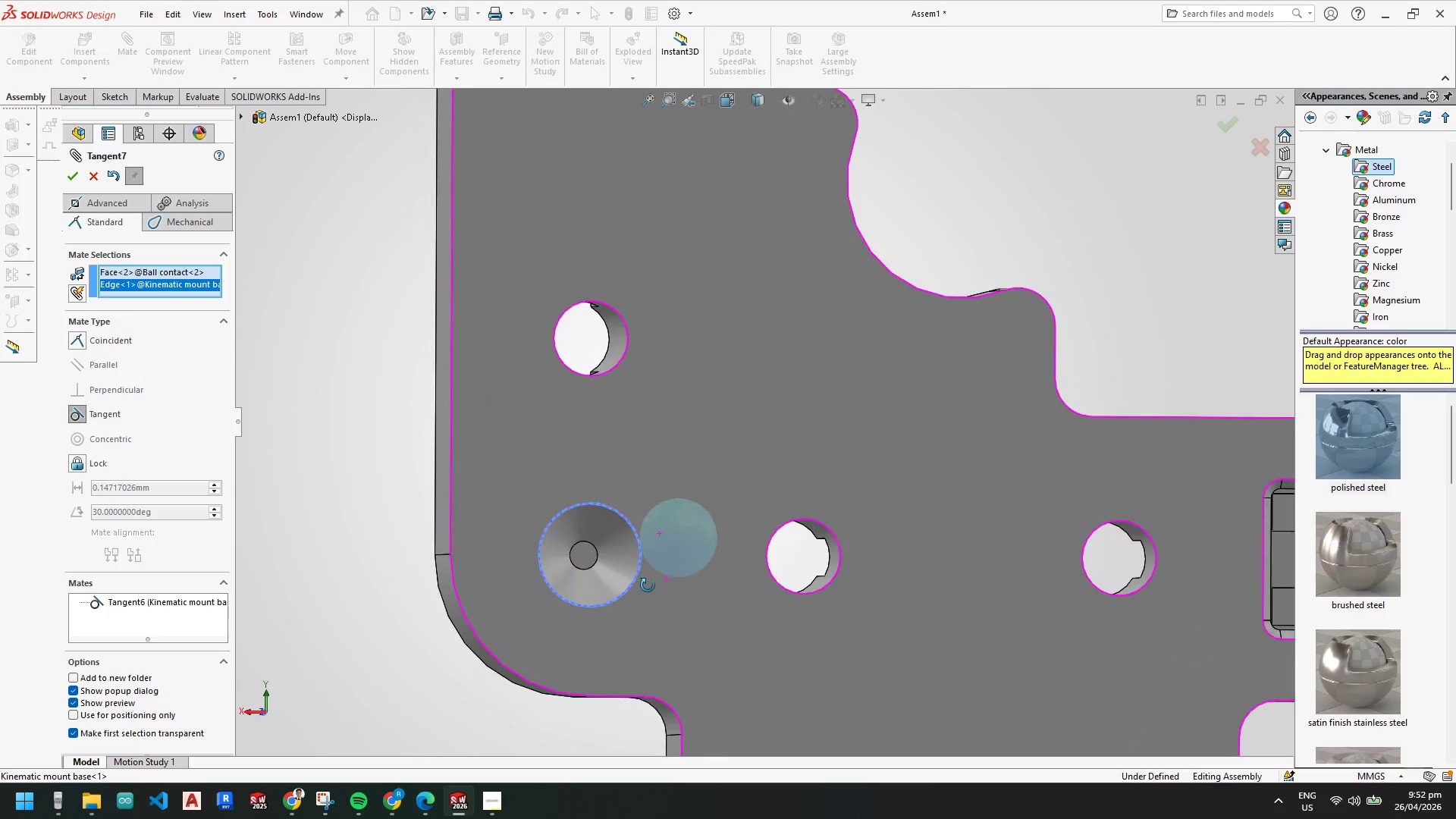 
scroll: coordinate [717, 632], scroll_direction: down, amount: 1.0
 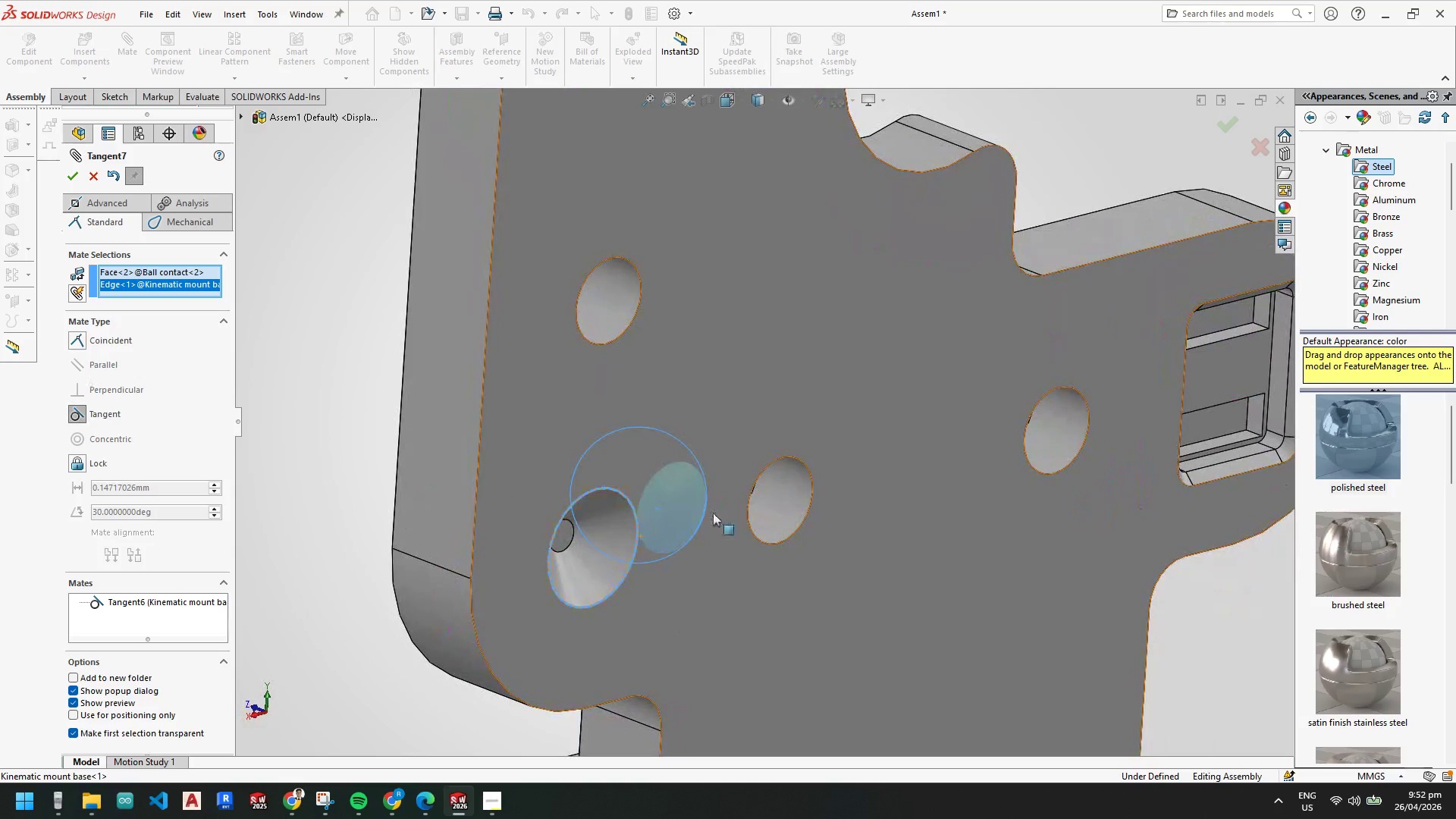 
left_click_drag(start_coordinate=[669, 506], to_coordinate=[639, 557])
 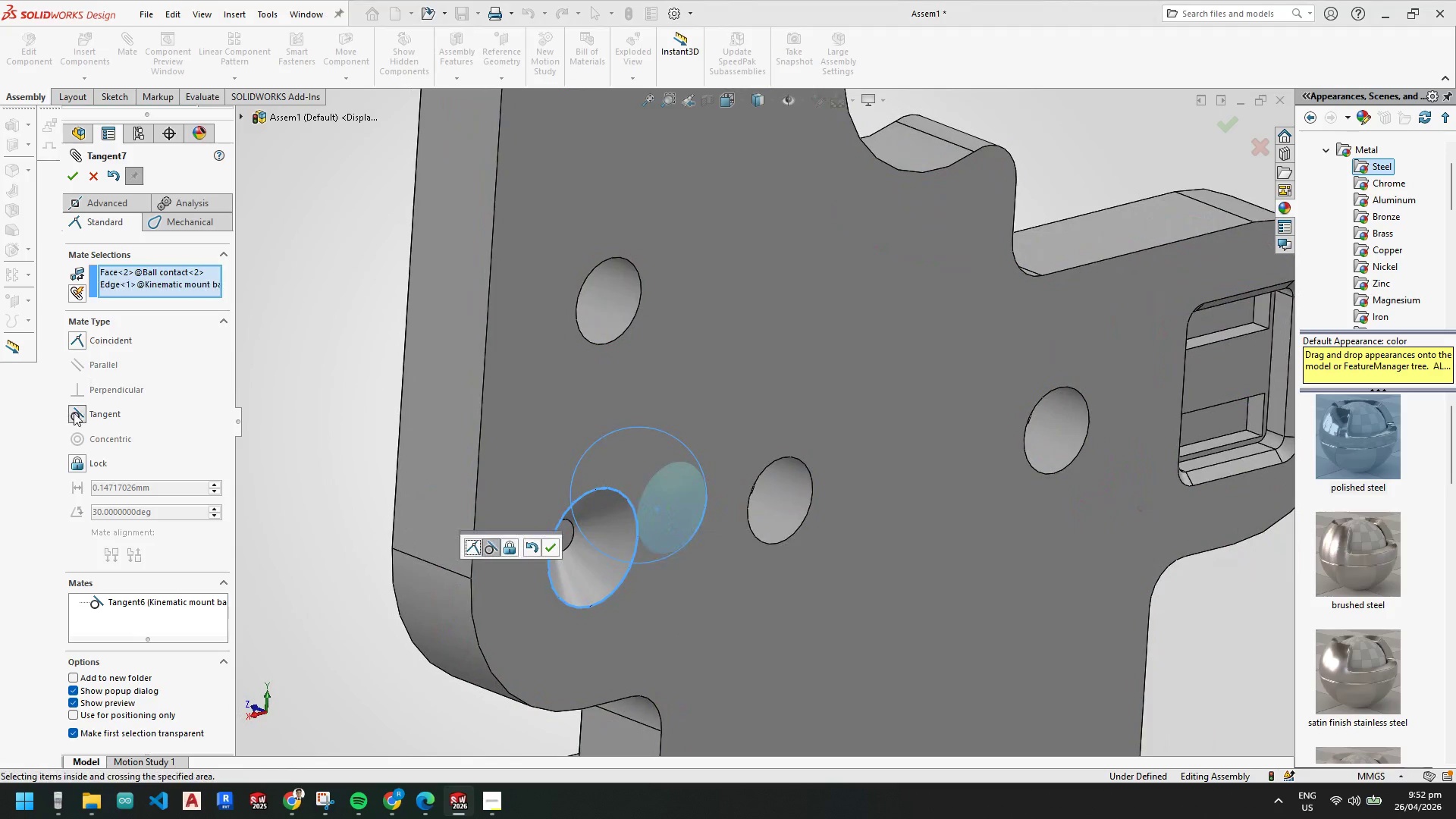 
left_click([76, 413])
 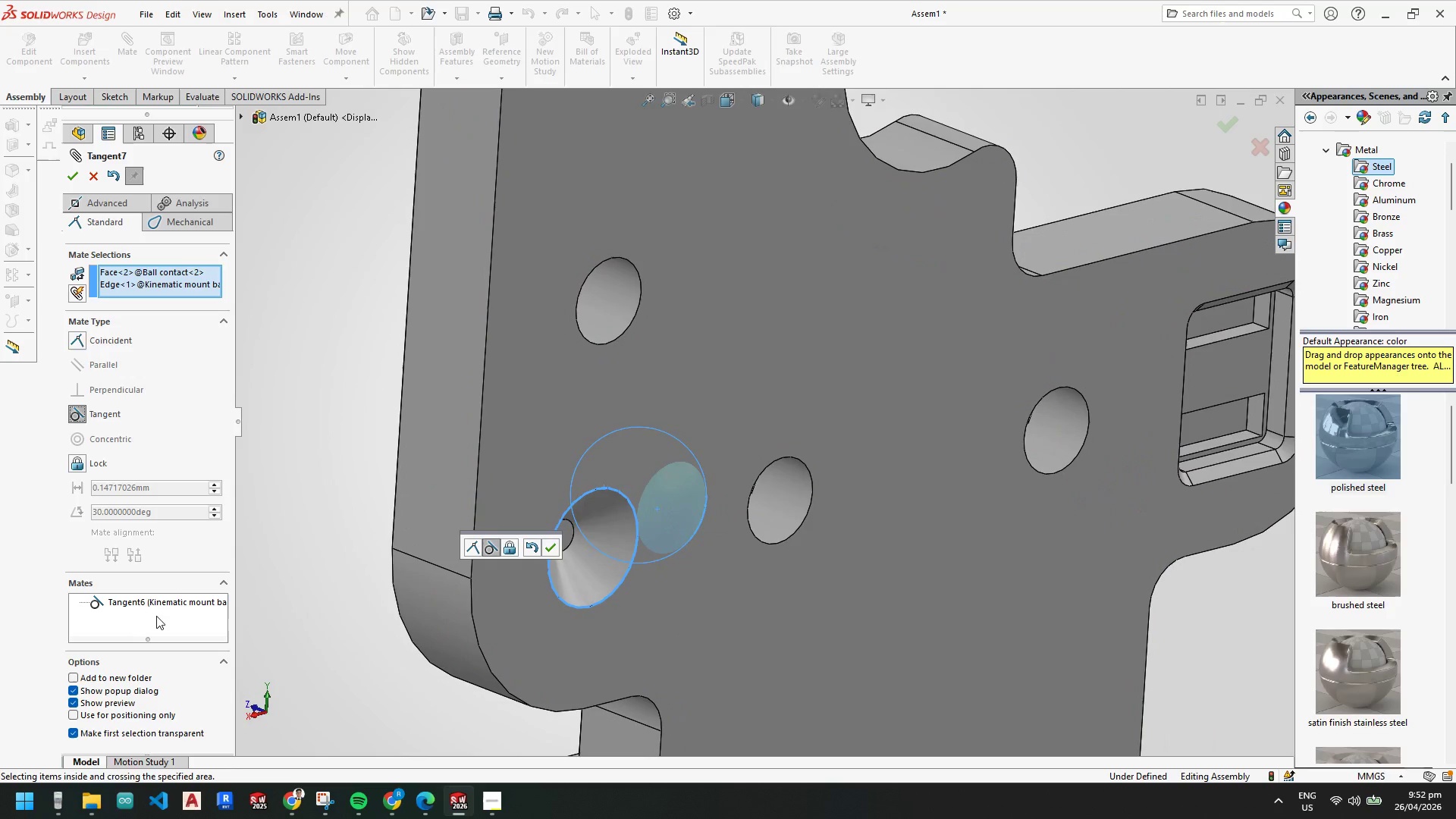 
left_click([156, 605])
 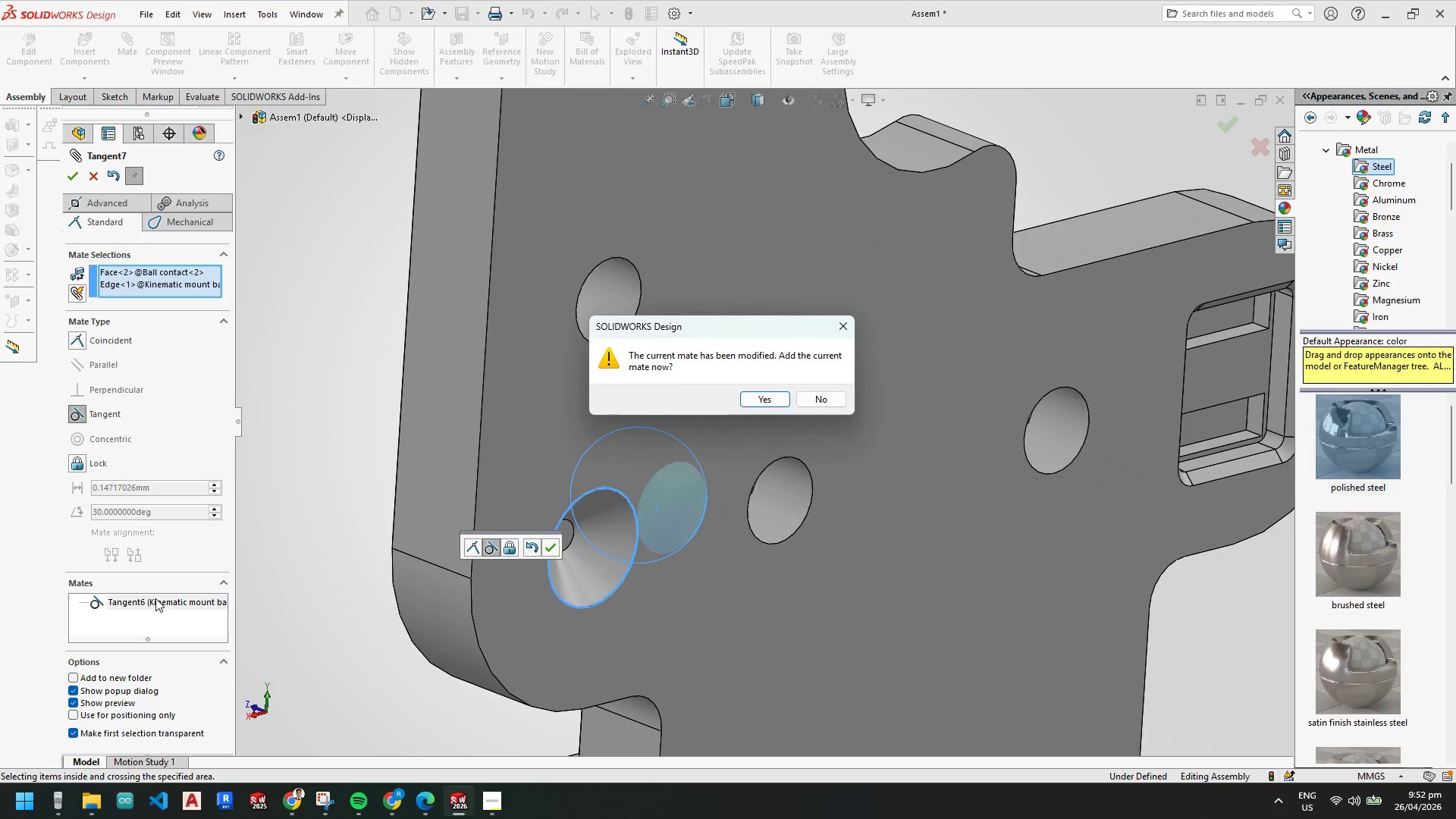 
key(Escape)
 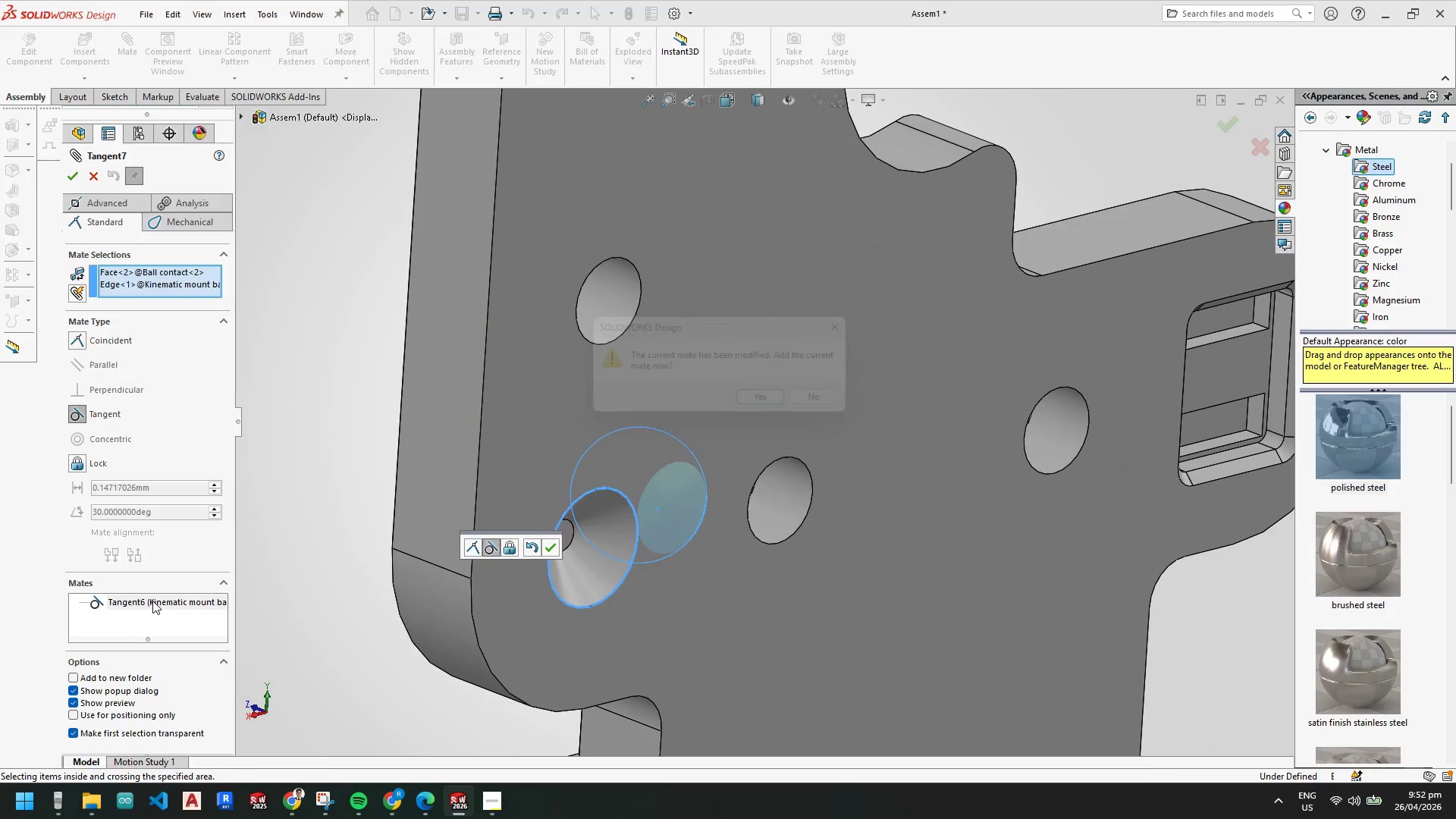 
key(Escape)
 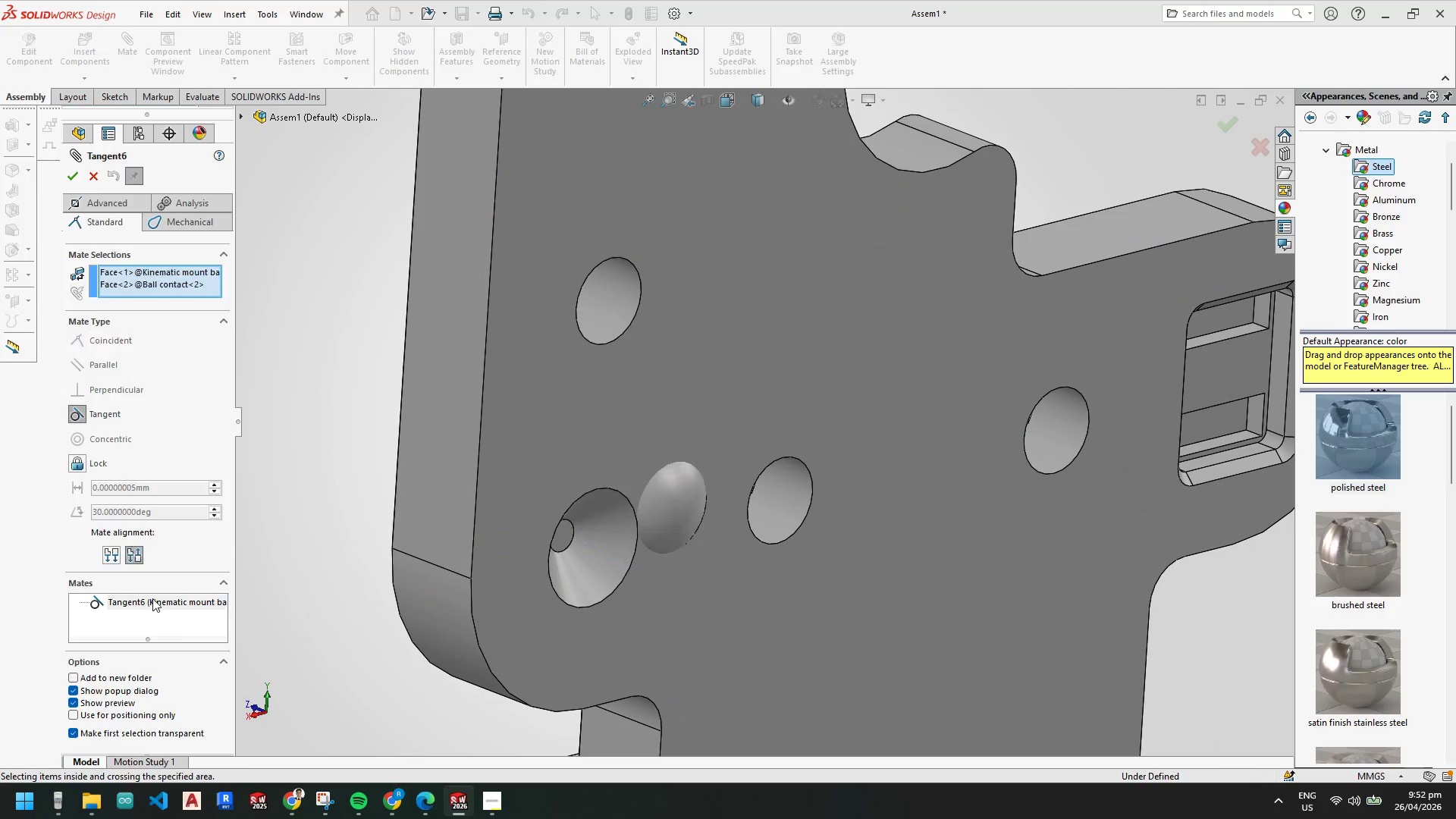 
key(Escape)
 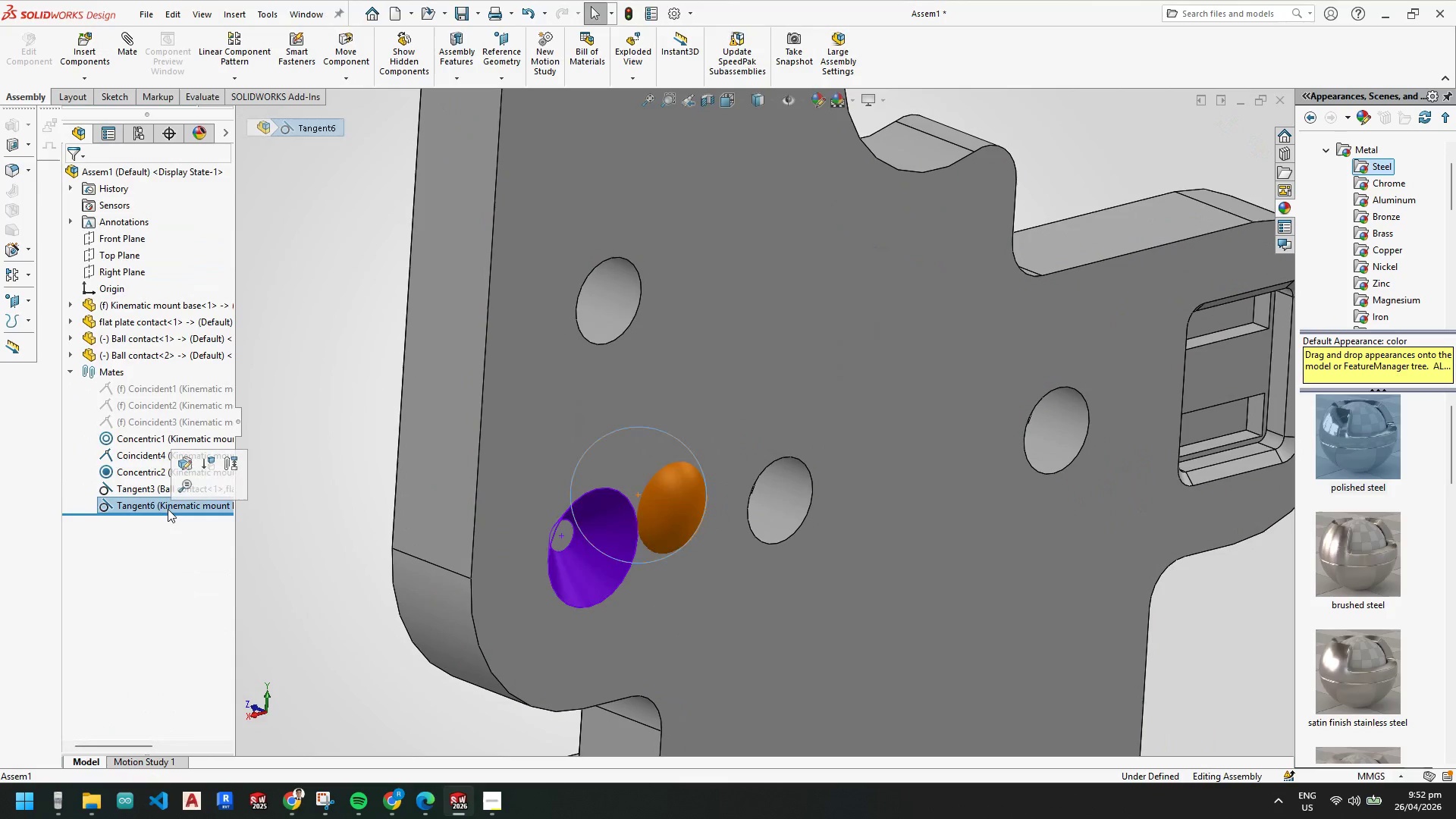 
key(Delete)
 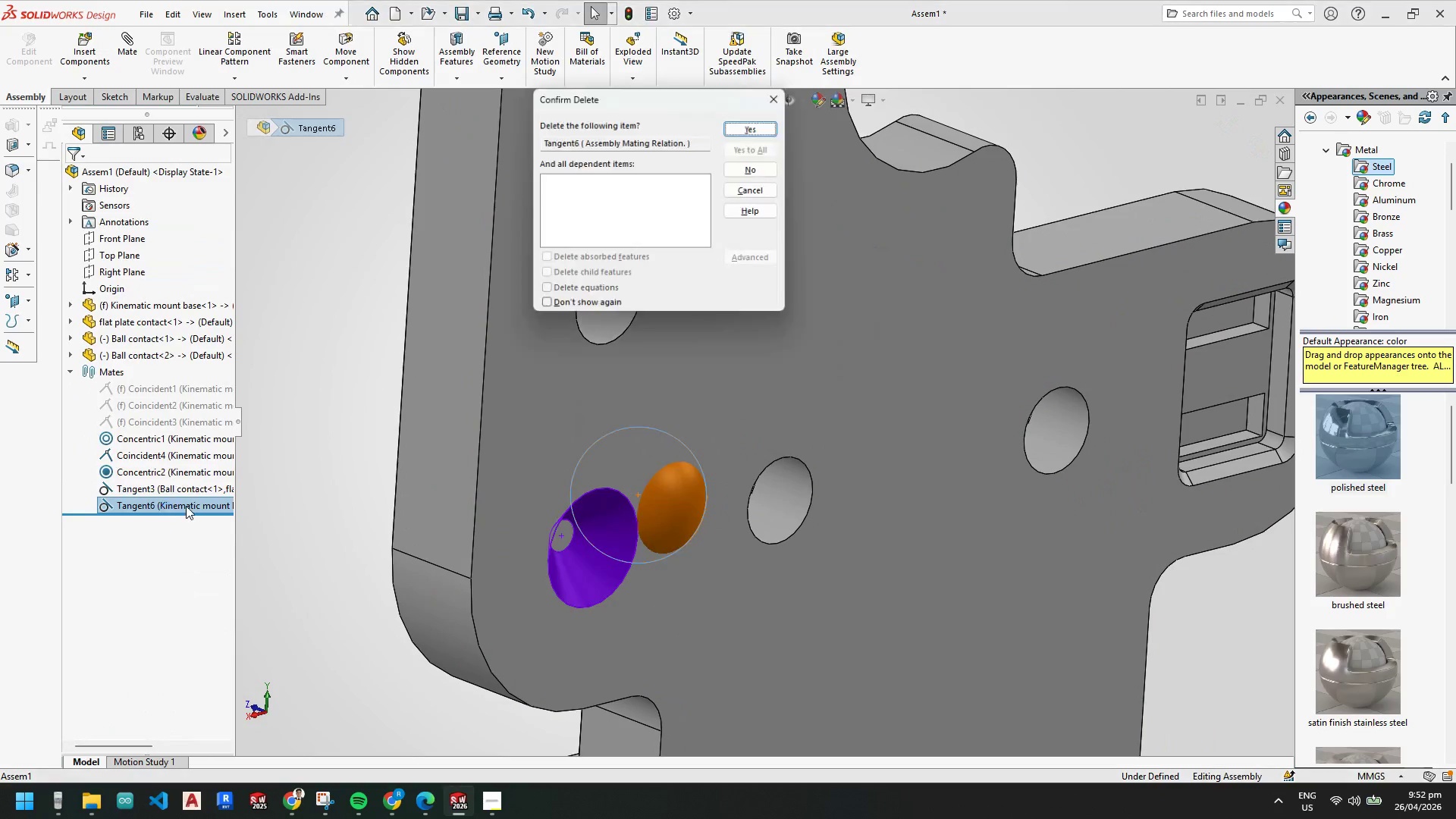 
key(Enter)
 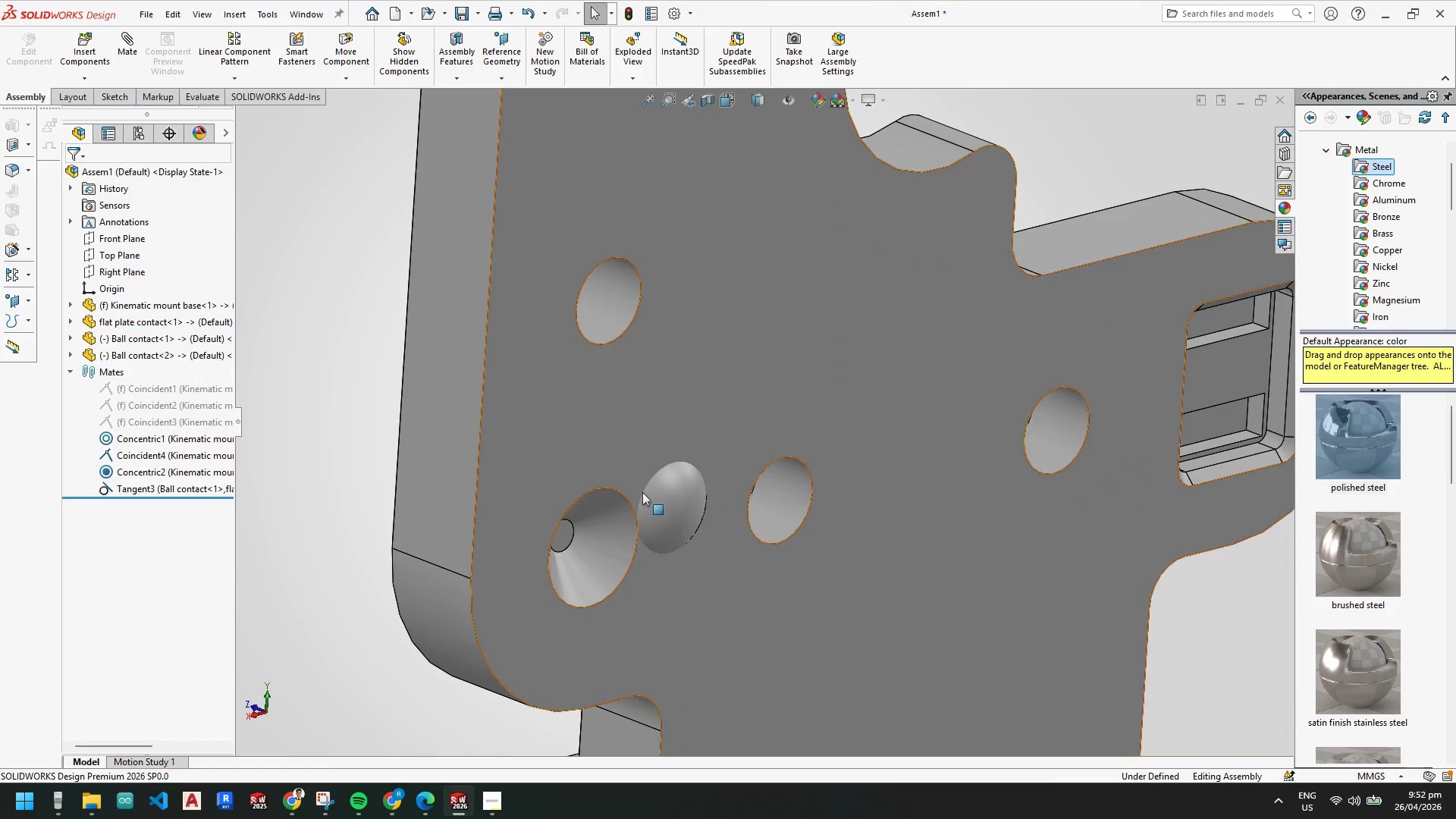 
left_click_drag(start_coordinate=[673, 508], to_coordinate=[312, 469])
 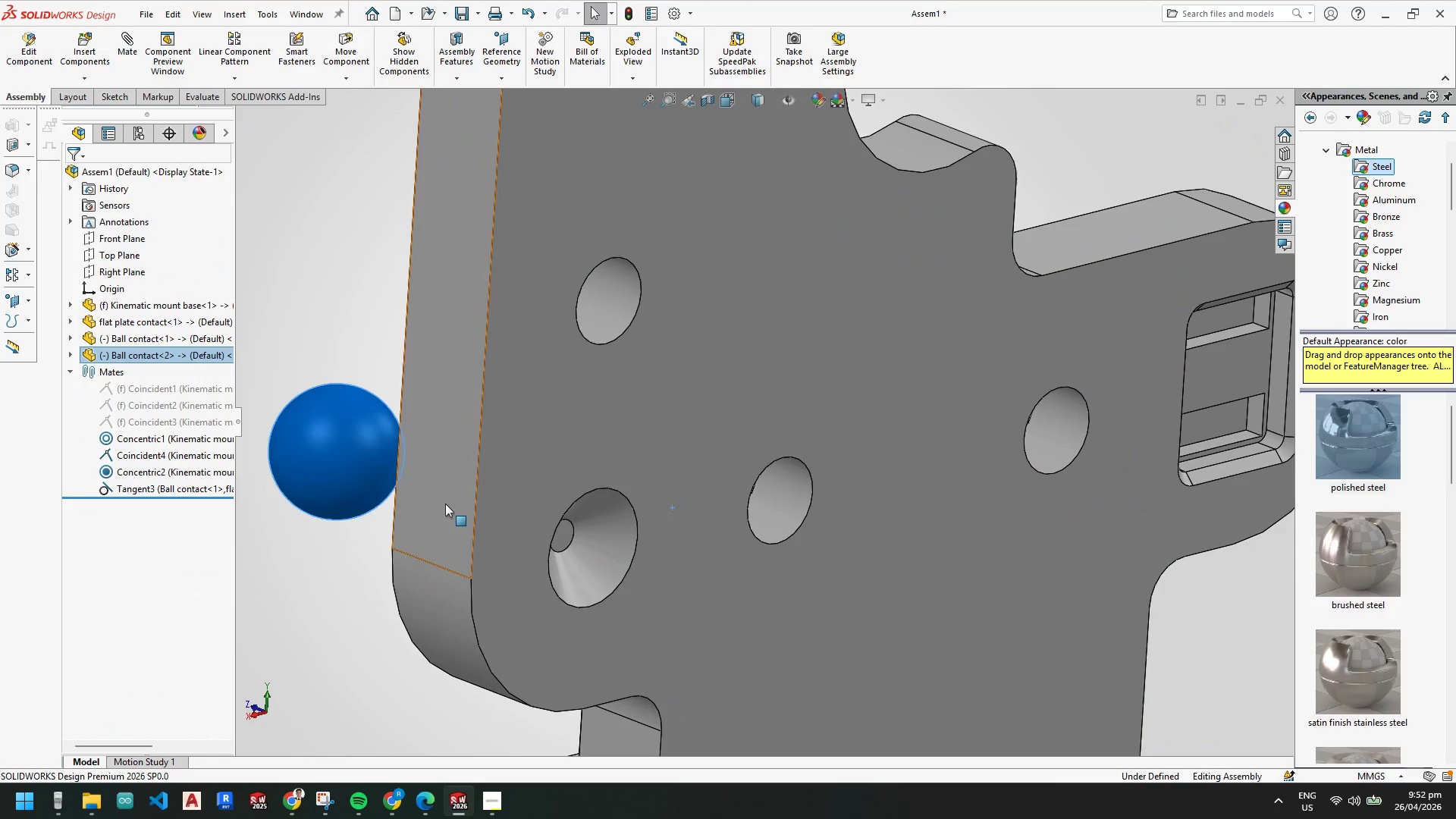 
hold_key(key=ControlLeft, duration=0.66)
left_click([601, 542])
 